 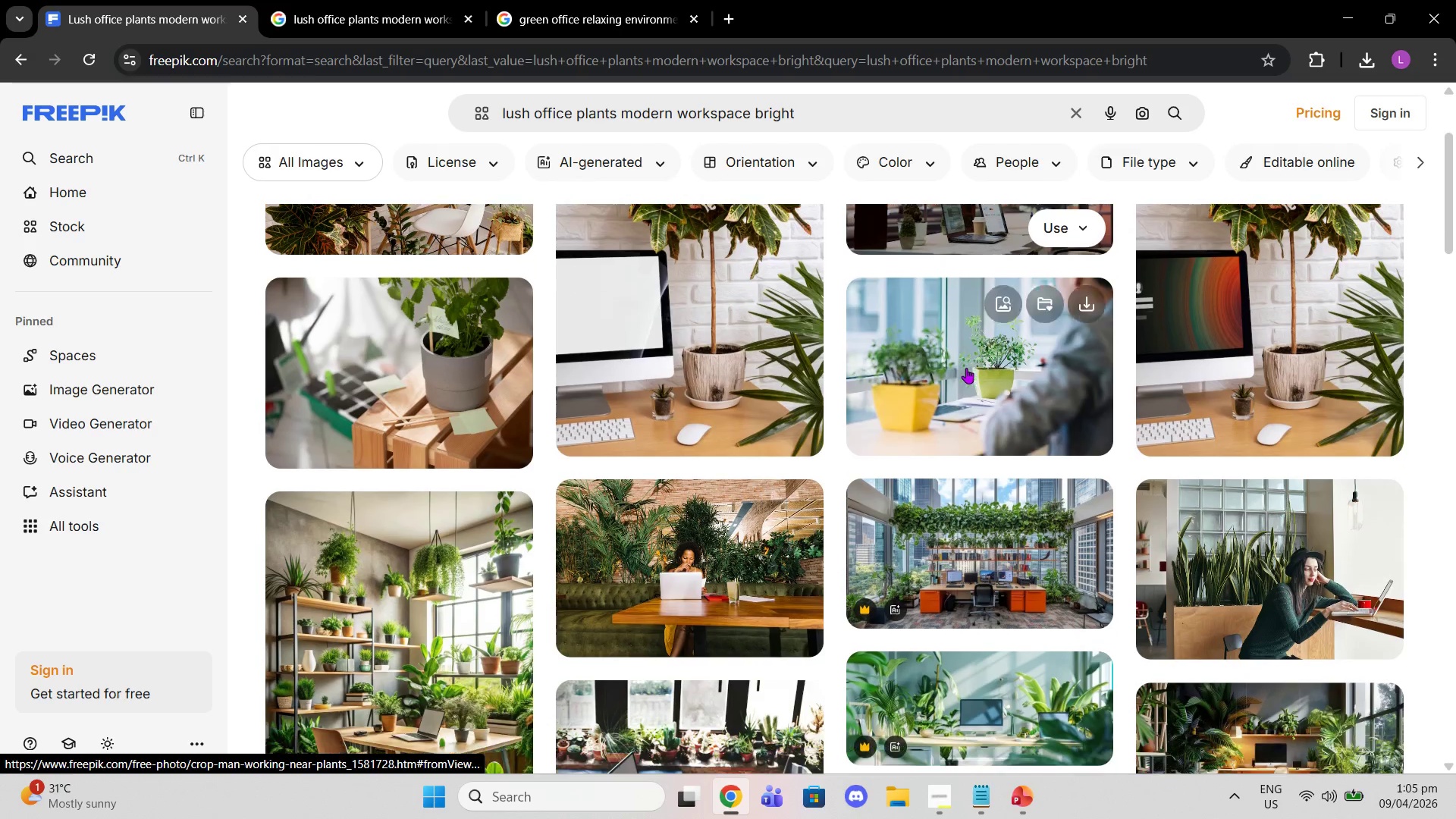 
scroll: coordinate [991, 398], scroll_direction: down, amount: 2.0
 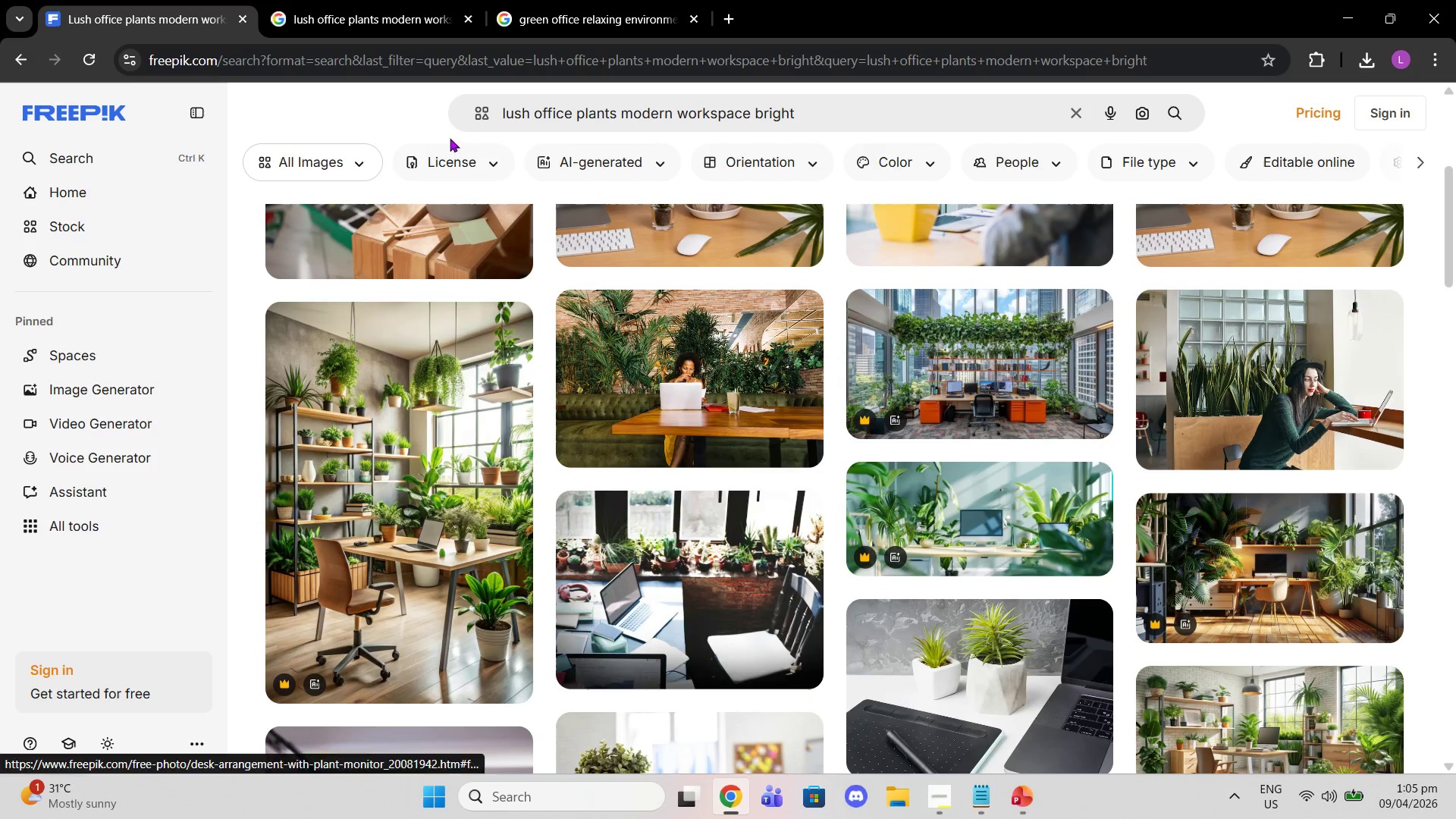 
left_click([457, 164])
 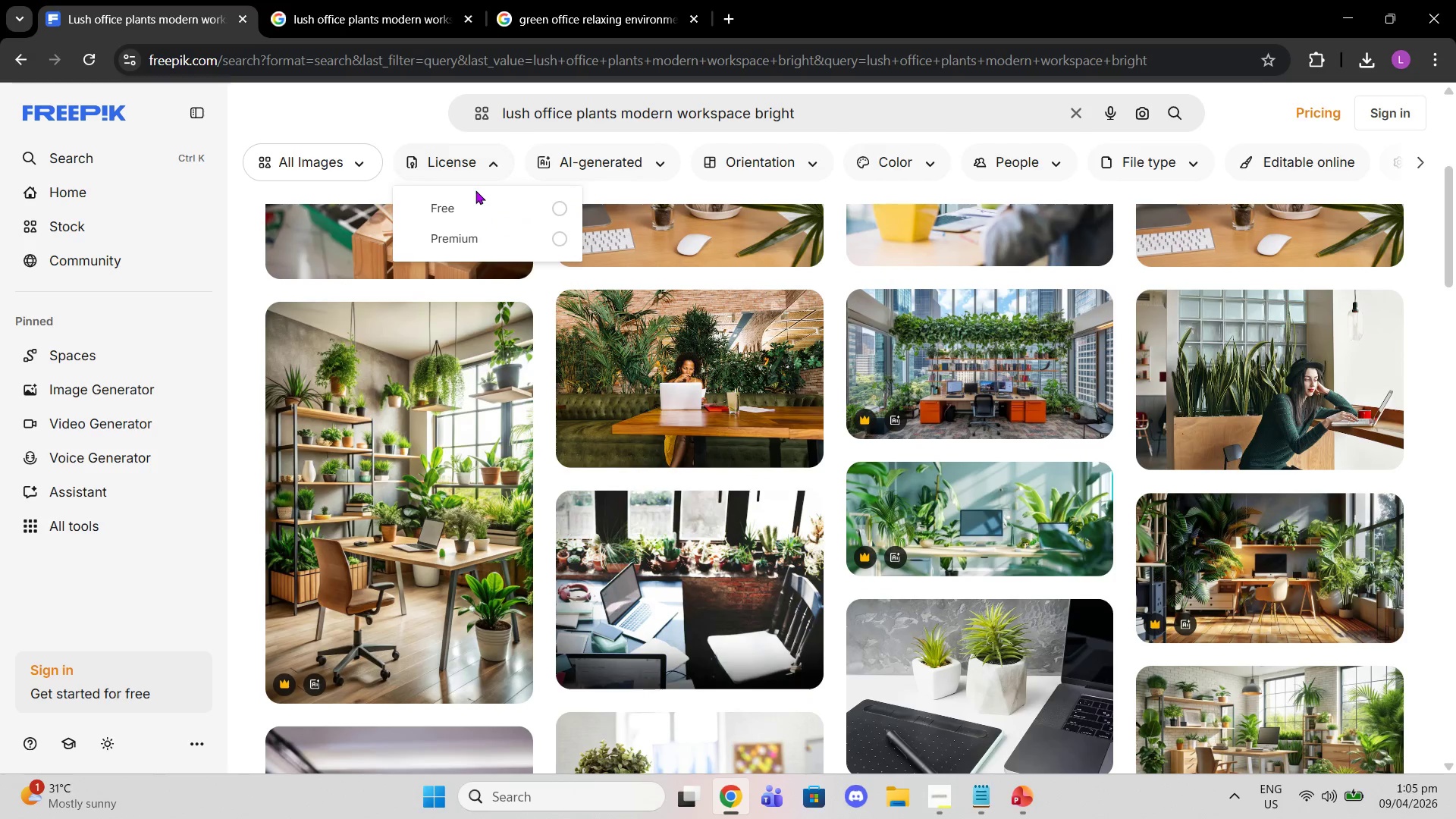 
mouse_move([475, 187])
 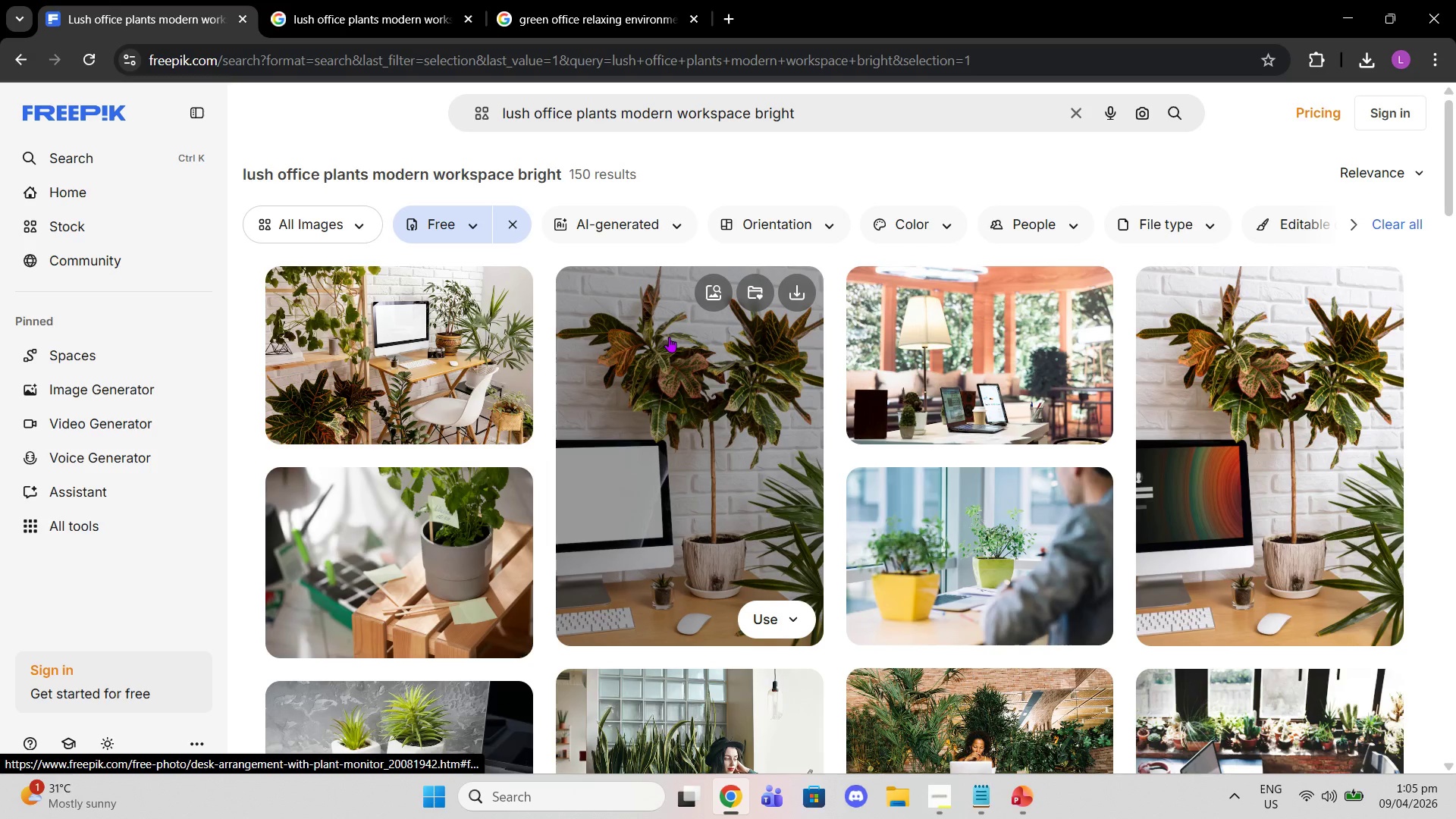 
scroll: coordinate [766, 459], scroll_direction: down, amount: 11.0
 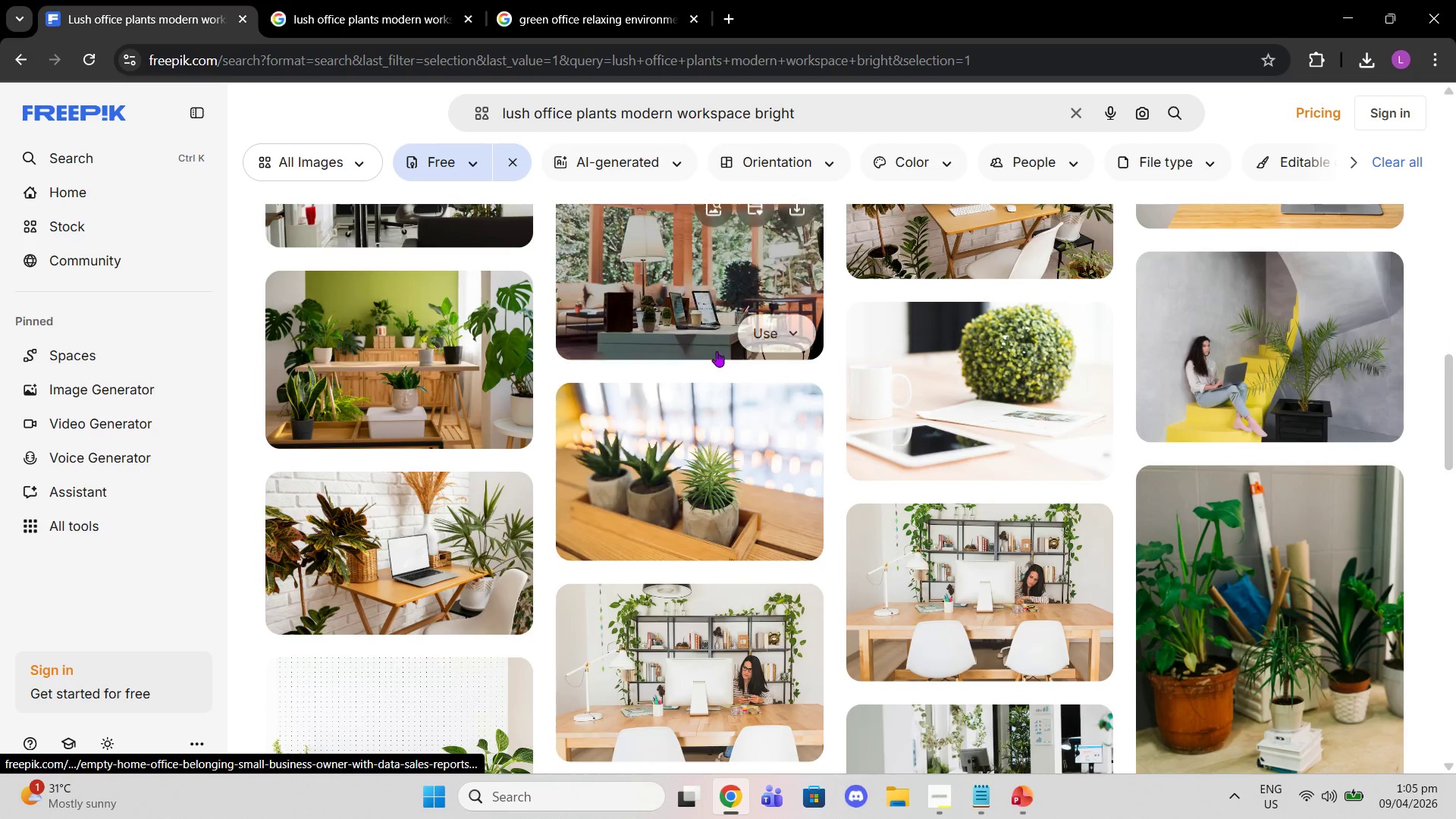 
scroll: coordinate [774, 542], scroll_direction: down, amount: 19.0
 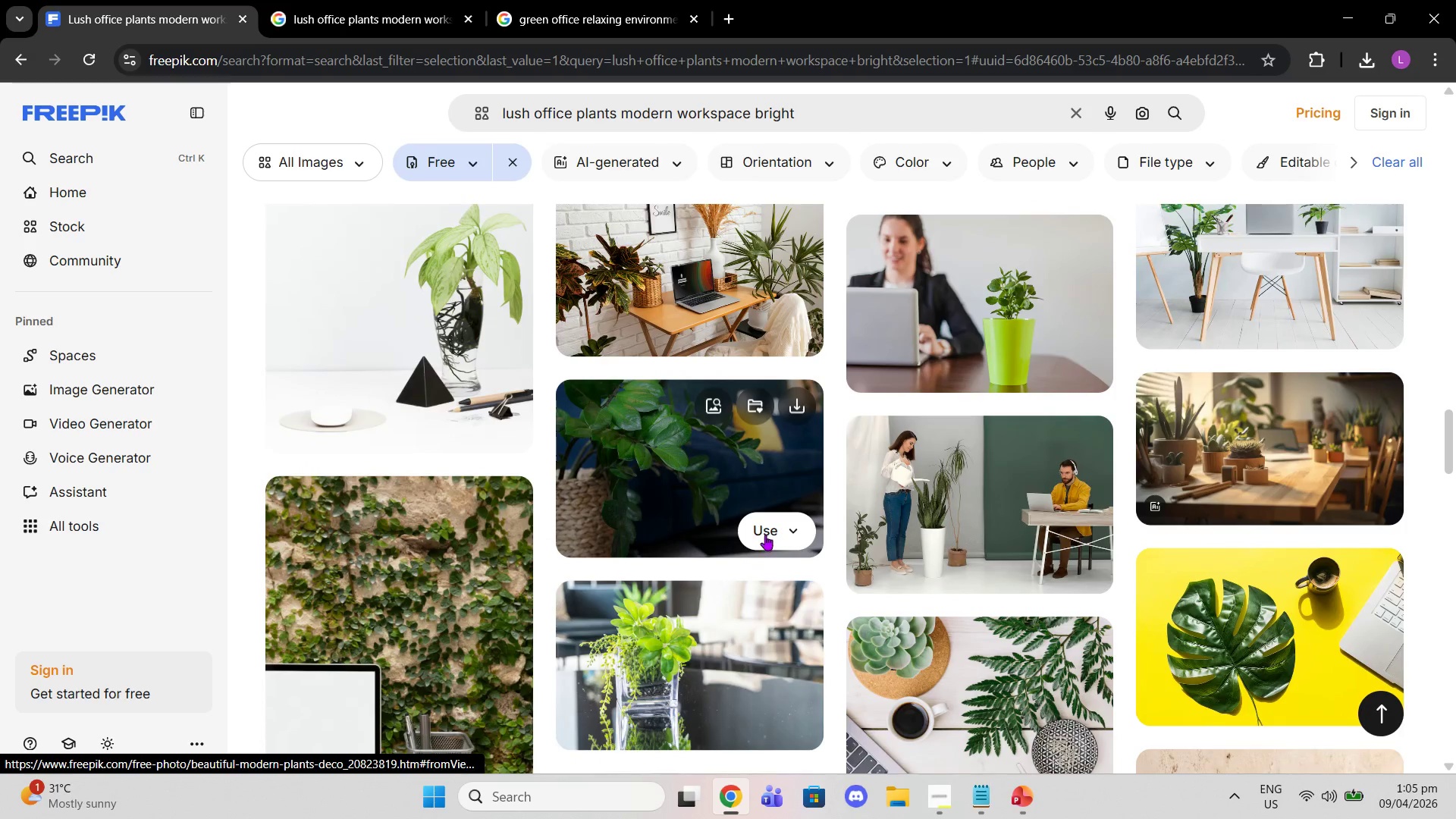 
scroll: coordinate [1026, 438], scroll_direction: down, amount: 18.0
 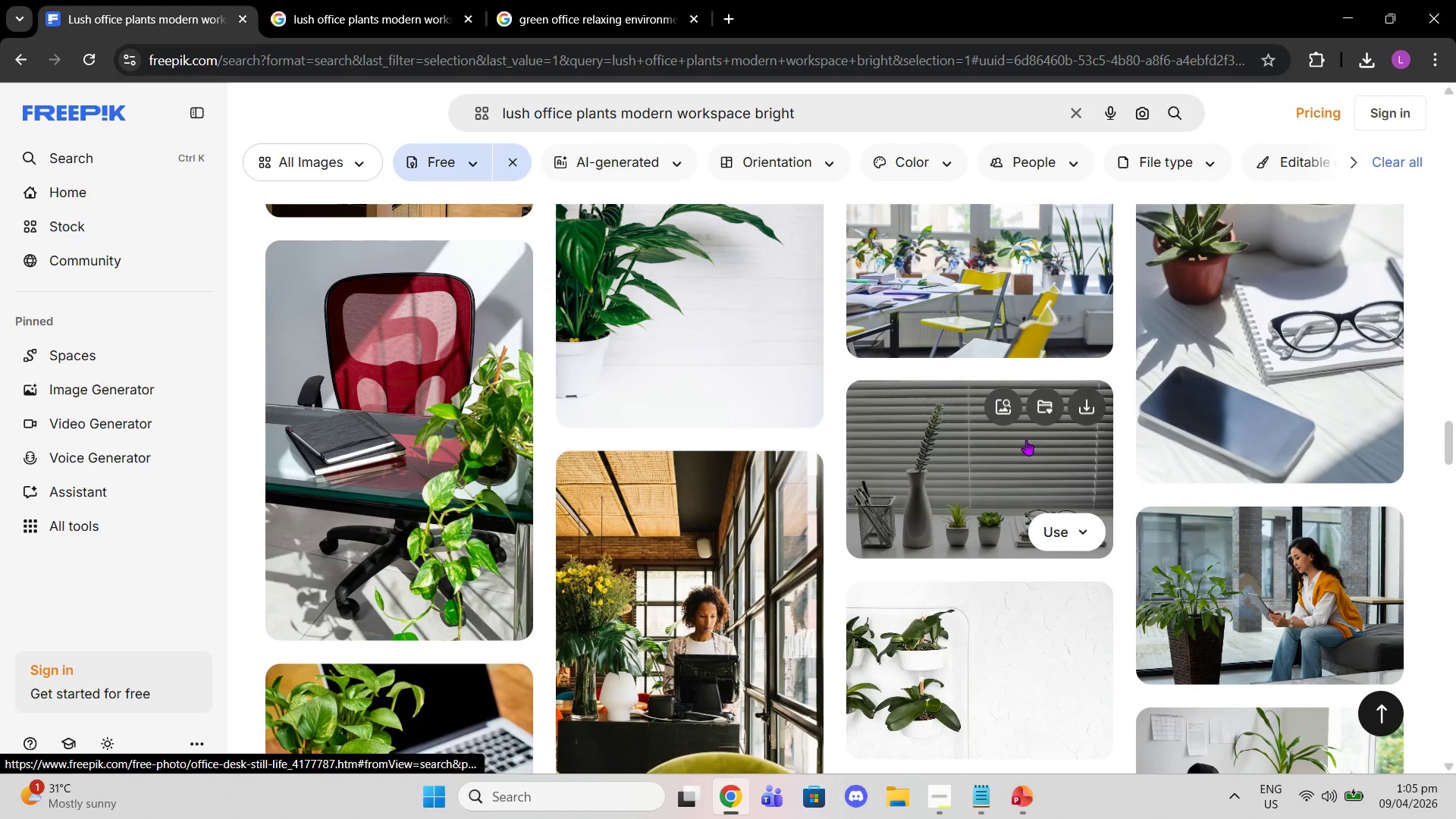 
scroll: coordinate [1038, 442], scroll_direction: down, amount: 6.0
 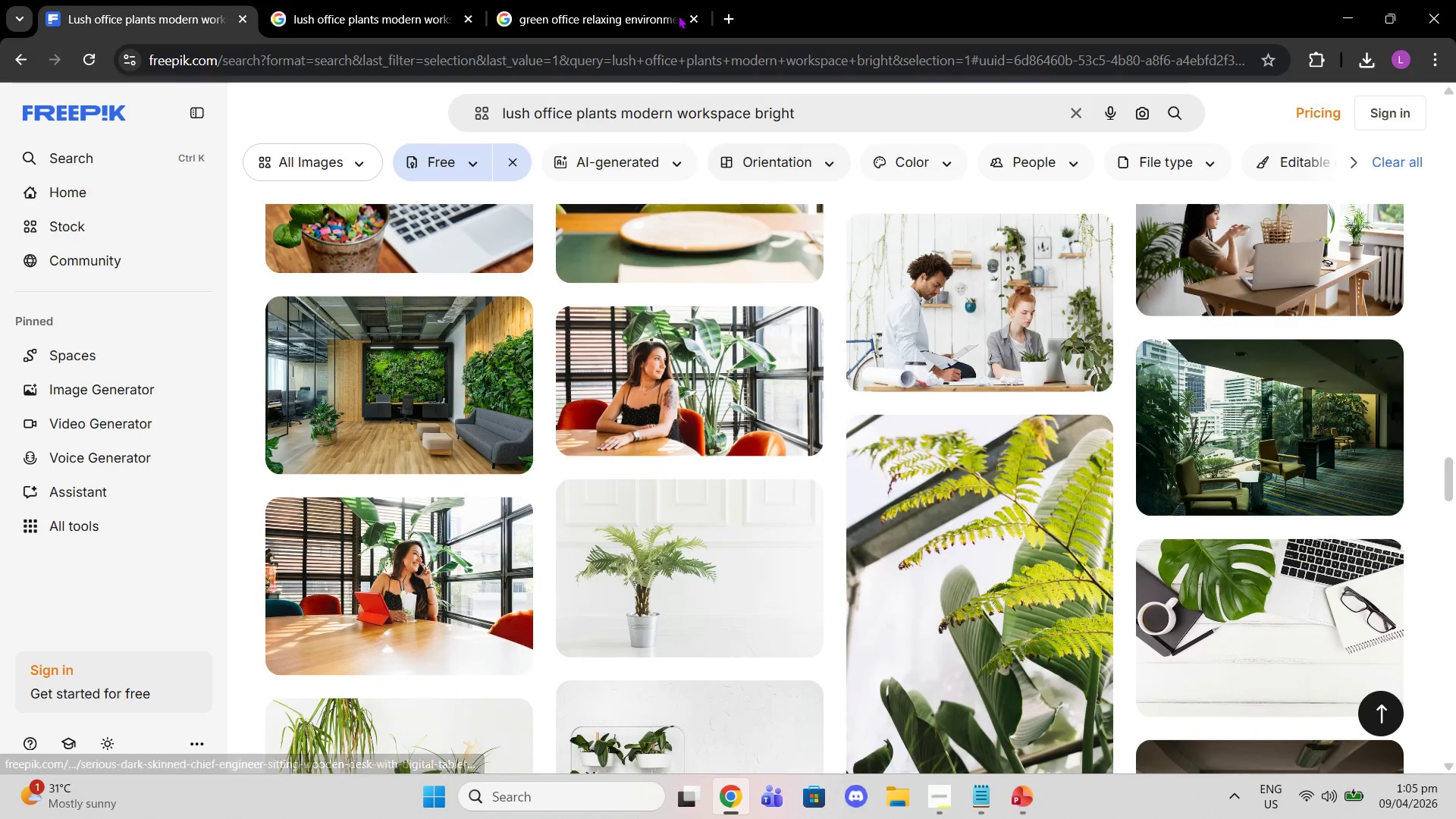 
left_click([624, 25])
 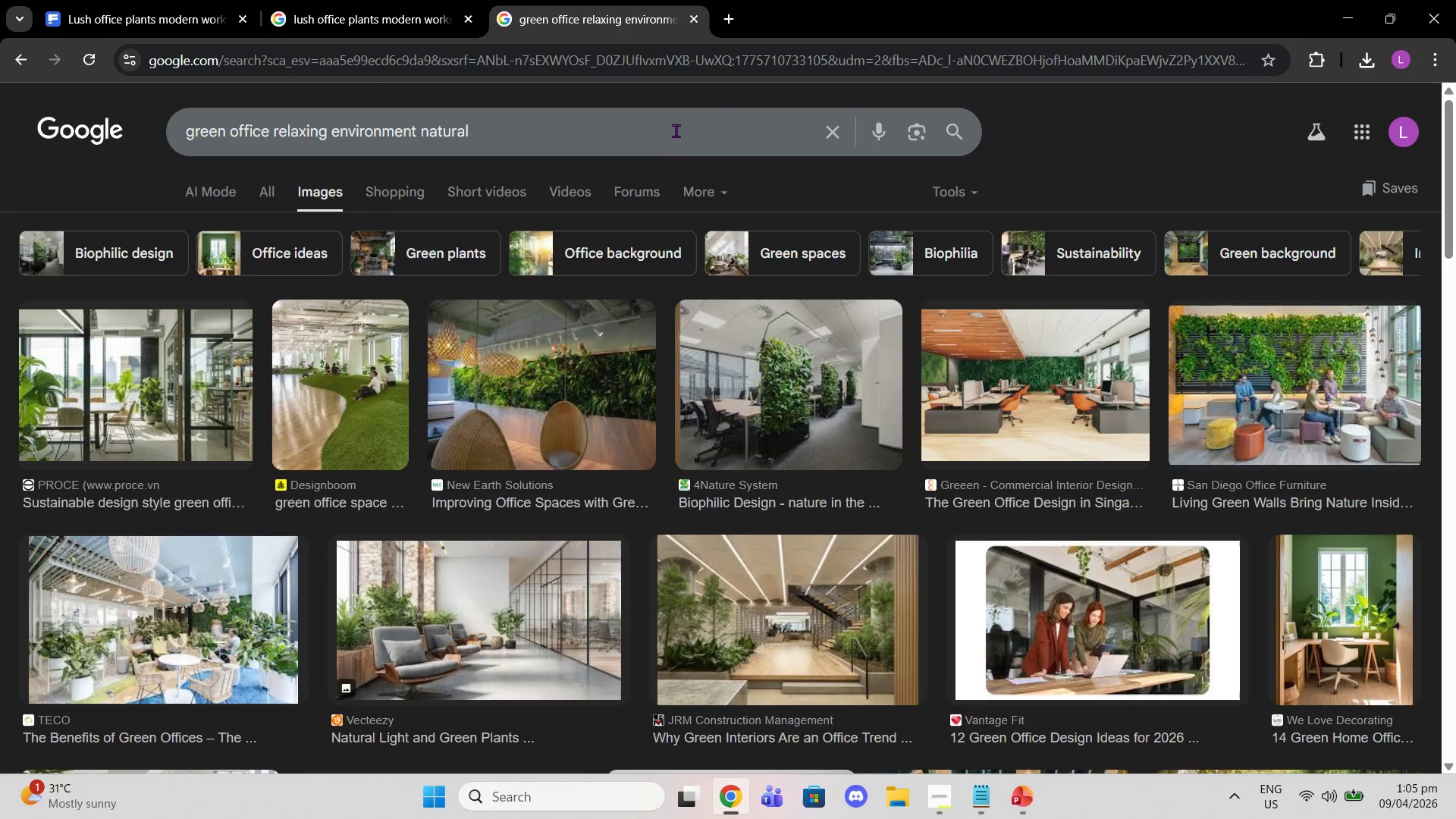 
left_click_drag(start_coordinate=[588, 123], to_coordinate=[0, 242])
 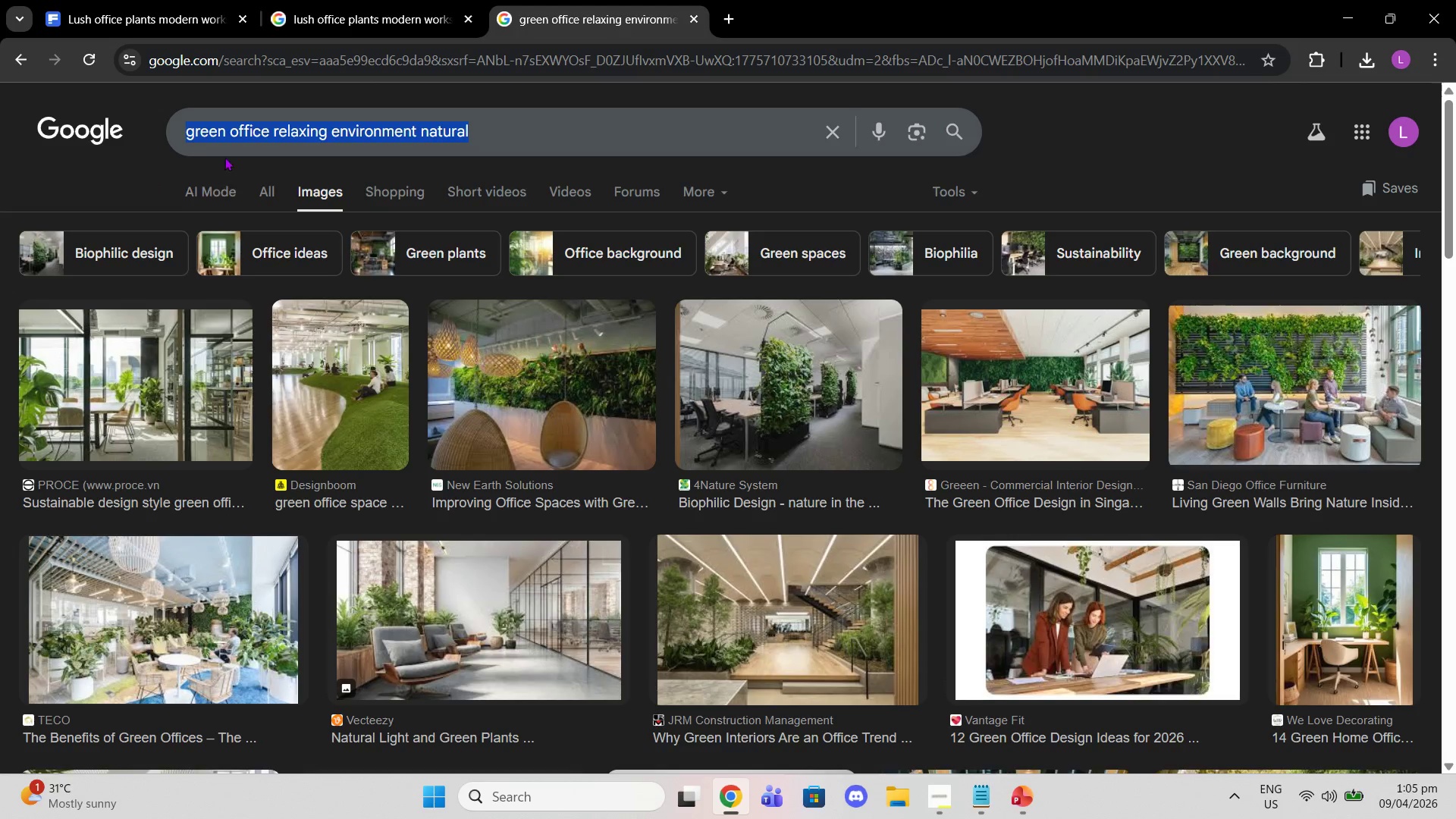 
right_click([224, 121])
 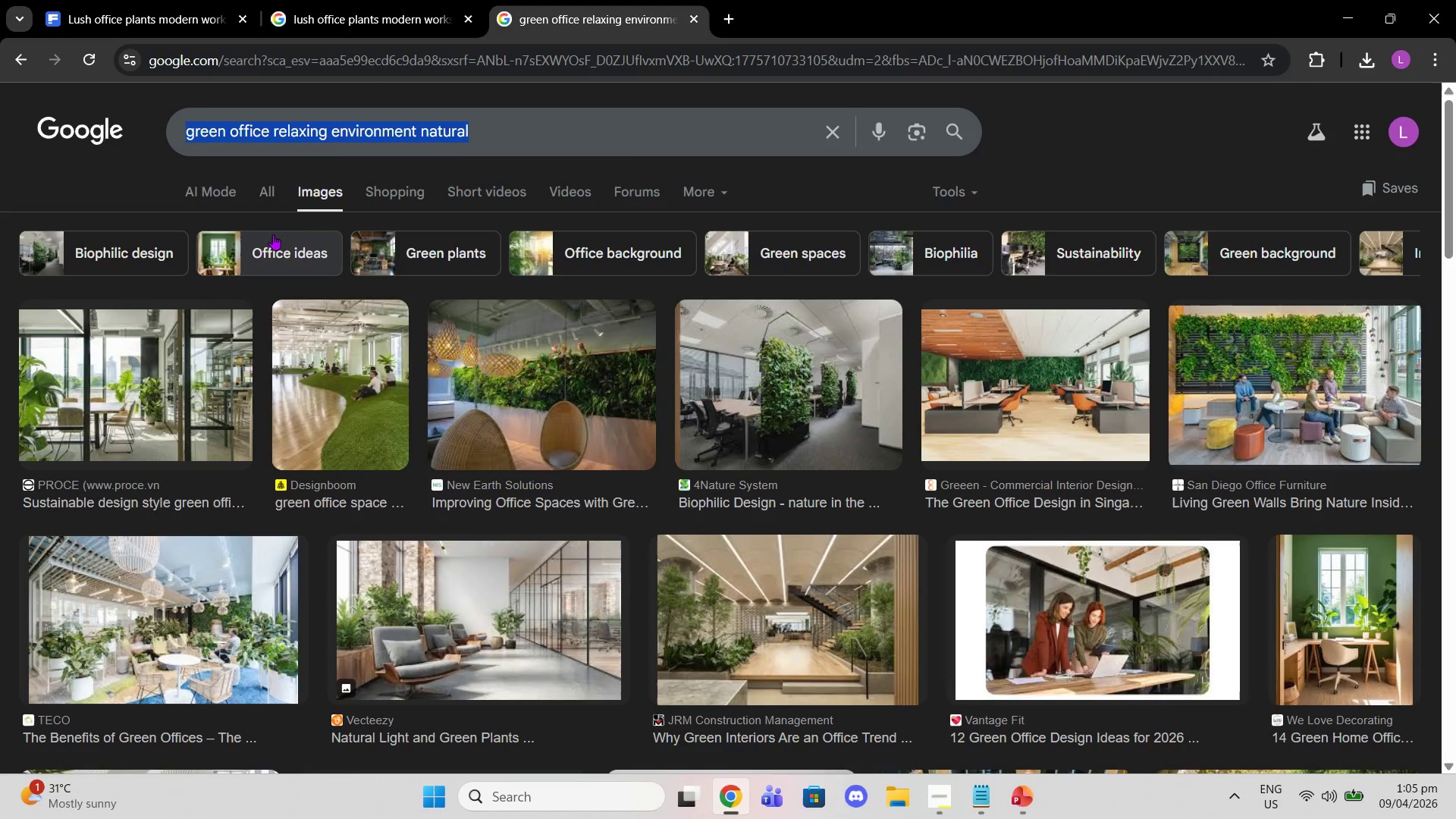 
double_click([215, 0])
 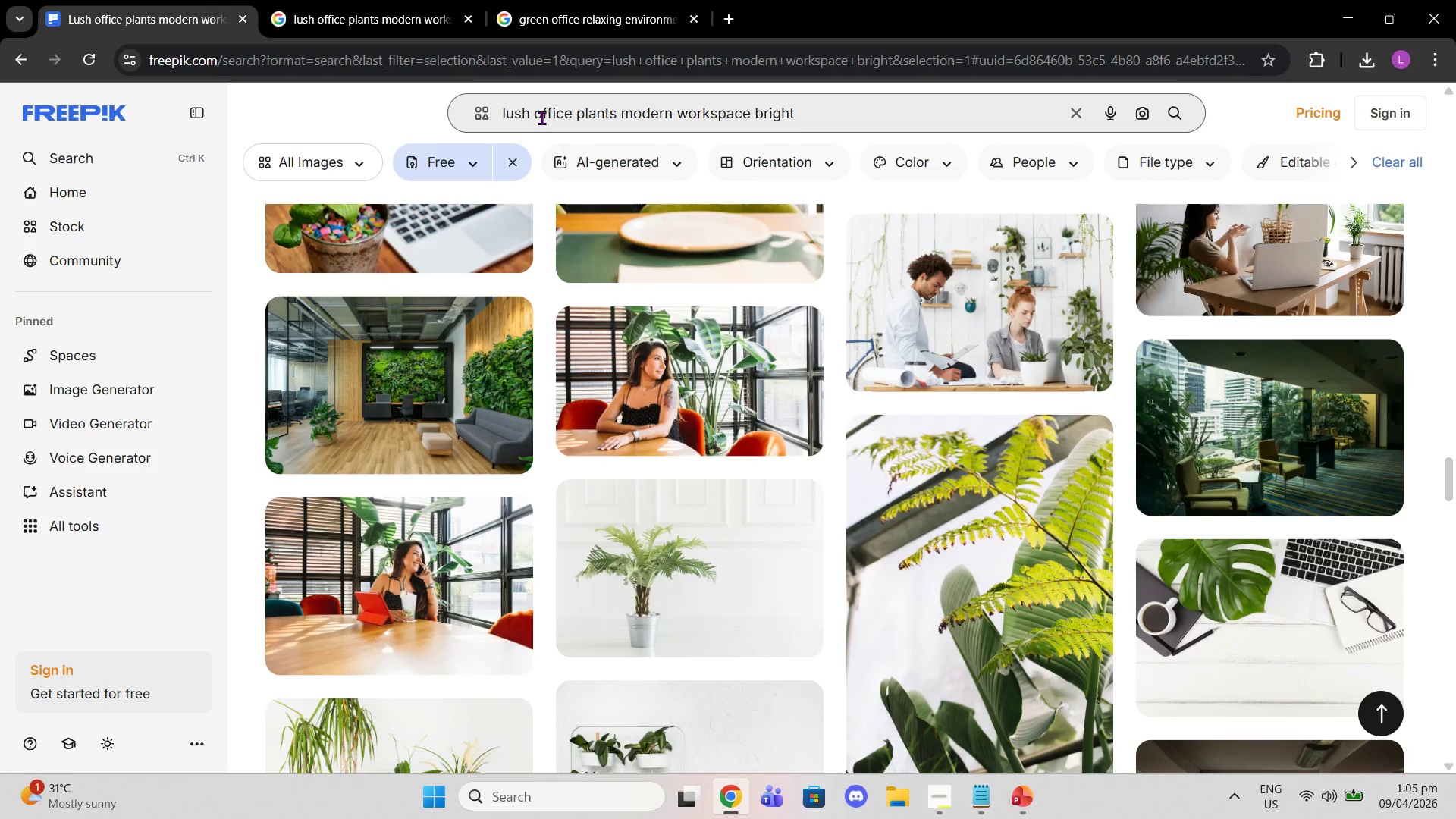 
double_click([541, 118])
 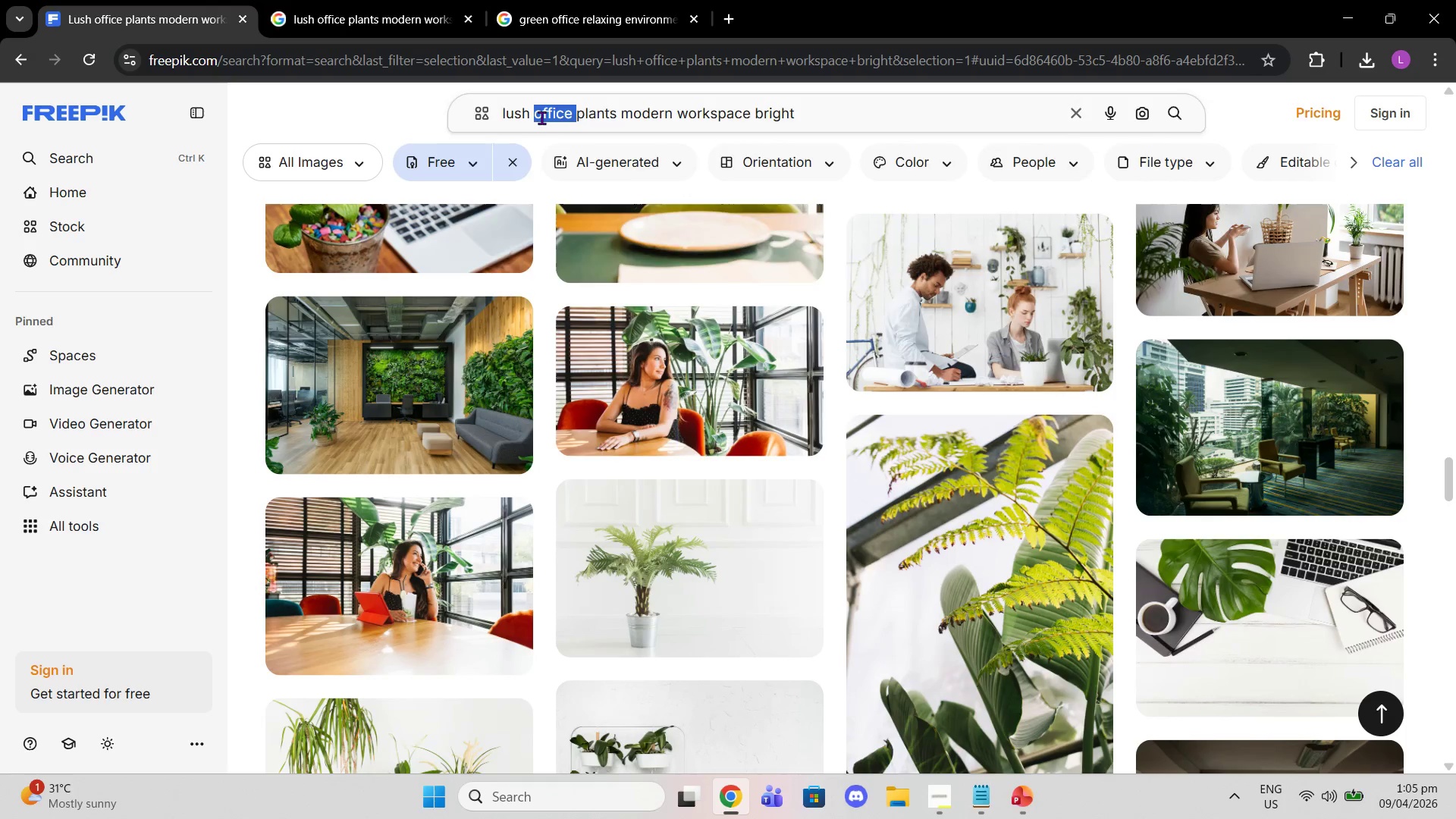 
triple_click([541, 118])
 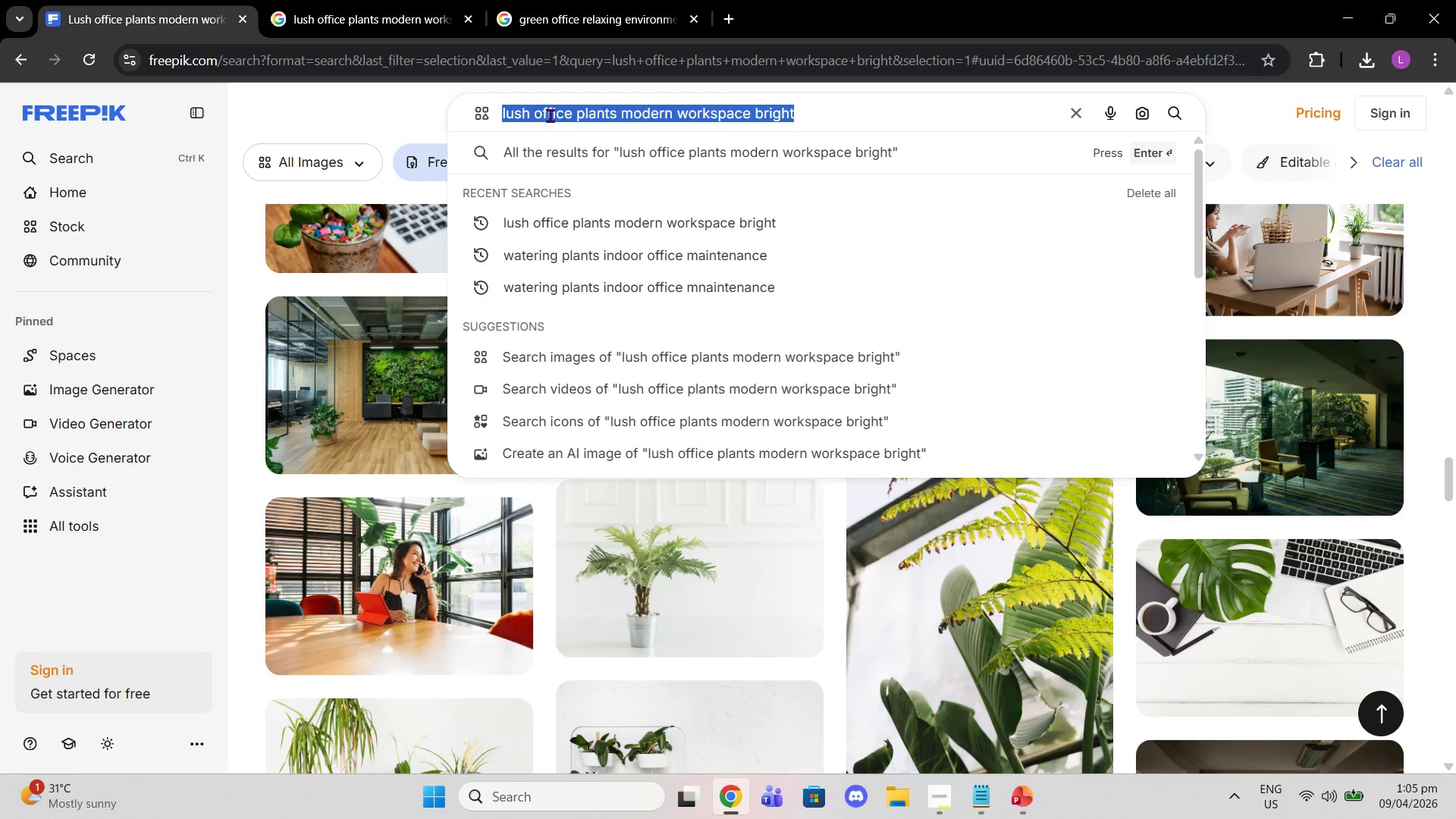 
key(Control+F)
 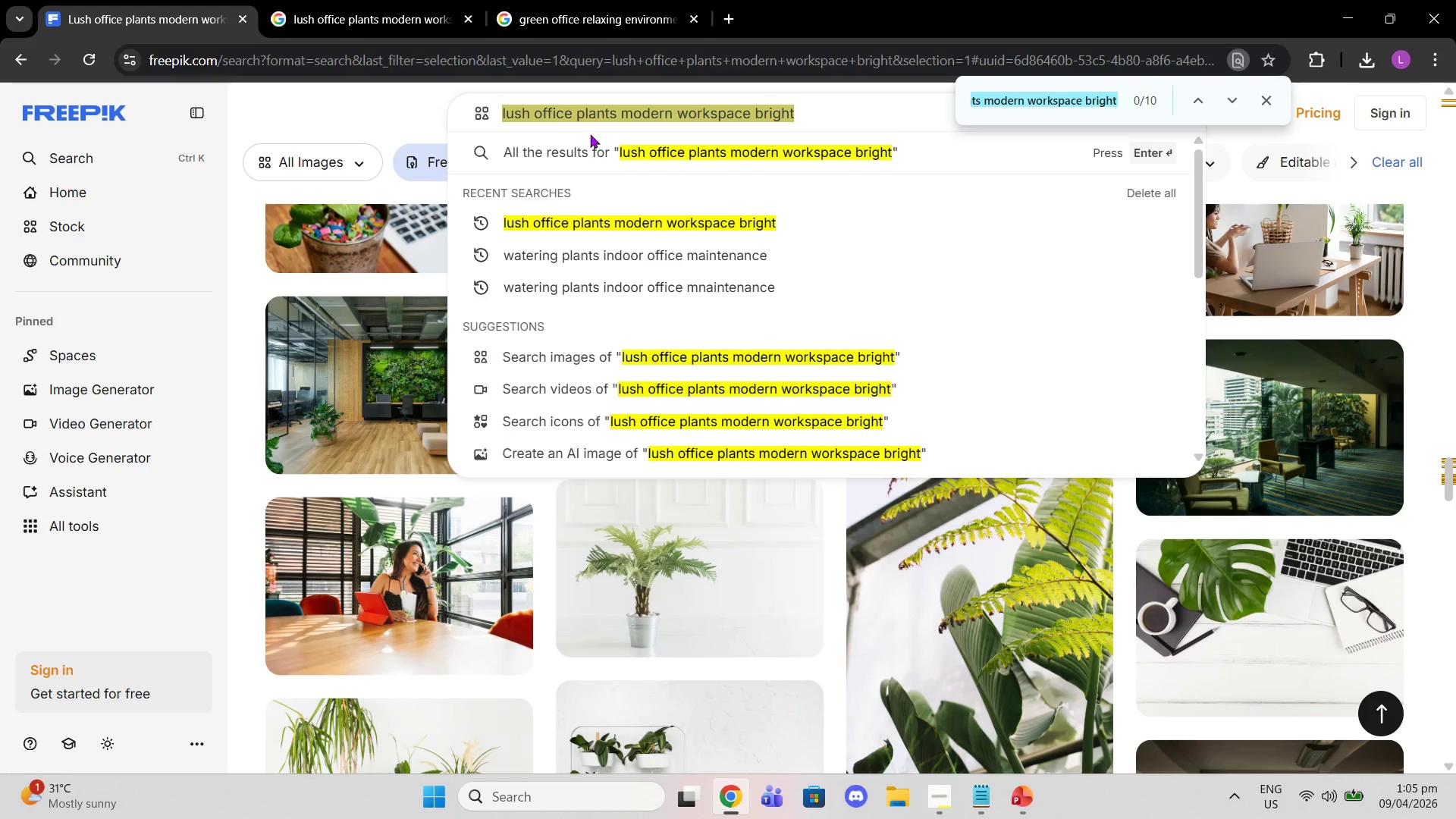 
left_click([825, 112])
 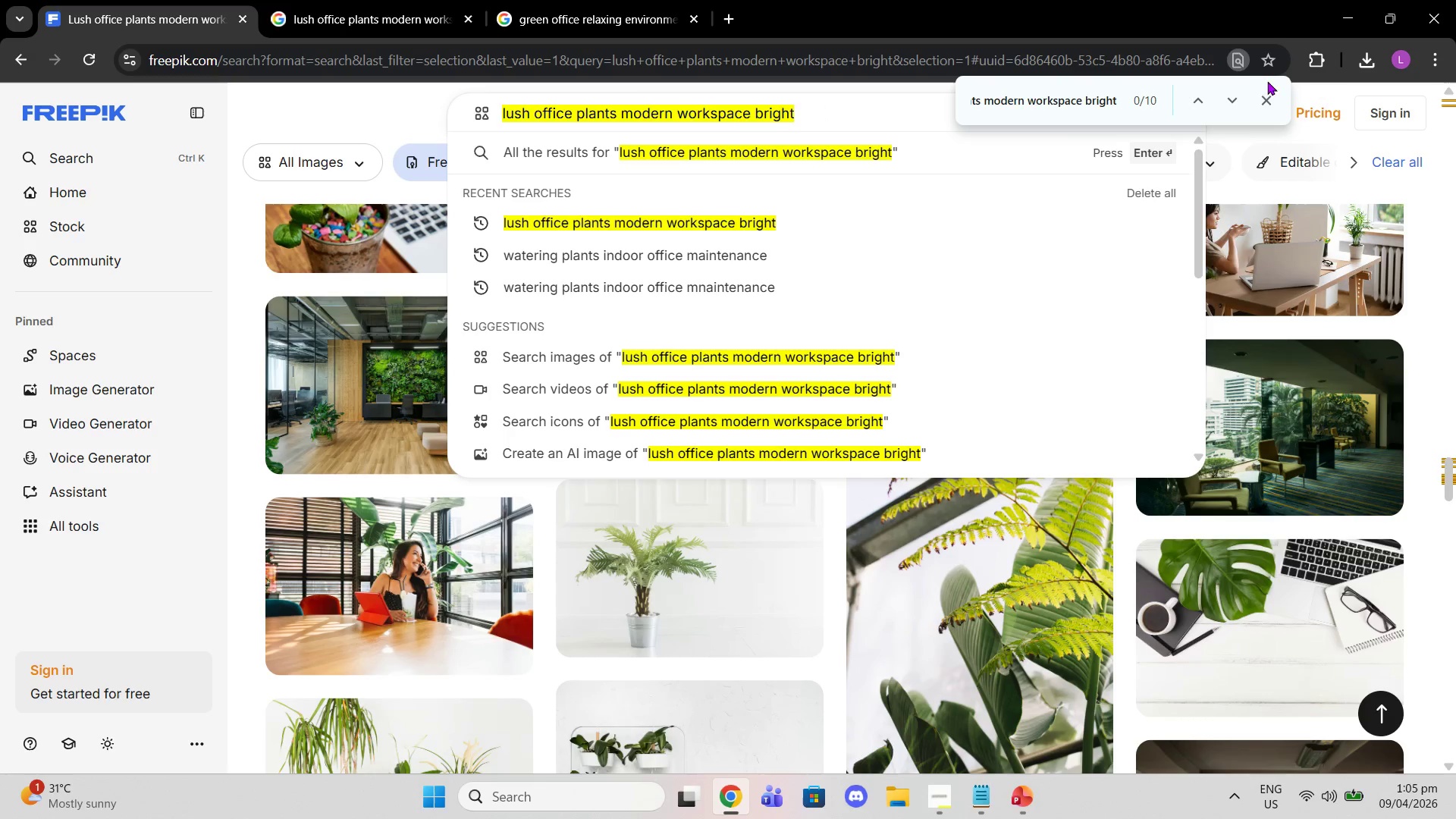 
left_click([1272, 94])
 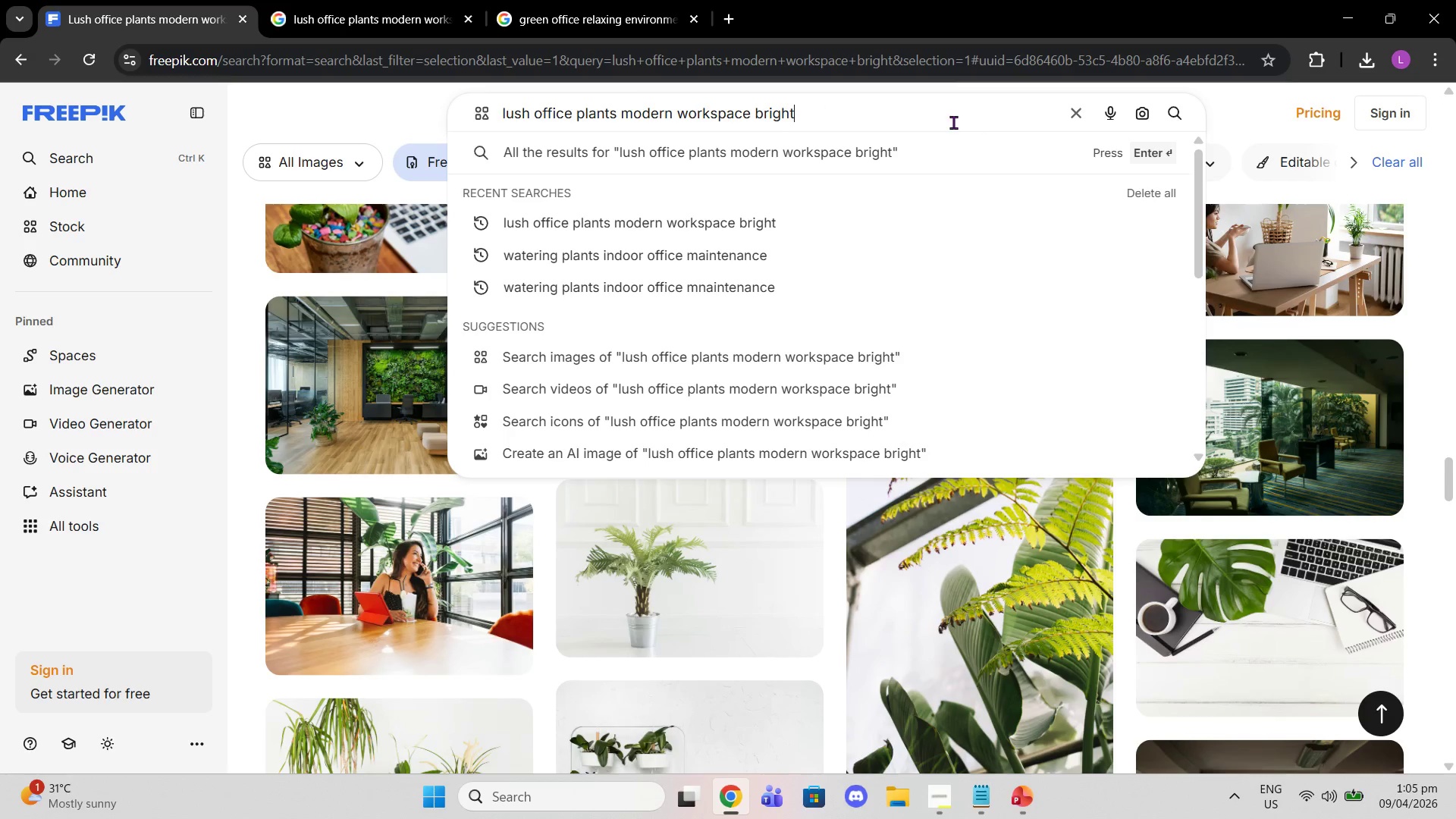 
left_click_drag(start_coordinate=[930, 122], to_coordinate=[0, 144])
 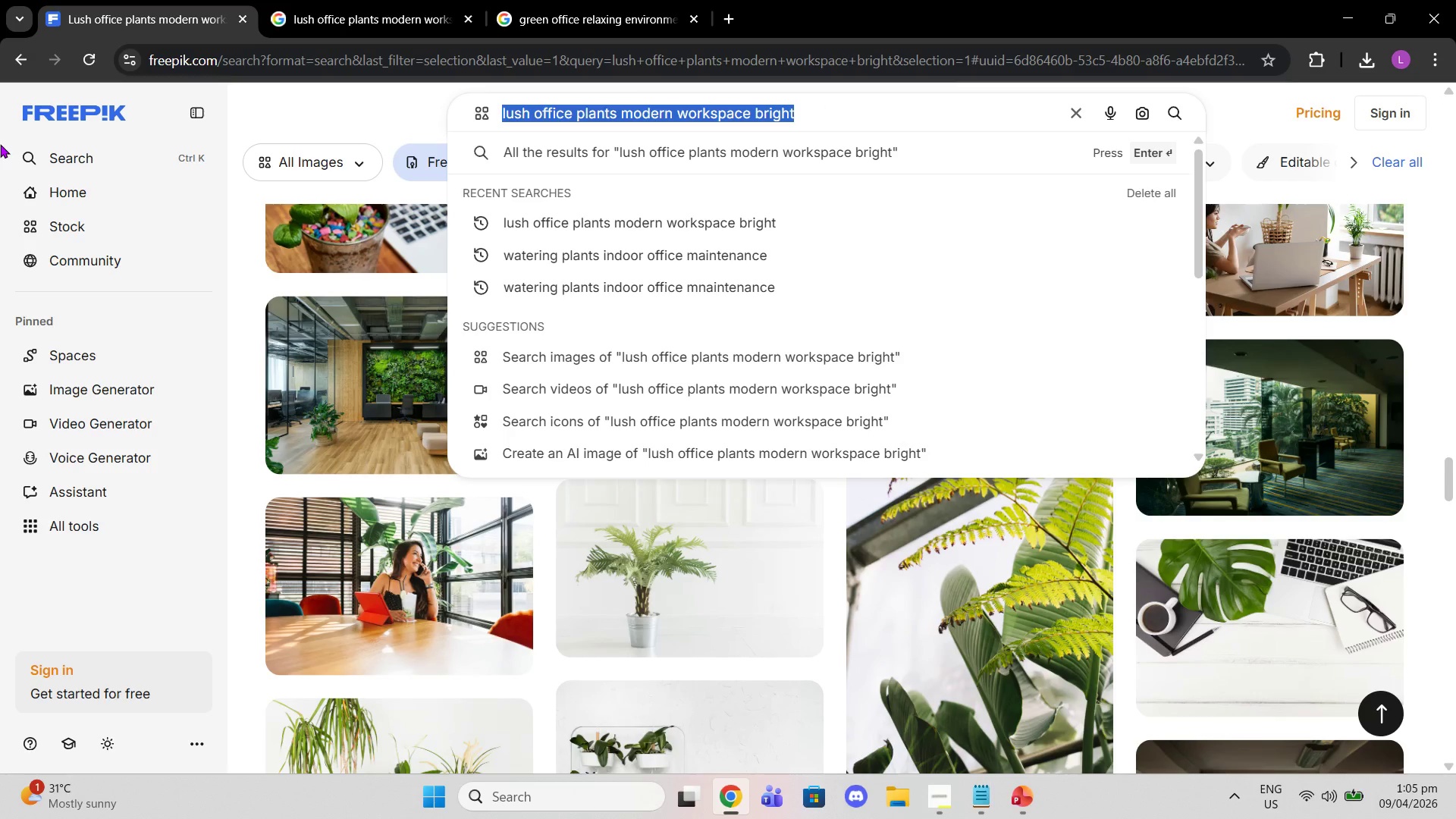 
key(Control+Z)
 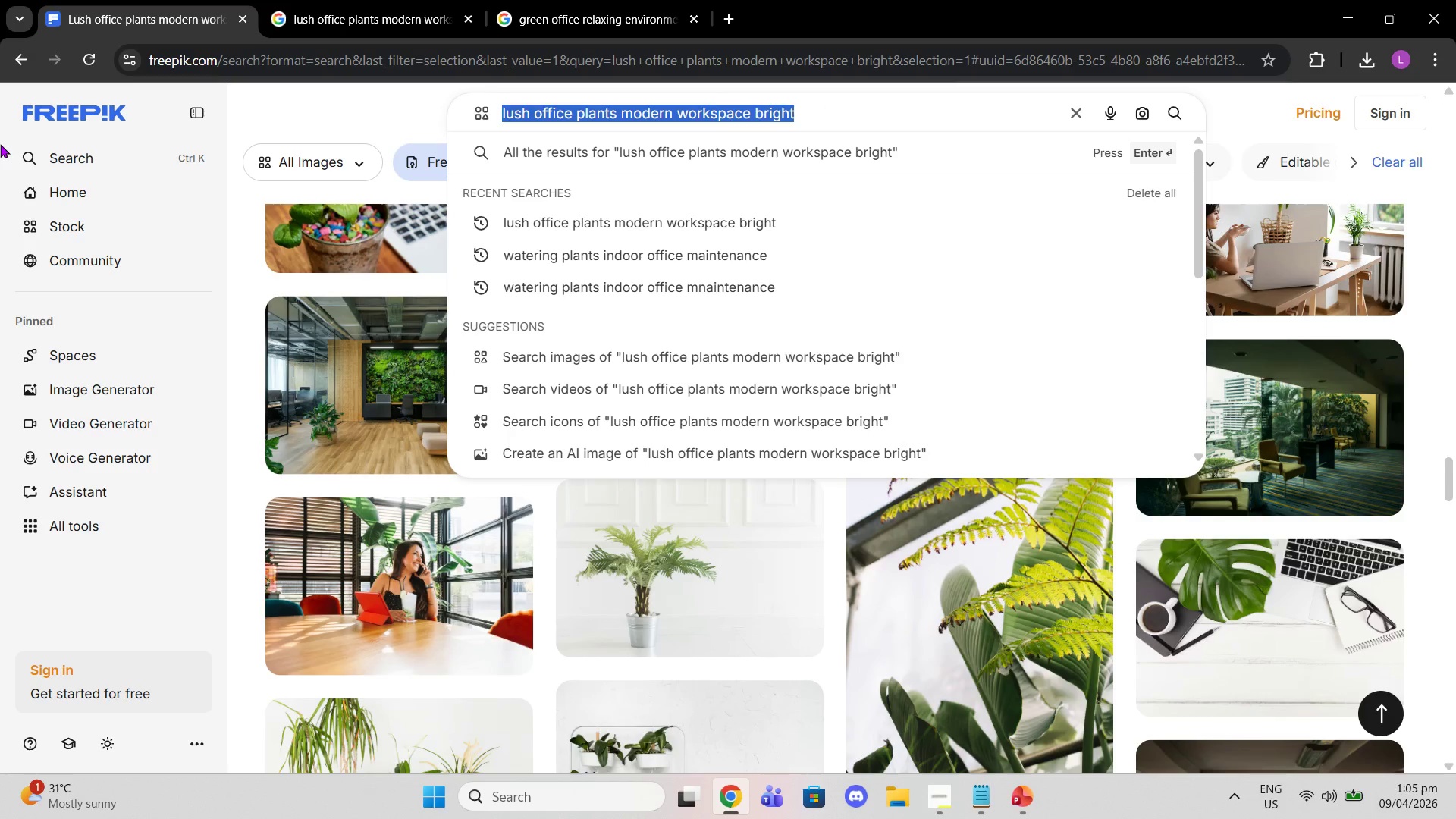 
key(Backspace)
 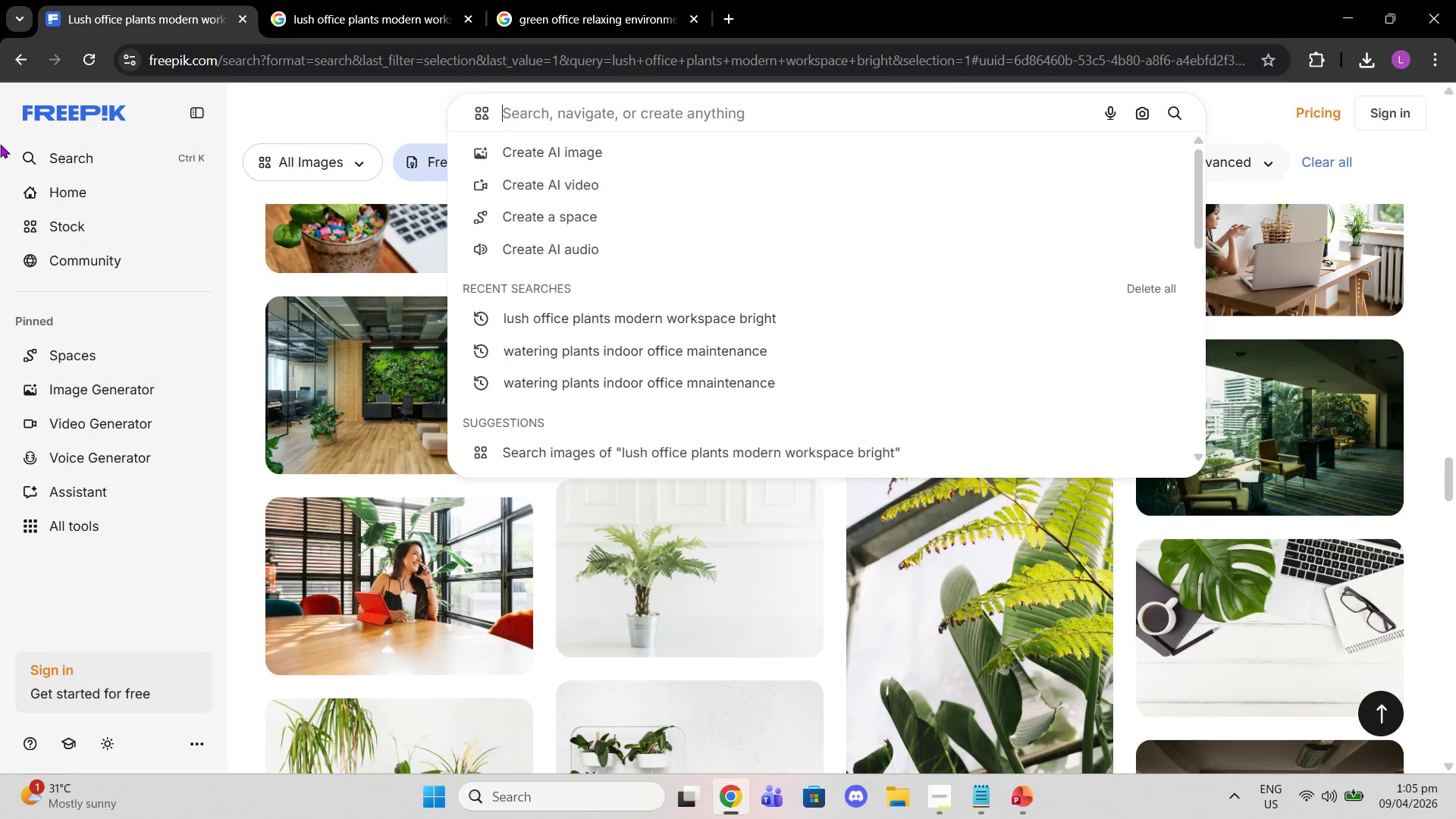 
key(Control+V)
 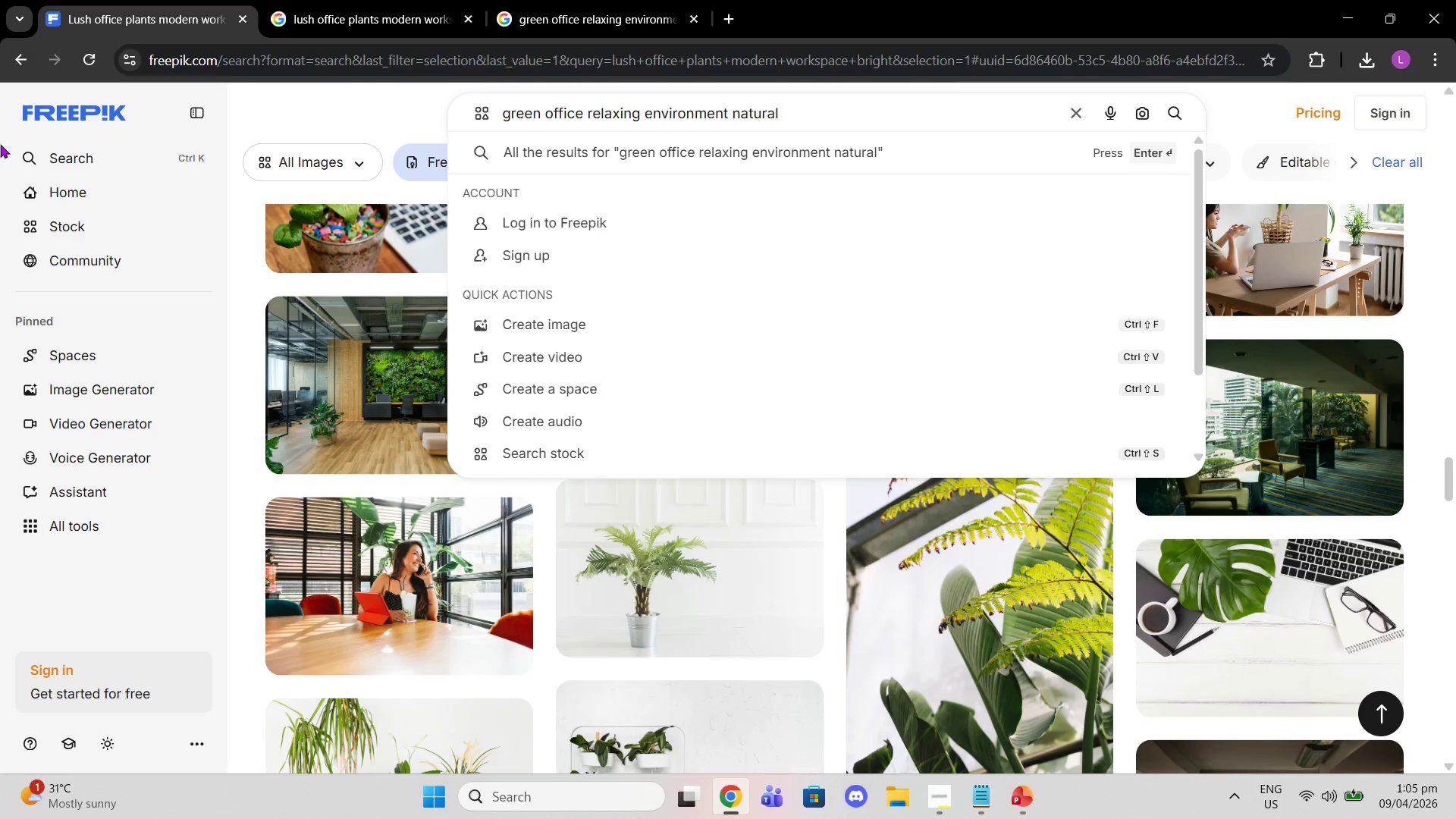 
key(Enter)
 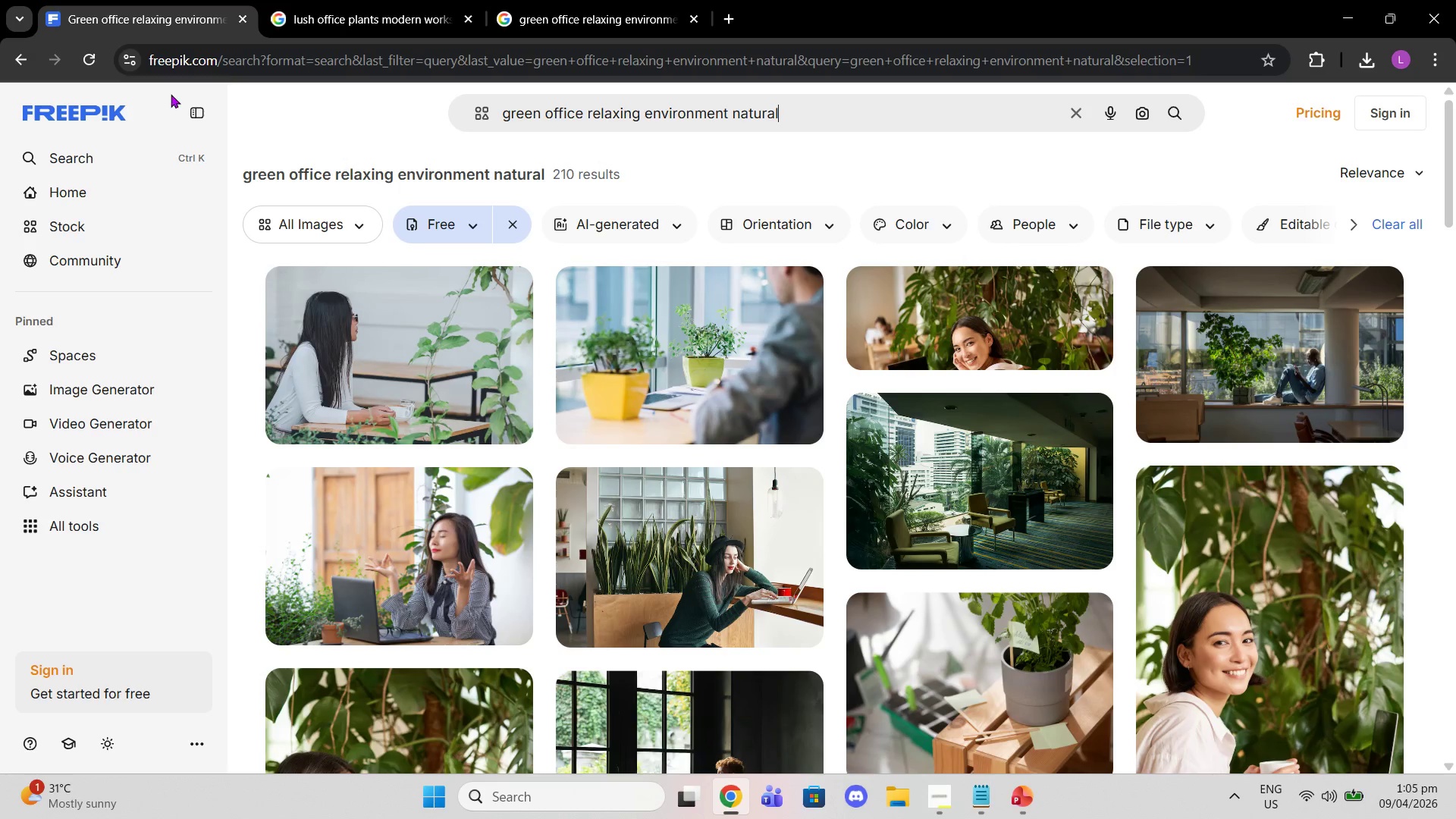 
left_click([857, 314])
 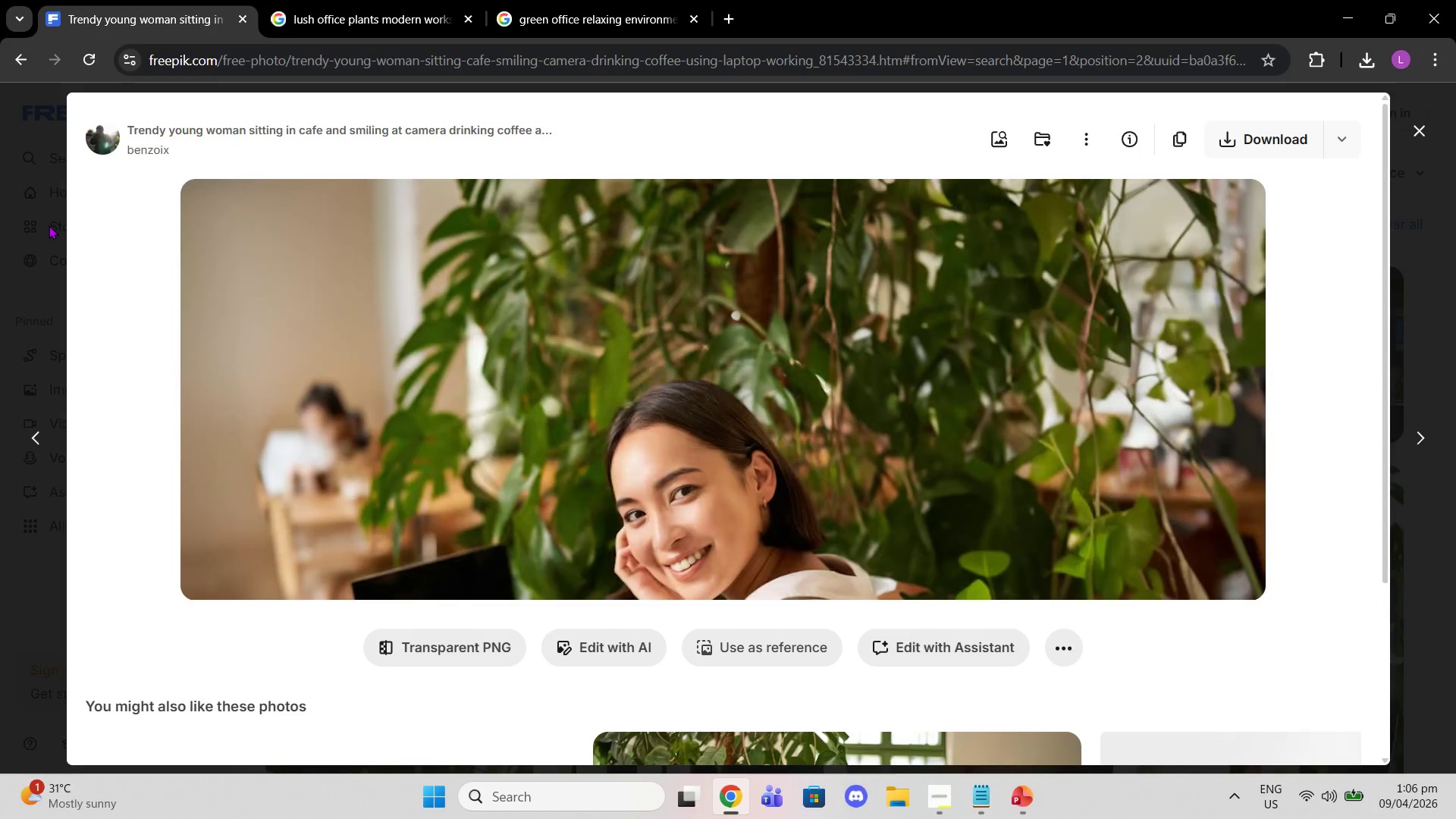 
left_click([49, 225])
 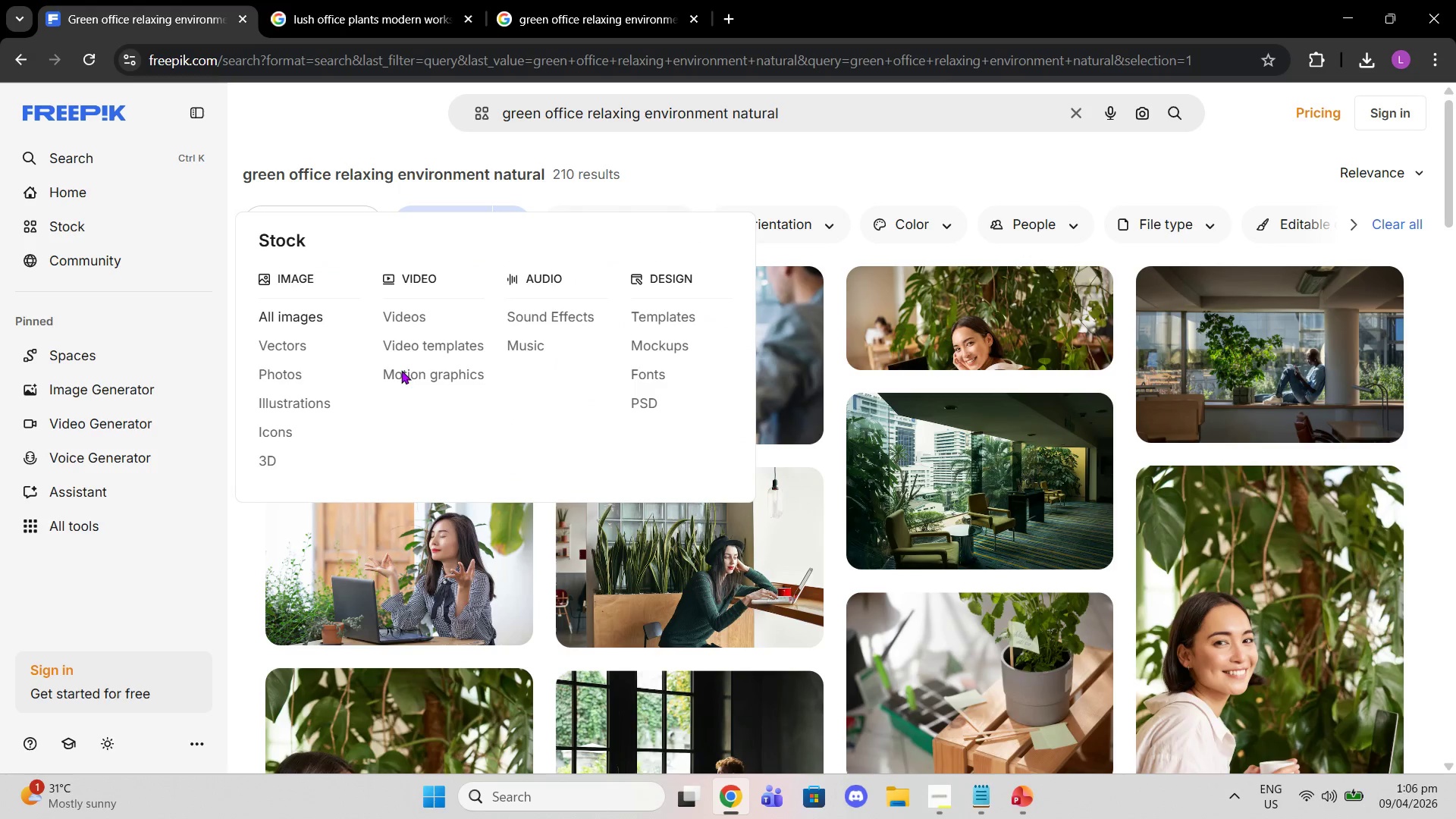 
scroll: coordinate [768, 242], scroll_direction: down, amount: 9.0
 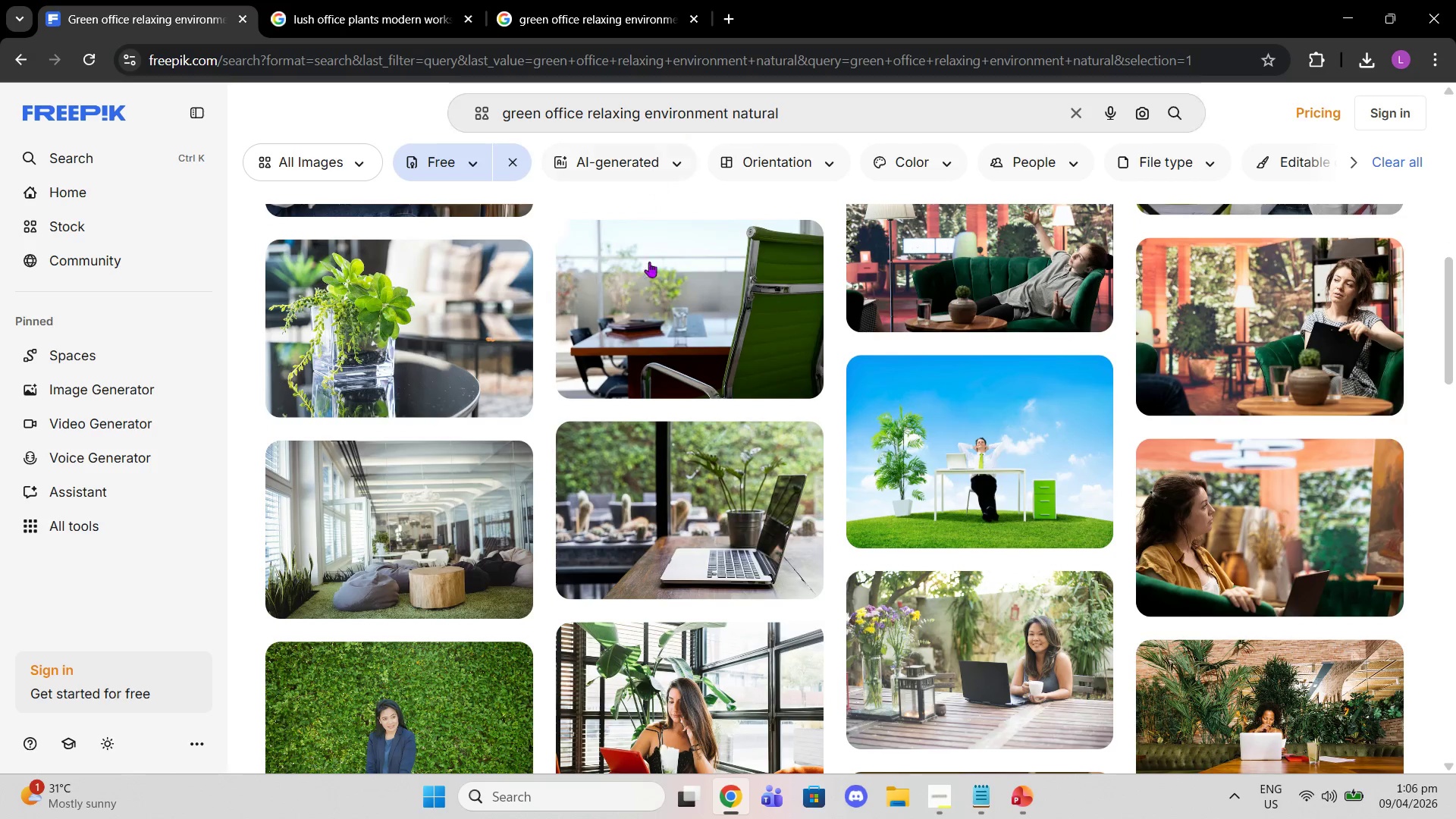 
left_click([408, 529])
 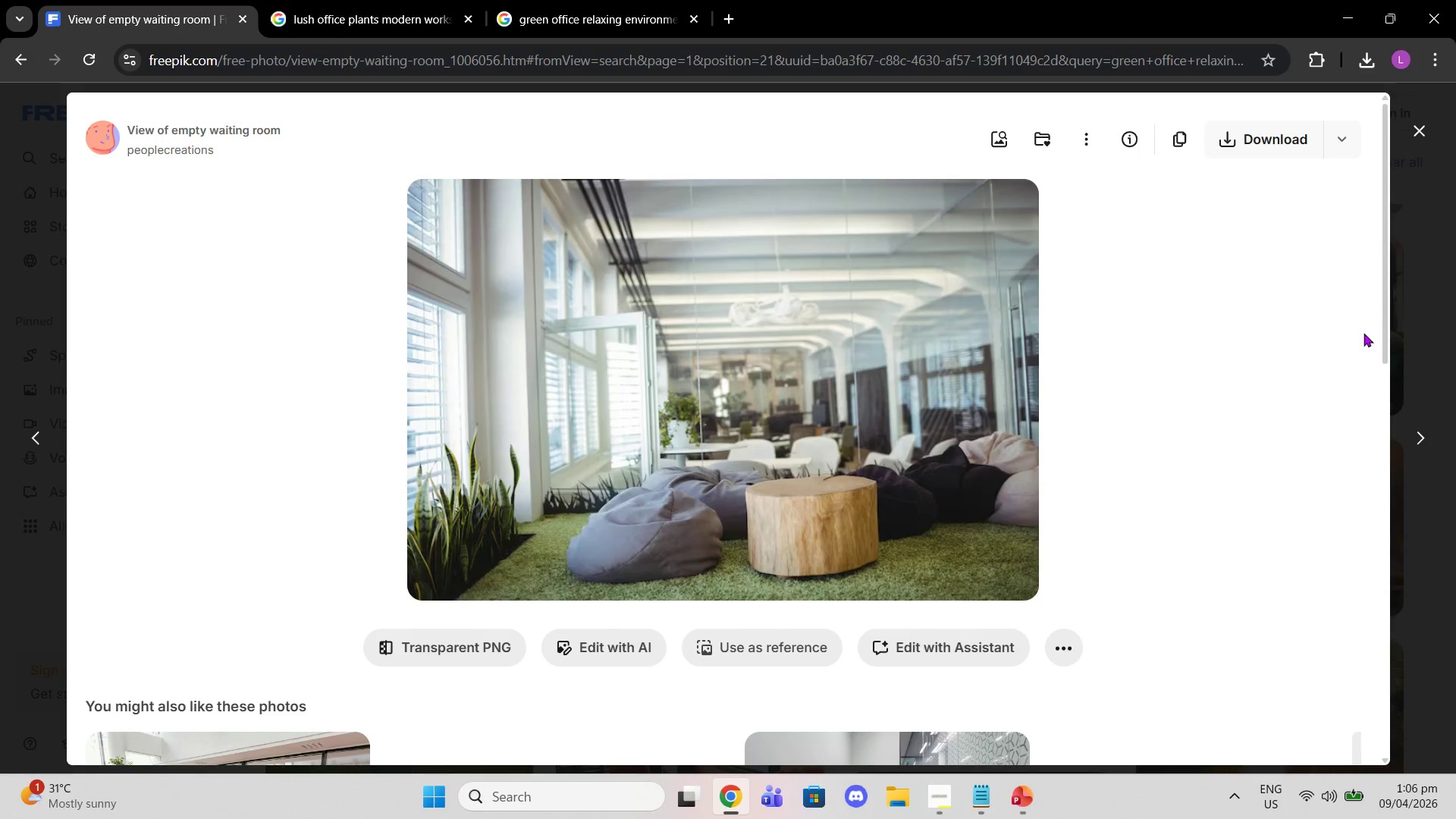 
left_click([1428, 130])
 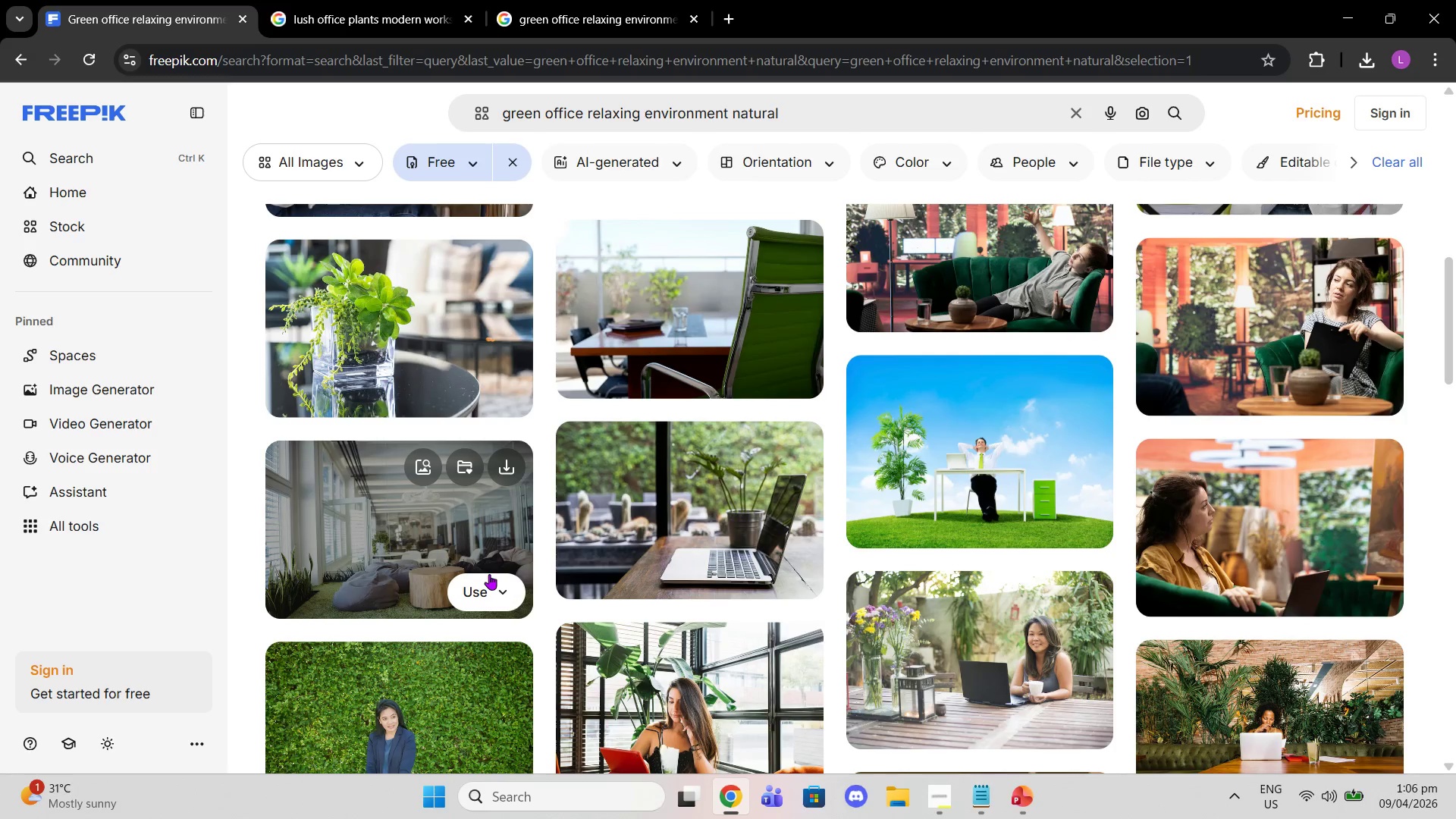 
scroll: coordinate [554, 570], scroll_direction: down, amount: 23.0
 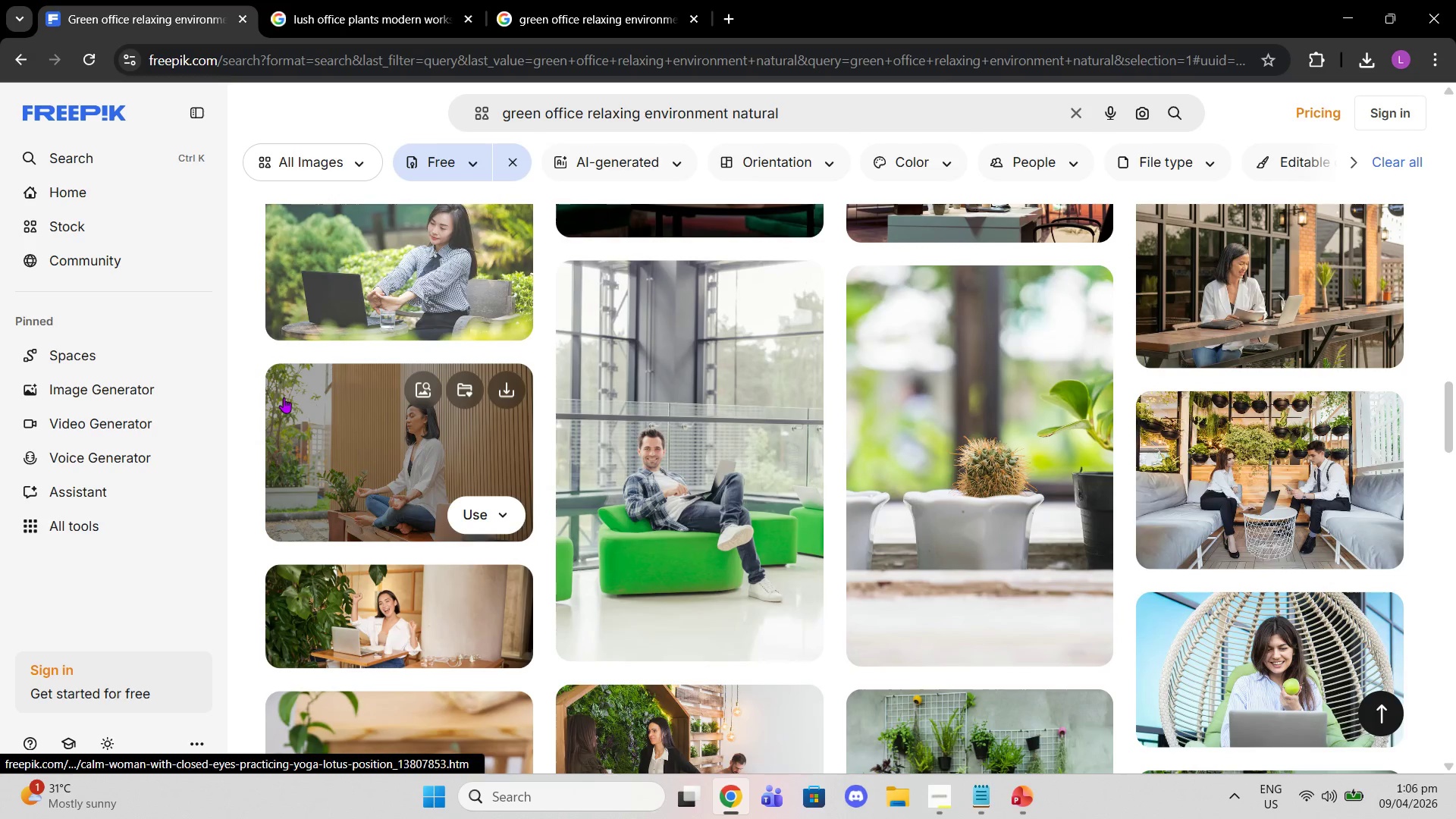 
scroll: coordinate [657, 359], scroll_direction: down, amount: 14.0
 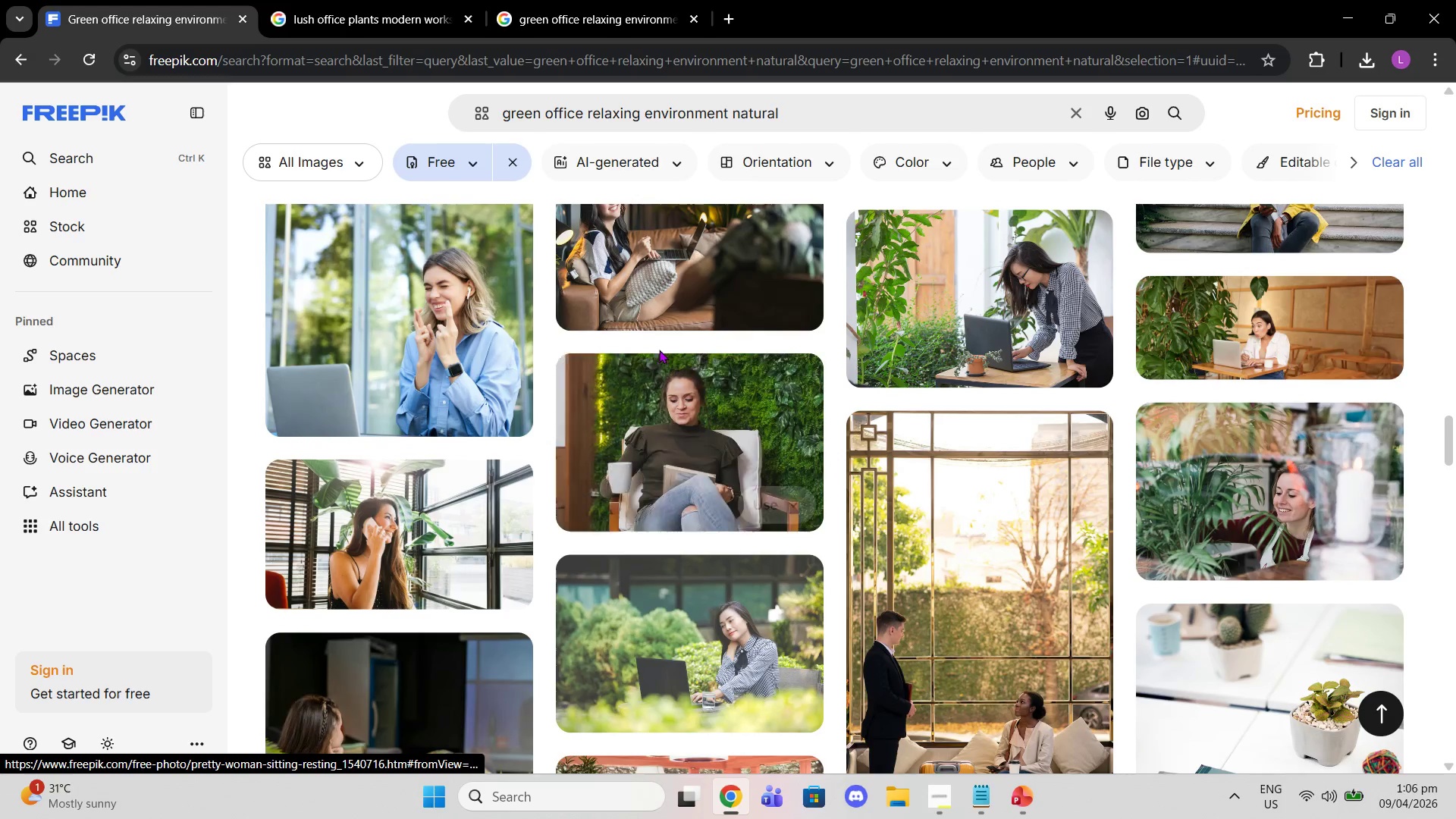 
scroll: coordinate [654, 347], scroll_direction: down, amount: 7.0
 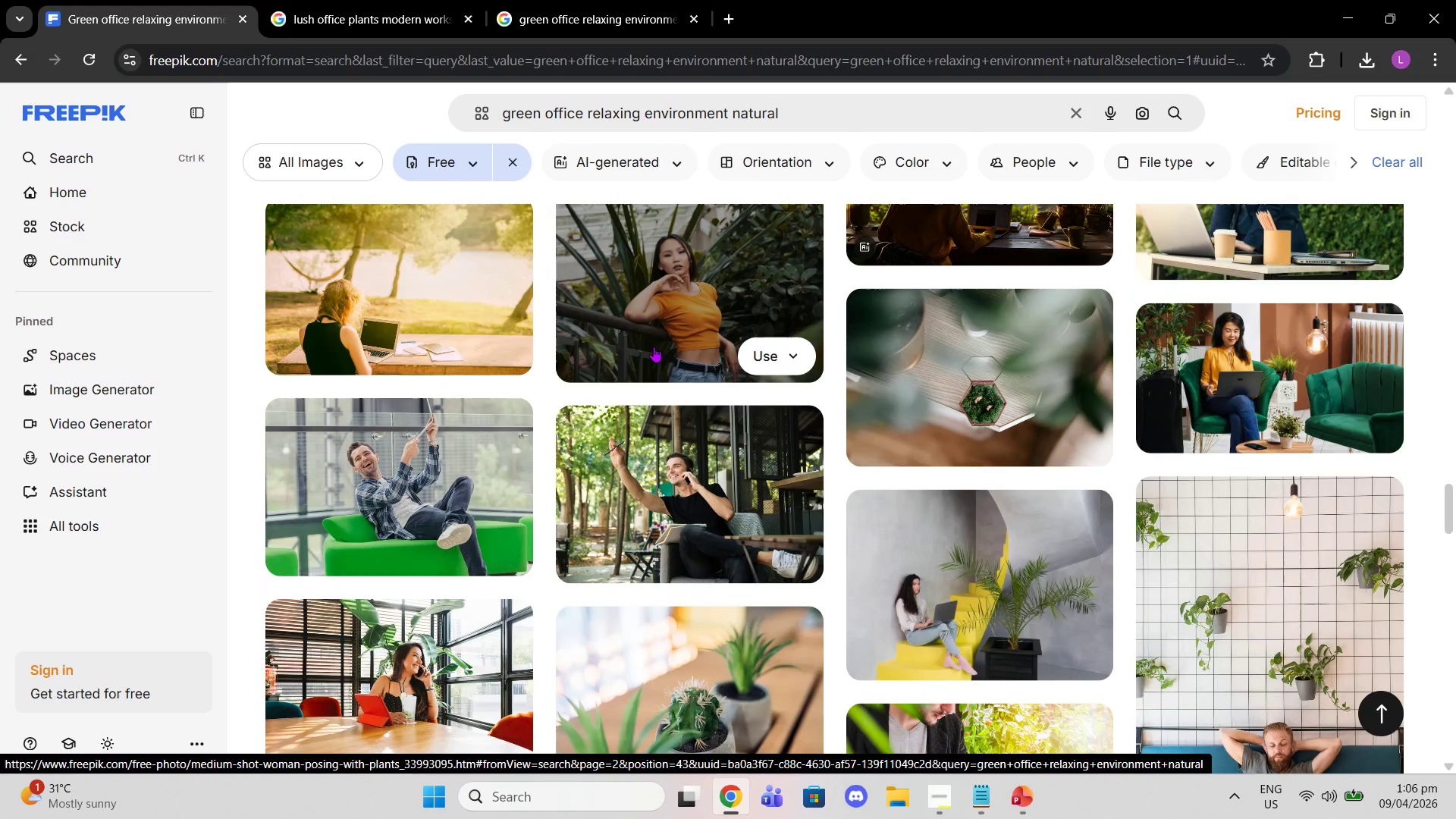 
wait(5.0)
 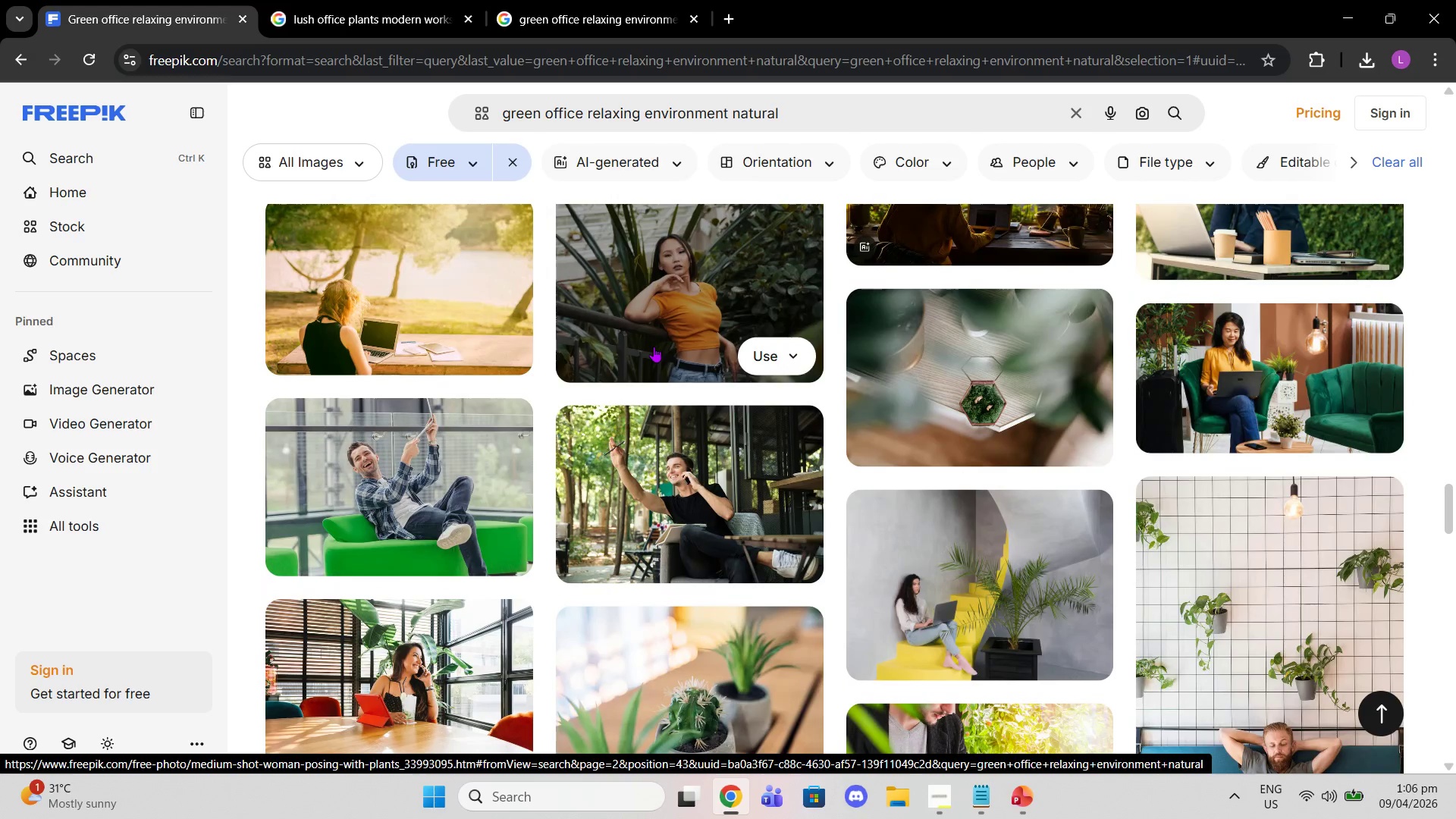 
scroll: coordinate [621, 380], scroll_direction: down, amount: 10.0
 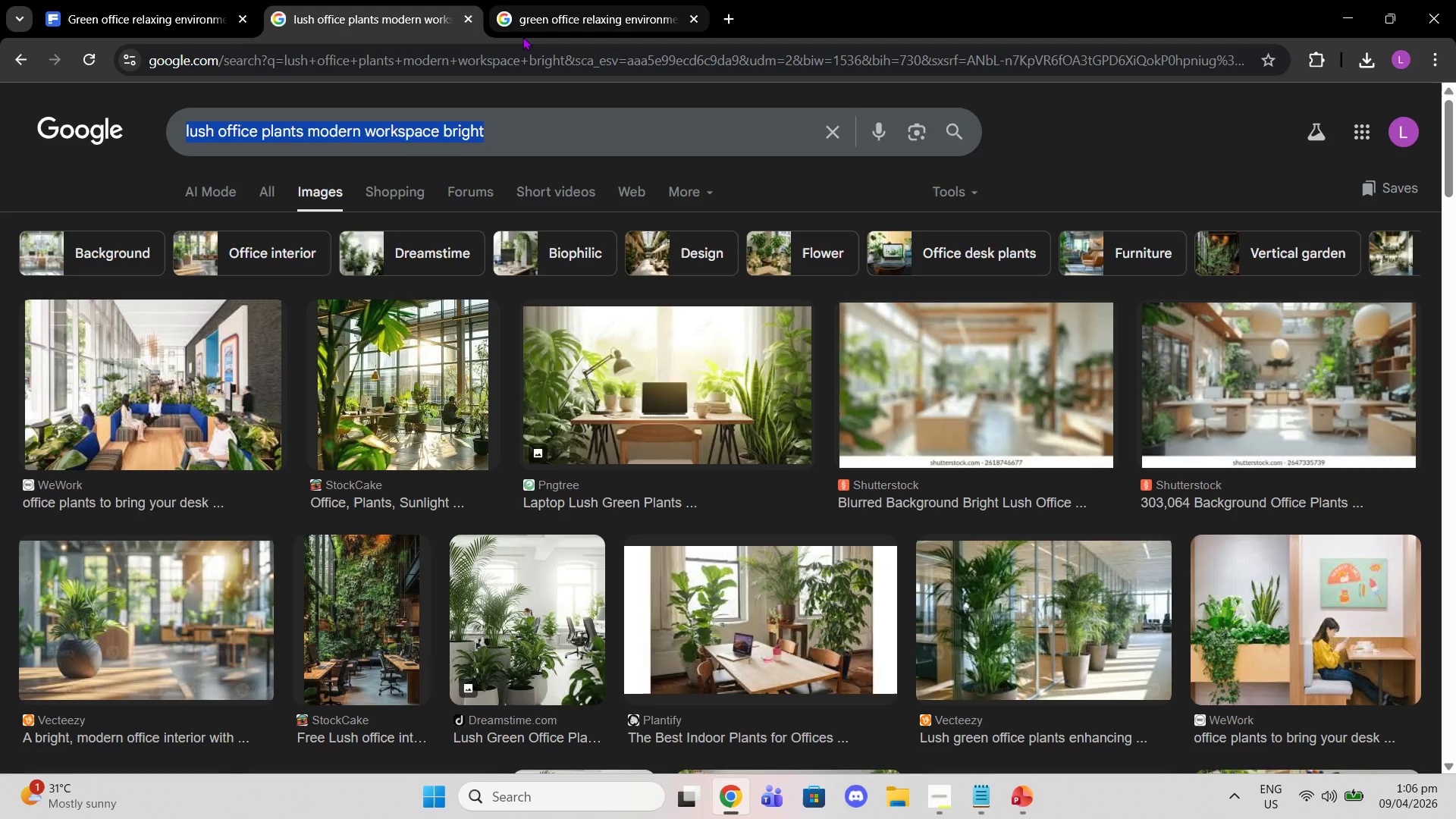 
left_click([587, 184])
 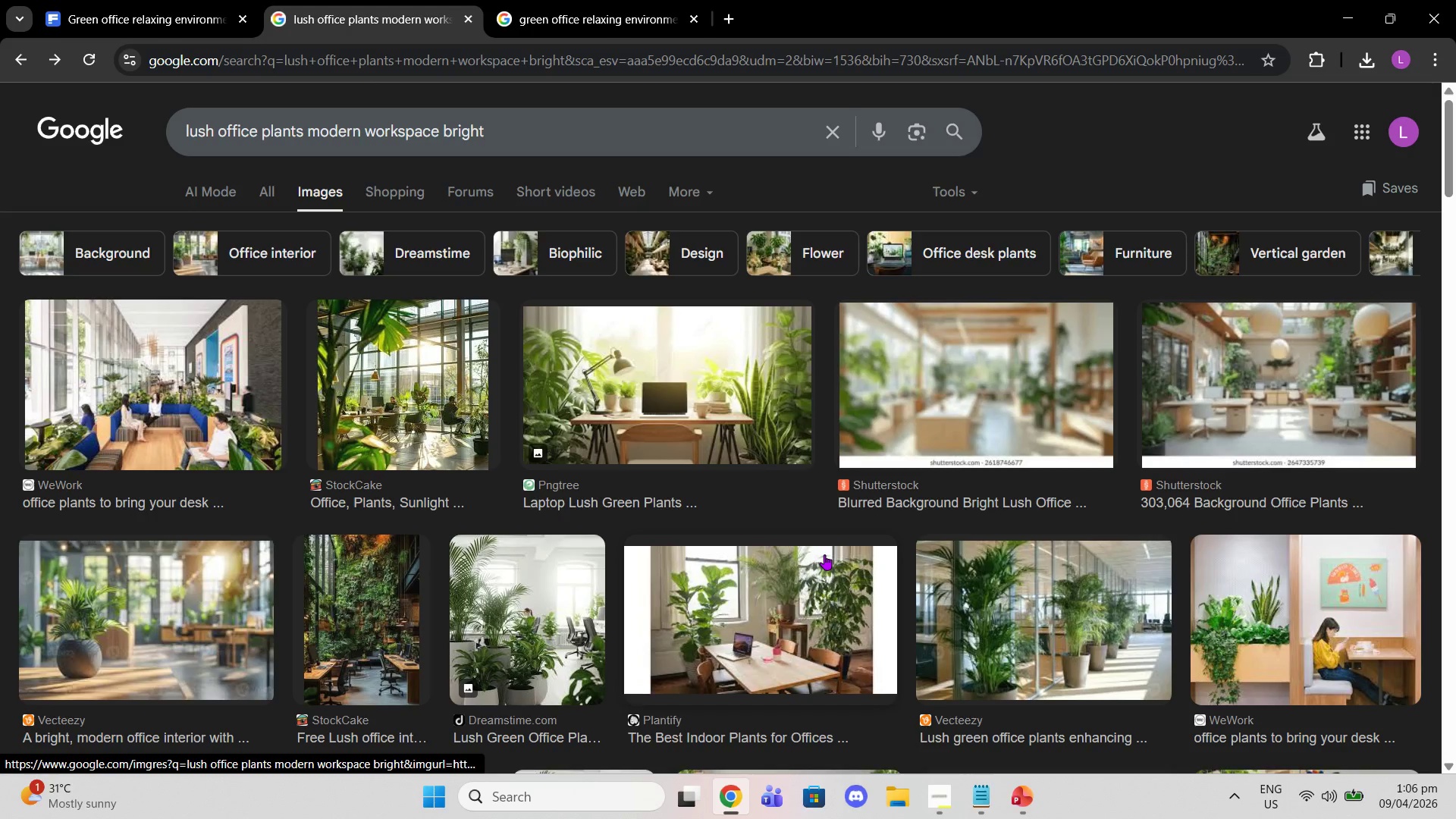 
wait(5.03)
 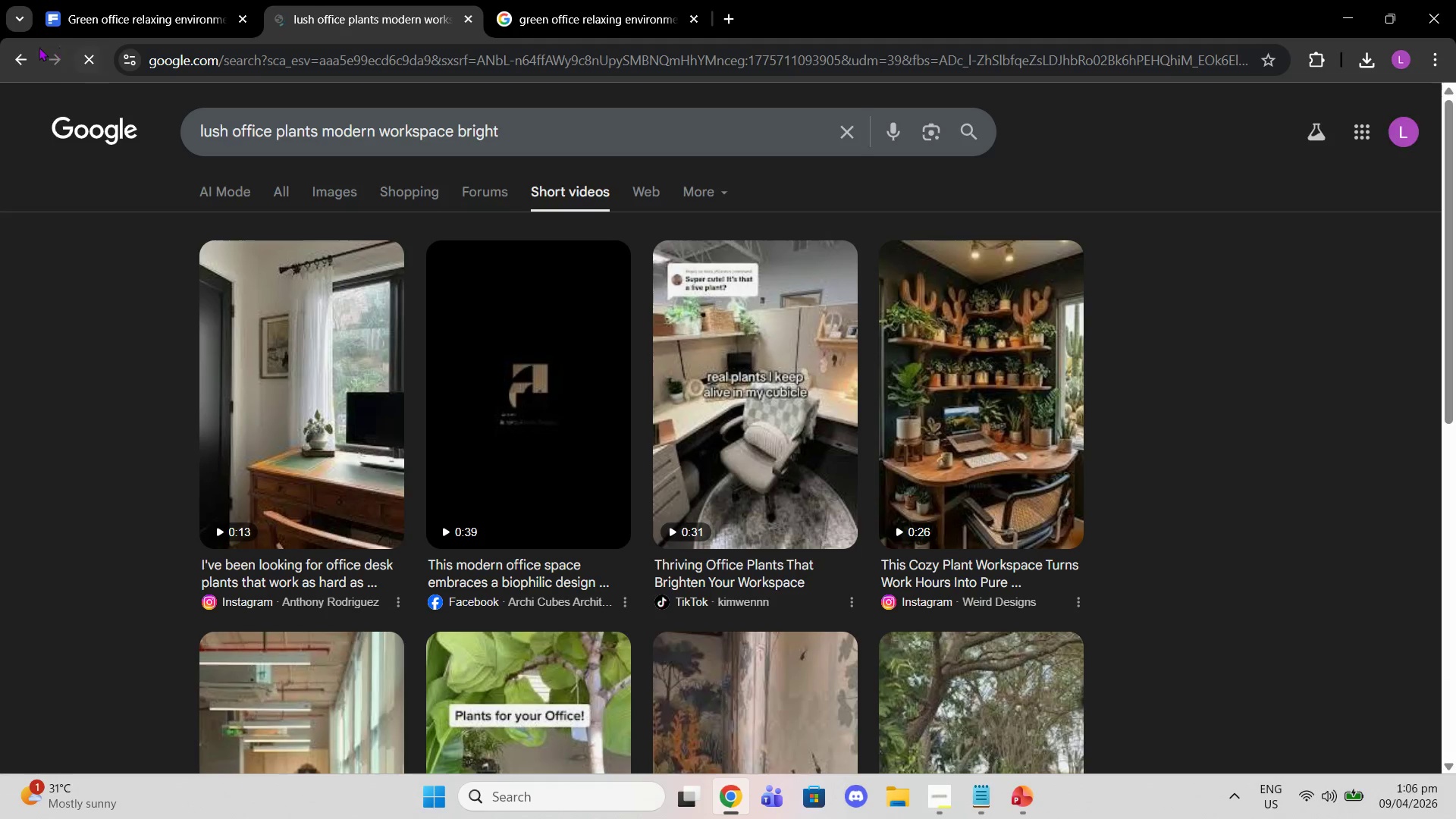 
scroll: coordinate [909, 470], scroll_direction: down, amount: 4.0
 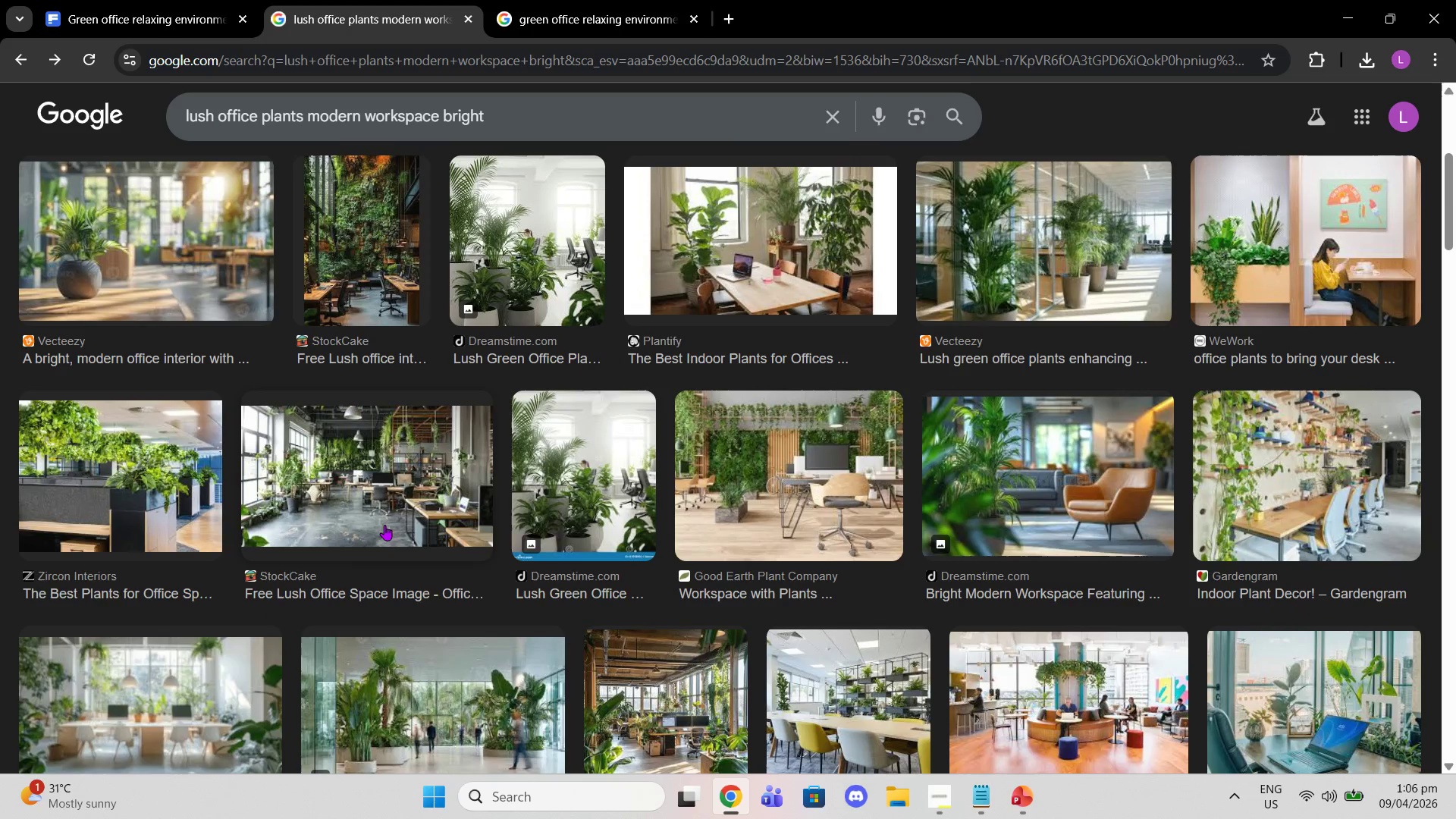 
left_click([382, 525])
 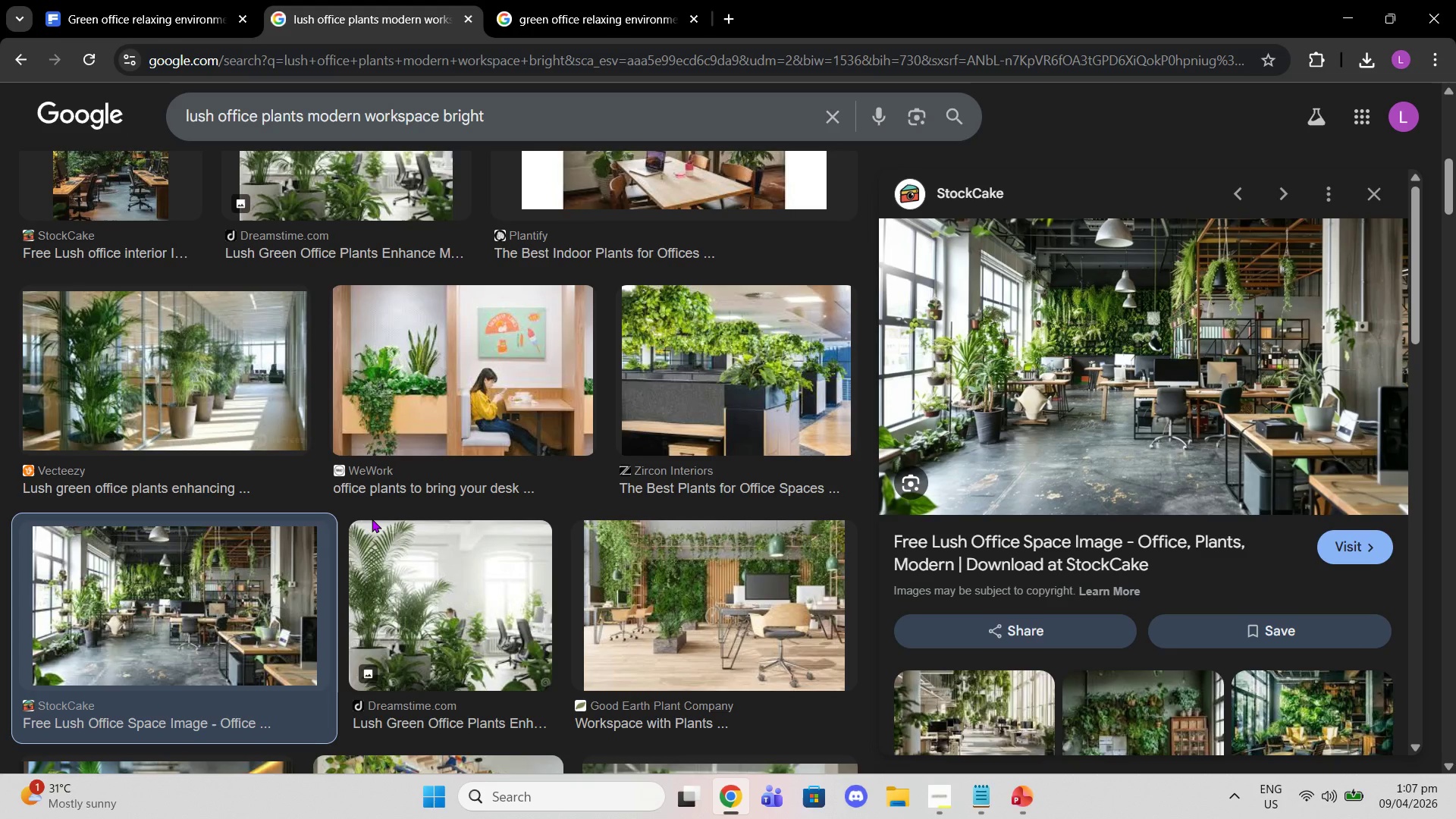 
wait(5.03)
 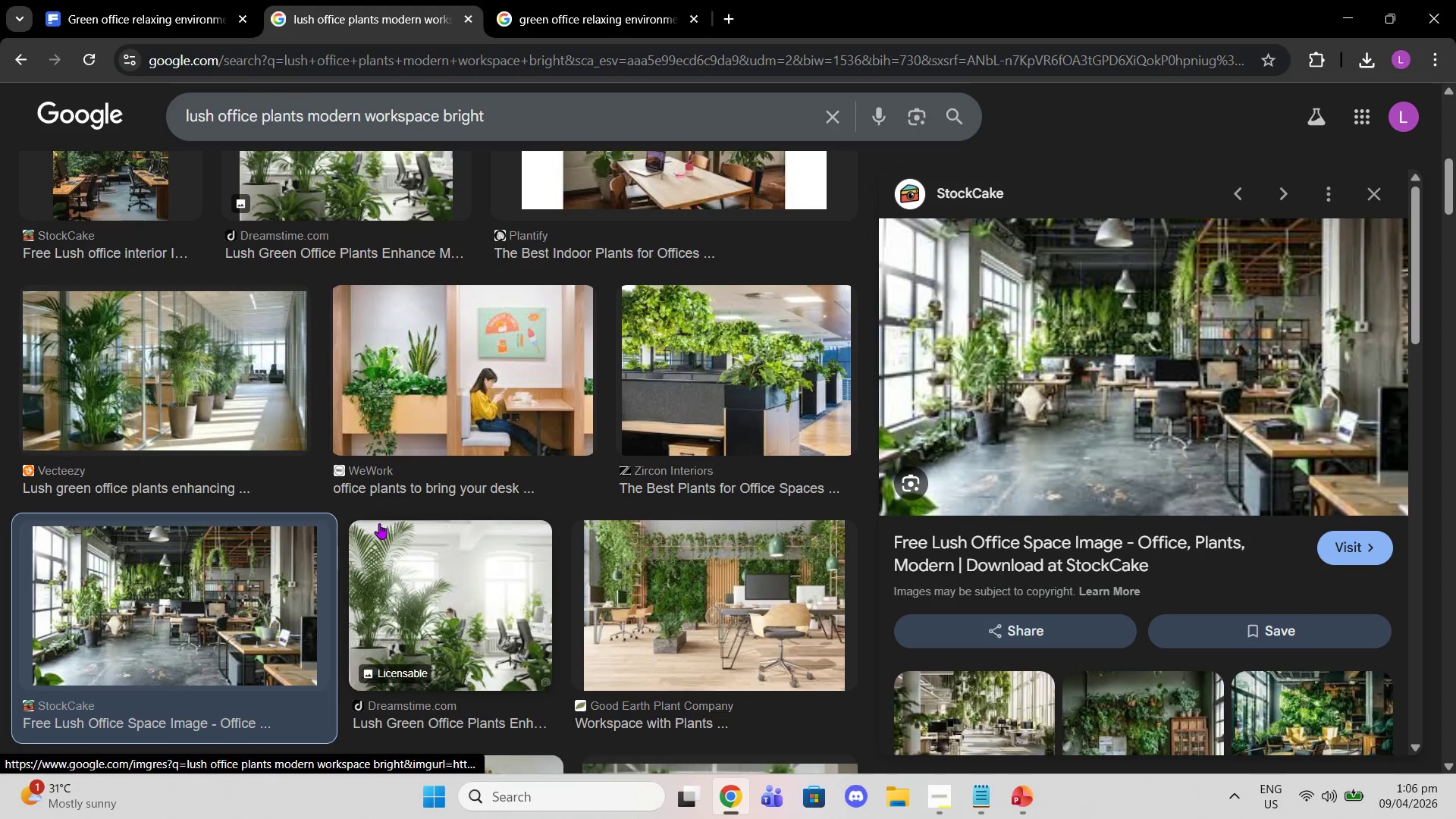 
scroll: coordinate [626, 494], scroll_direction: down, amount: 1.0
 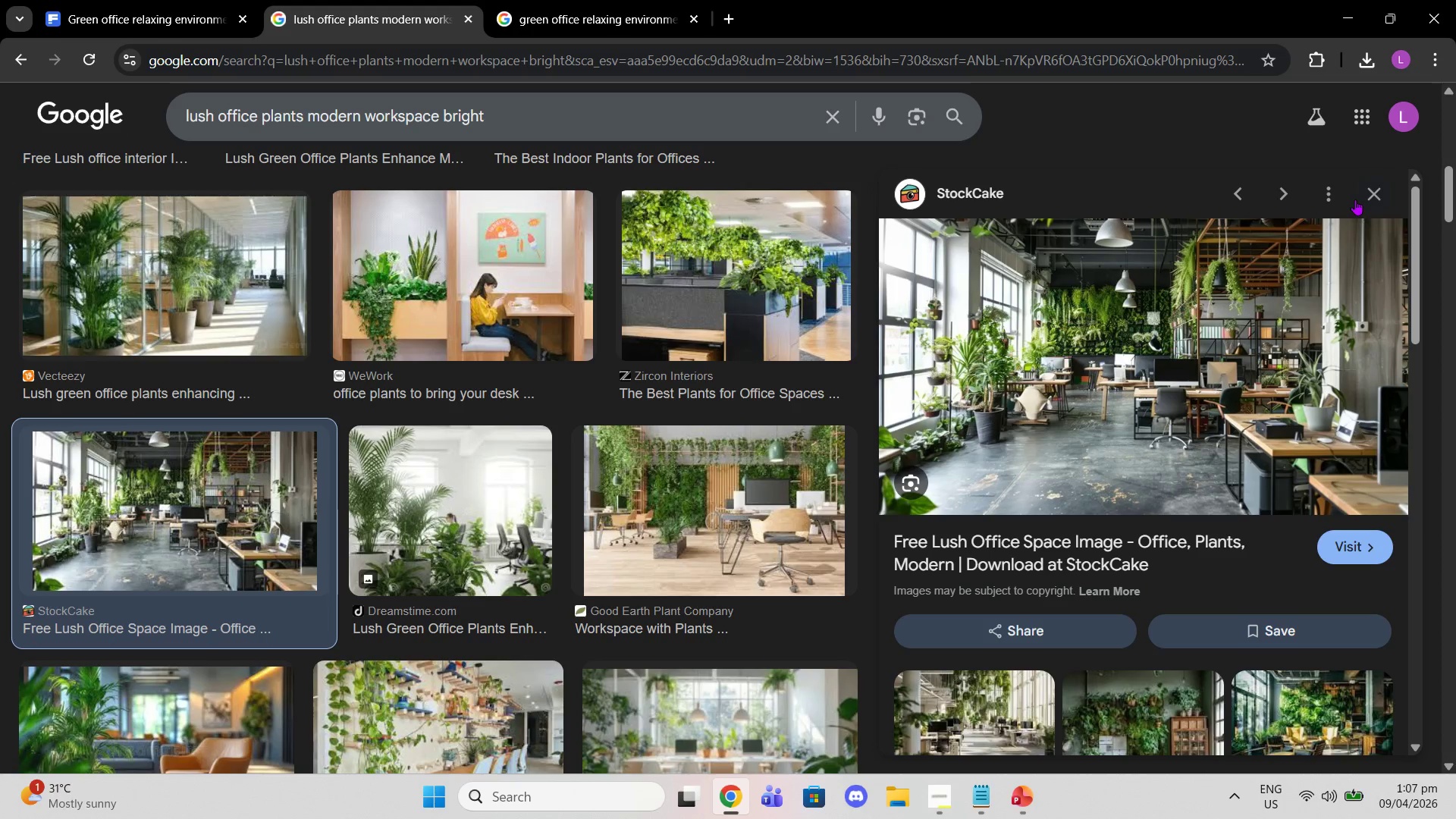 
left_click([1367, 199])
 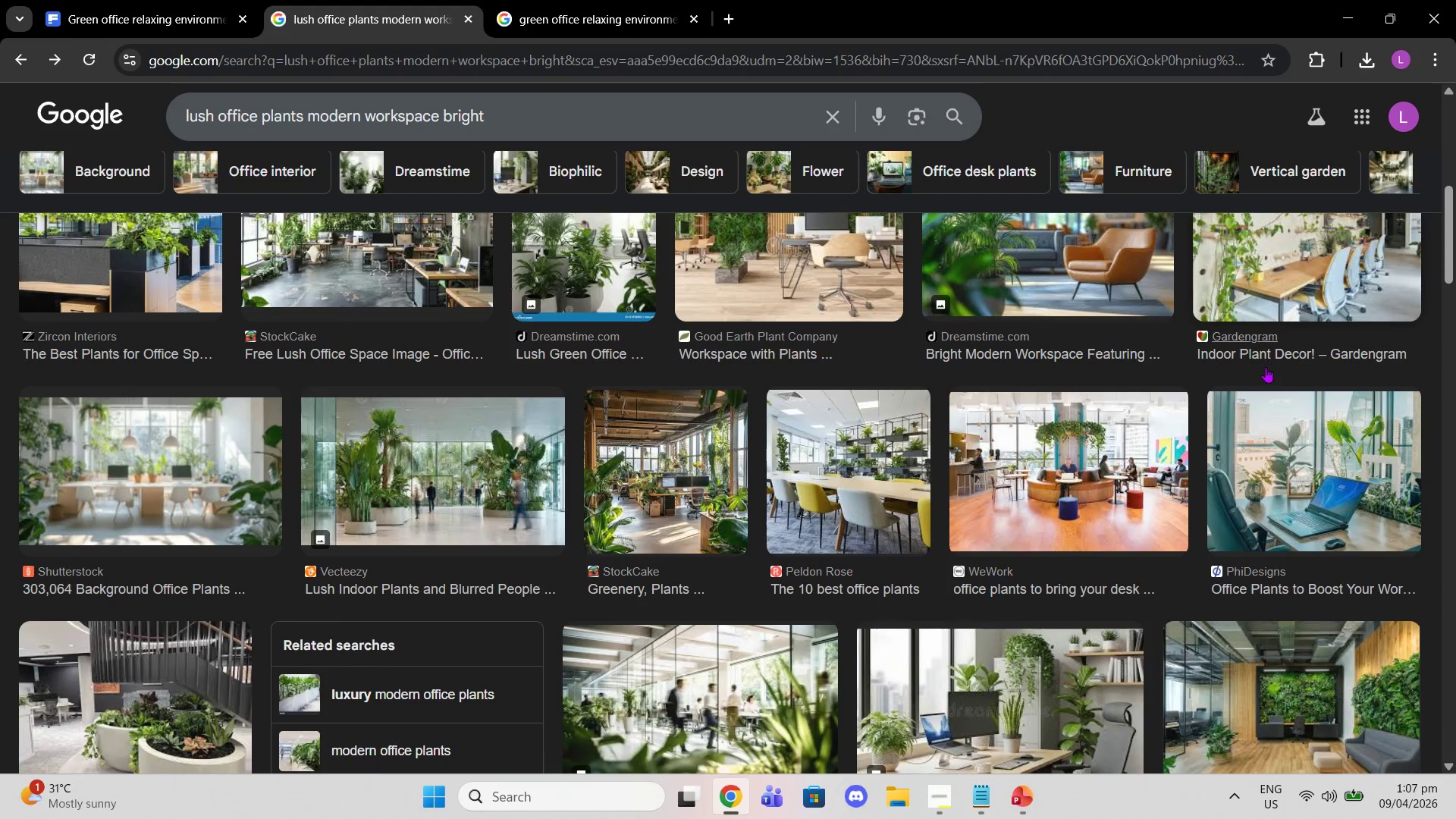 
scroll: coordinate [991, 404], scroll_direction: down, amount: 9.0
 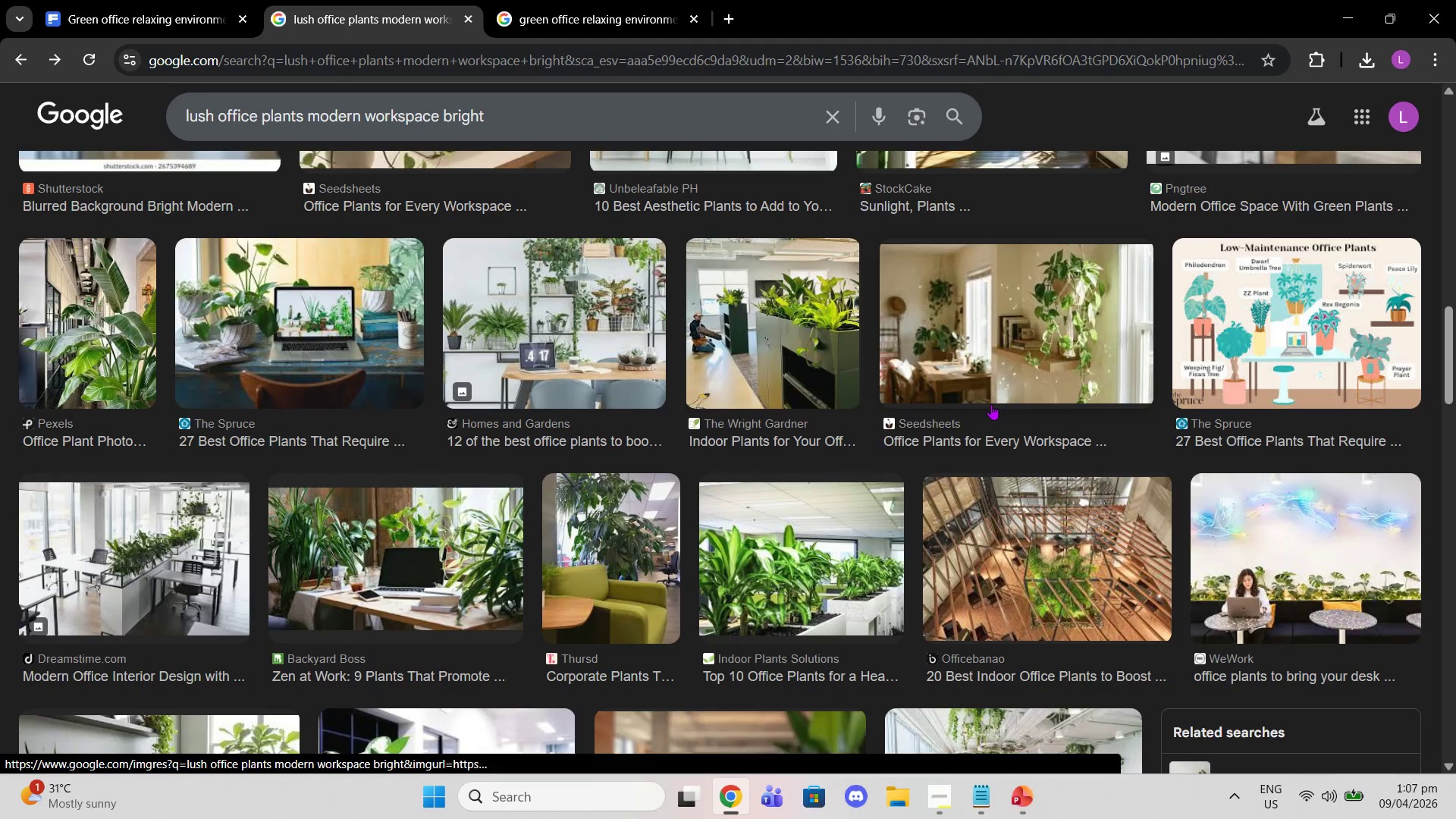 
scroll: coordinate [842, 431], scroll_direction: down, amount: 10.0
 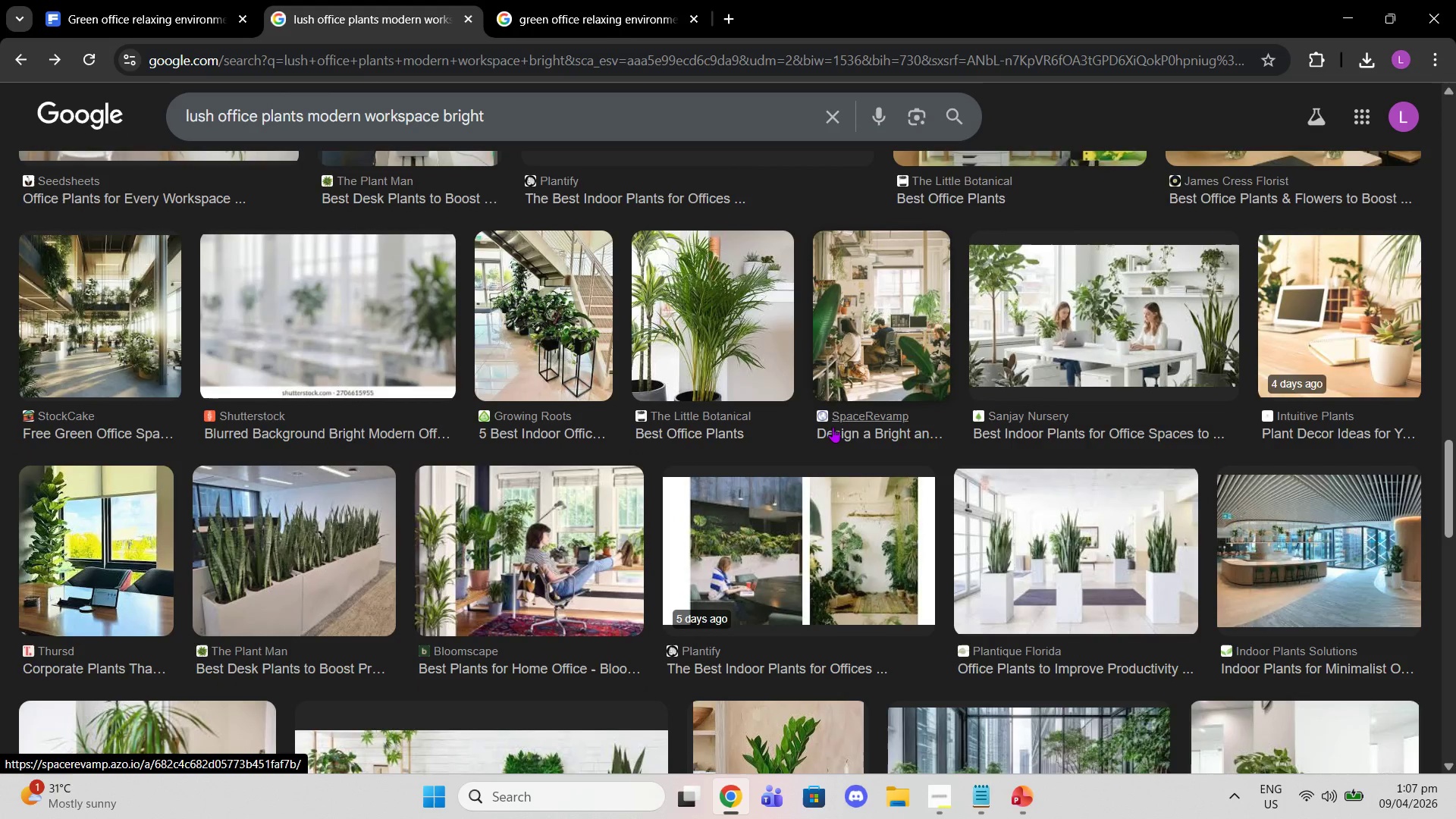 
scroll: coordinate [833, 427], scroll_direction: down, amount: 3.0
 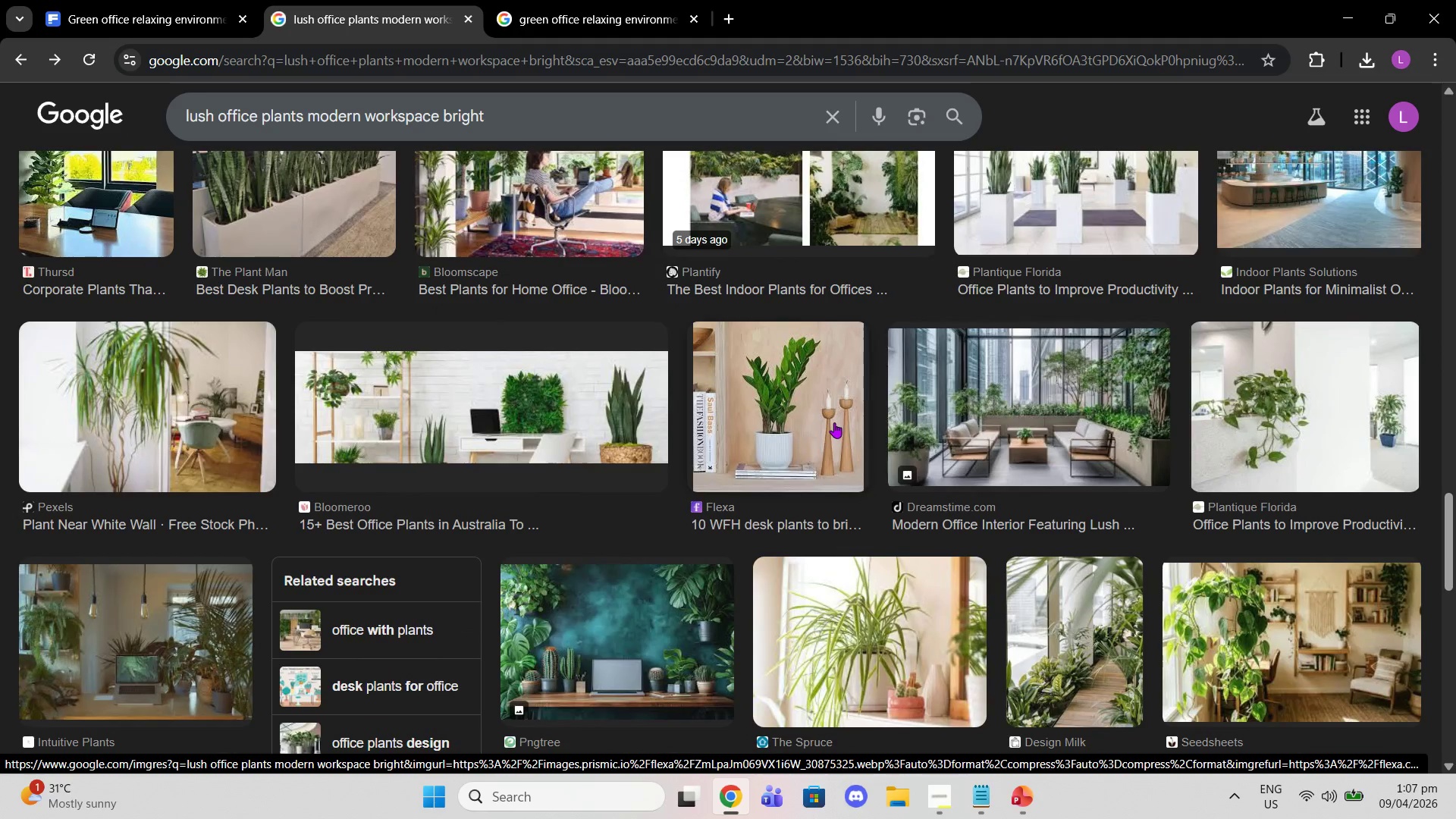 
left_click([1037, 425])
 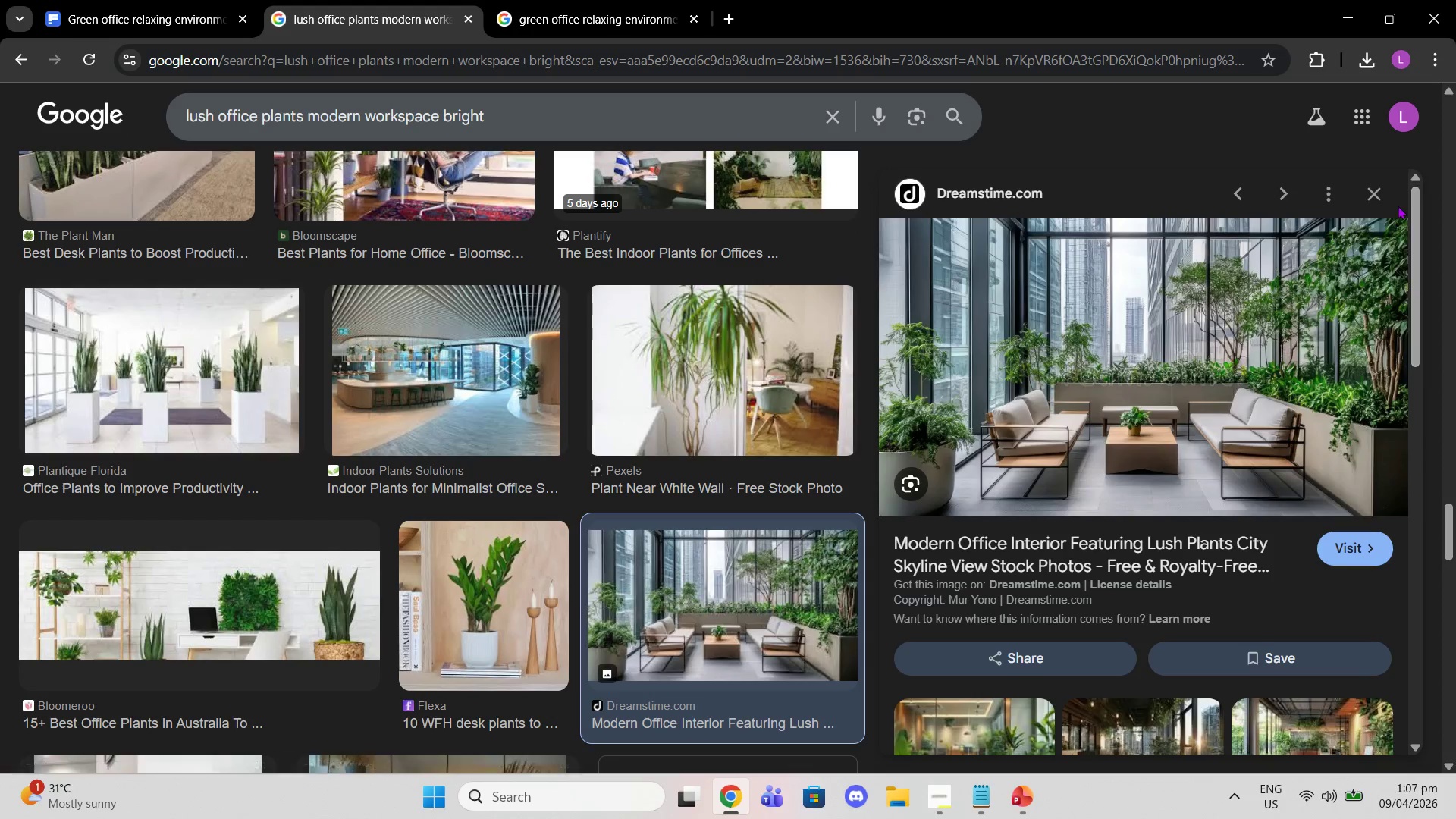 
left_click([1382, 190])
 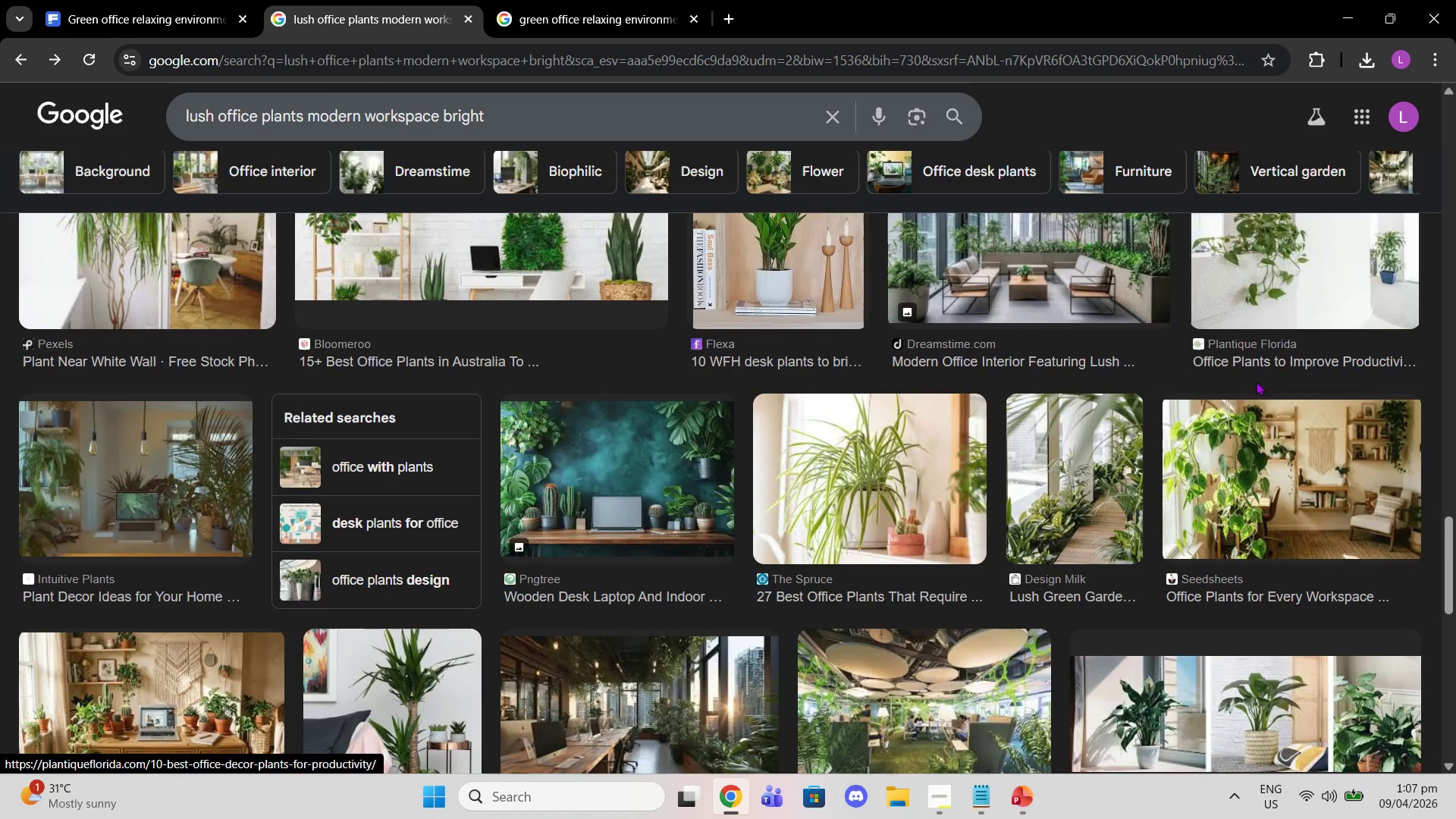 
left_click([1311, 482])
 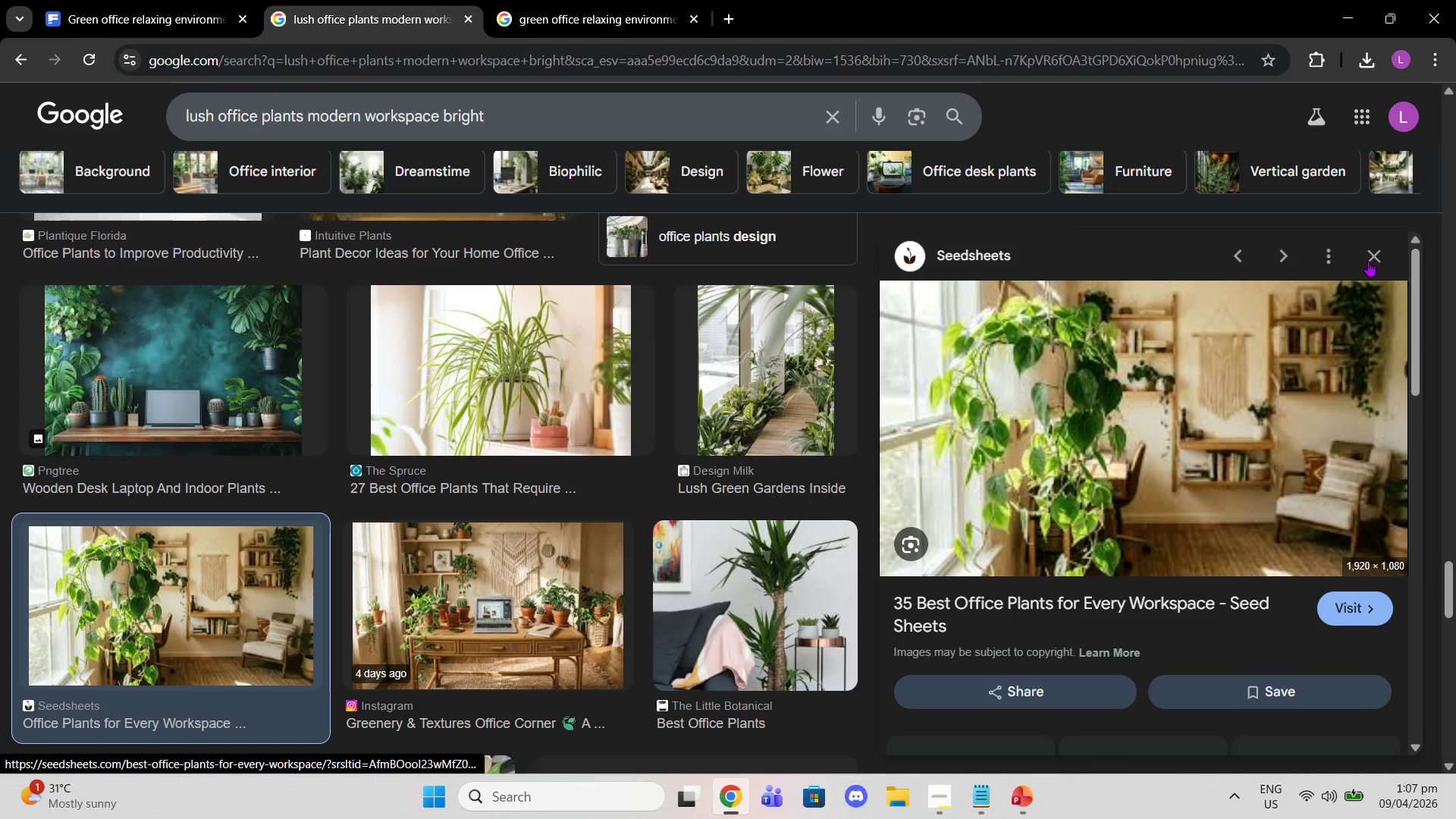 
left_click([1368, 261])
 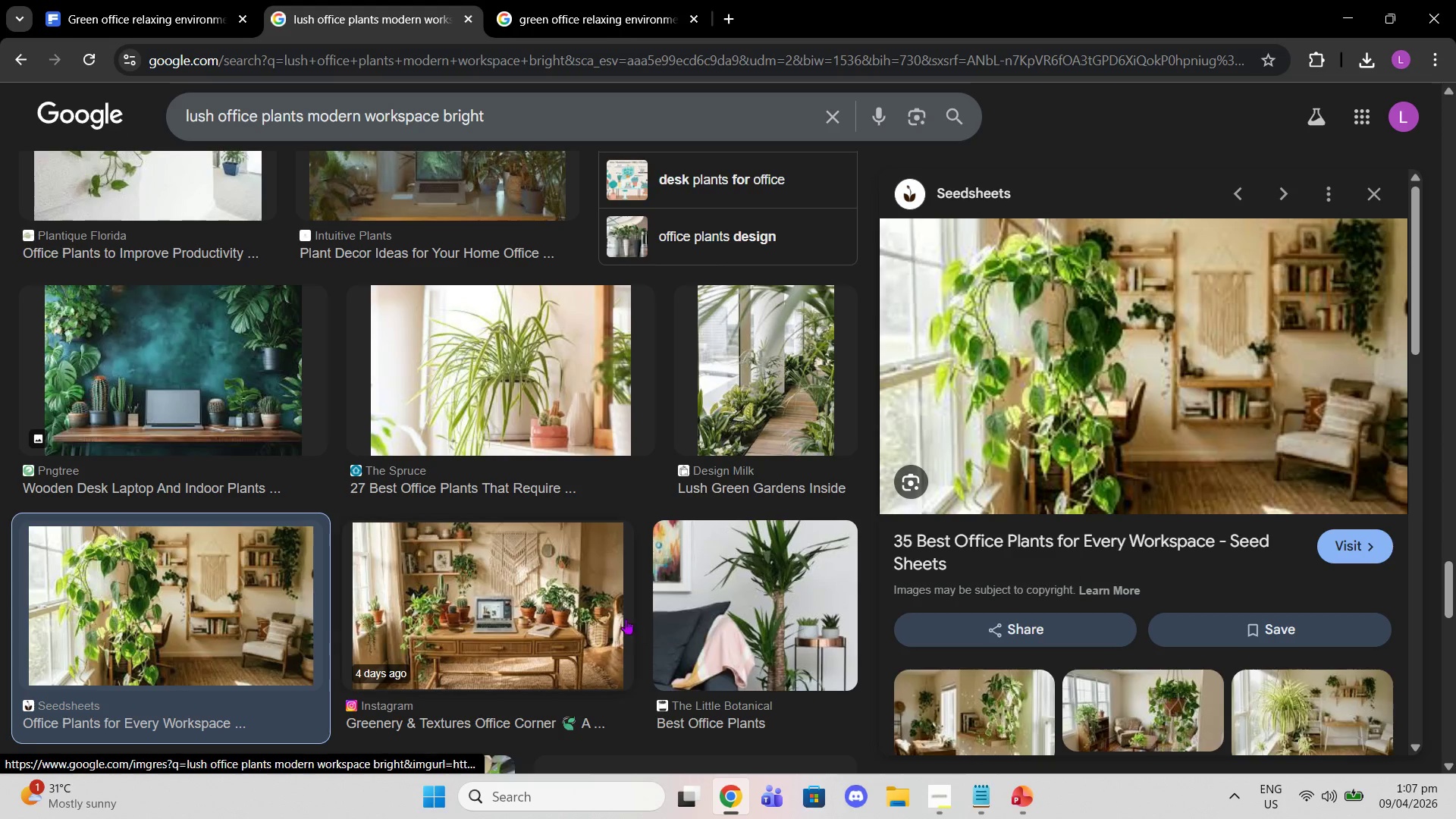 
scroll: coordinate [681, 545], scroll_direction: down, amount: 4.0
 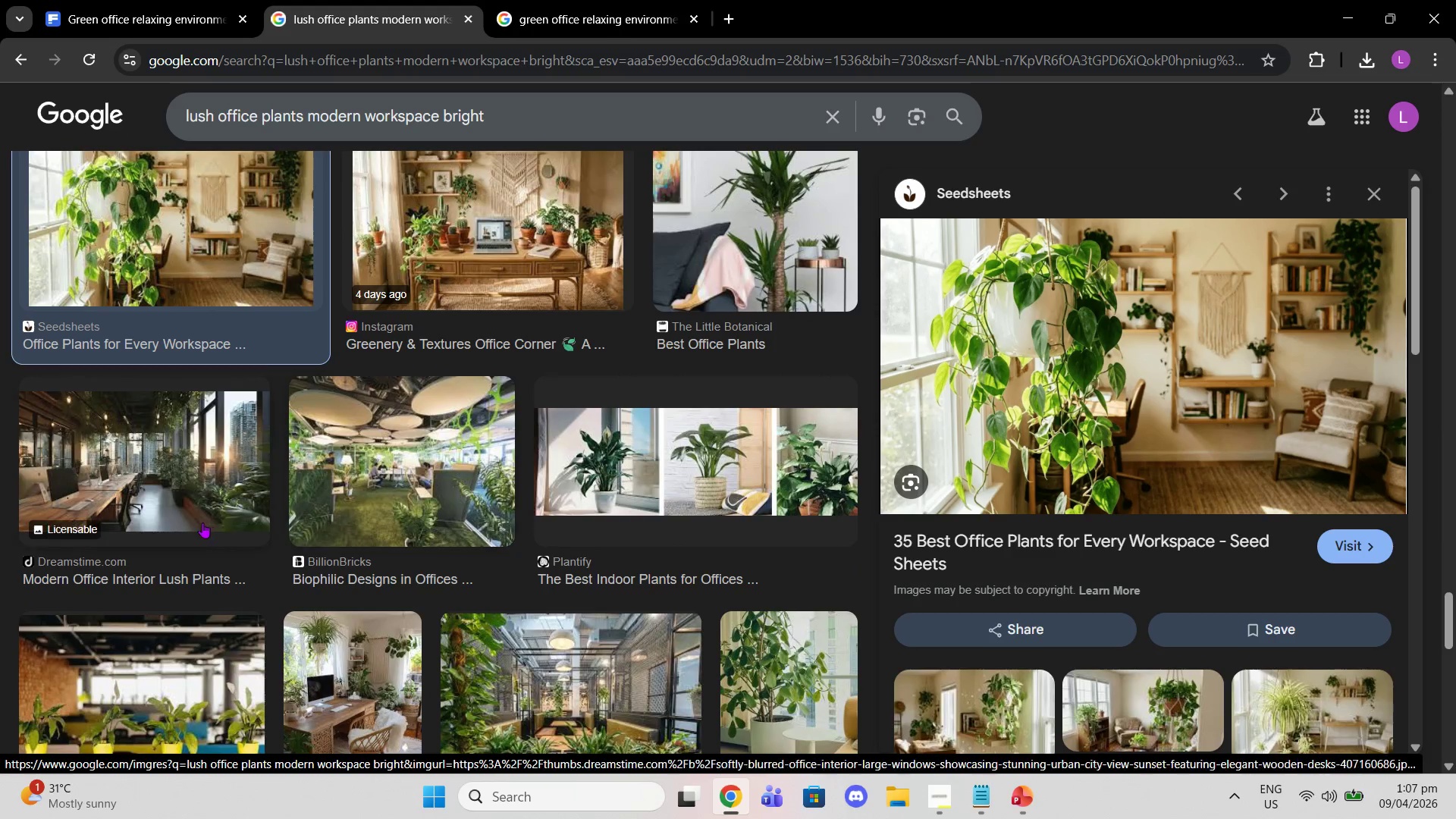 
left_click([337, 485])
 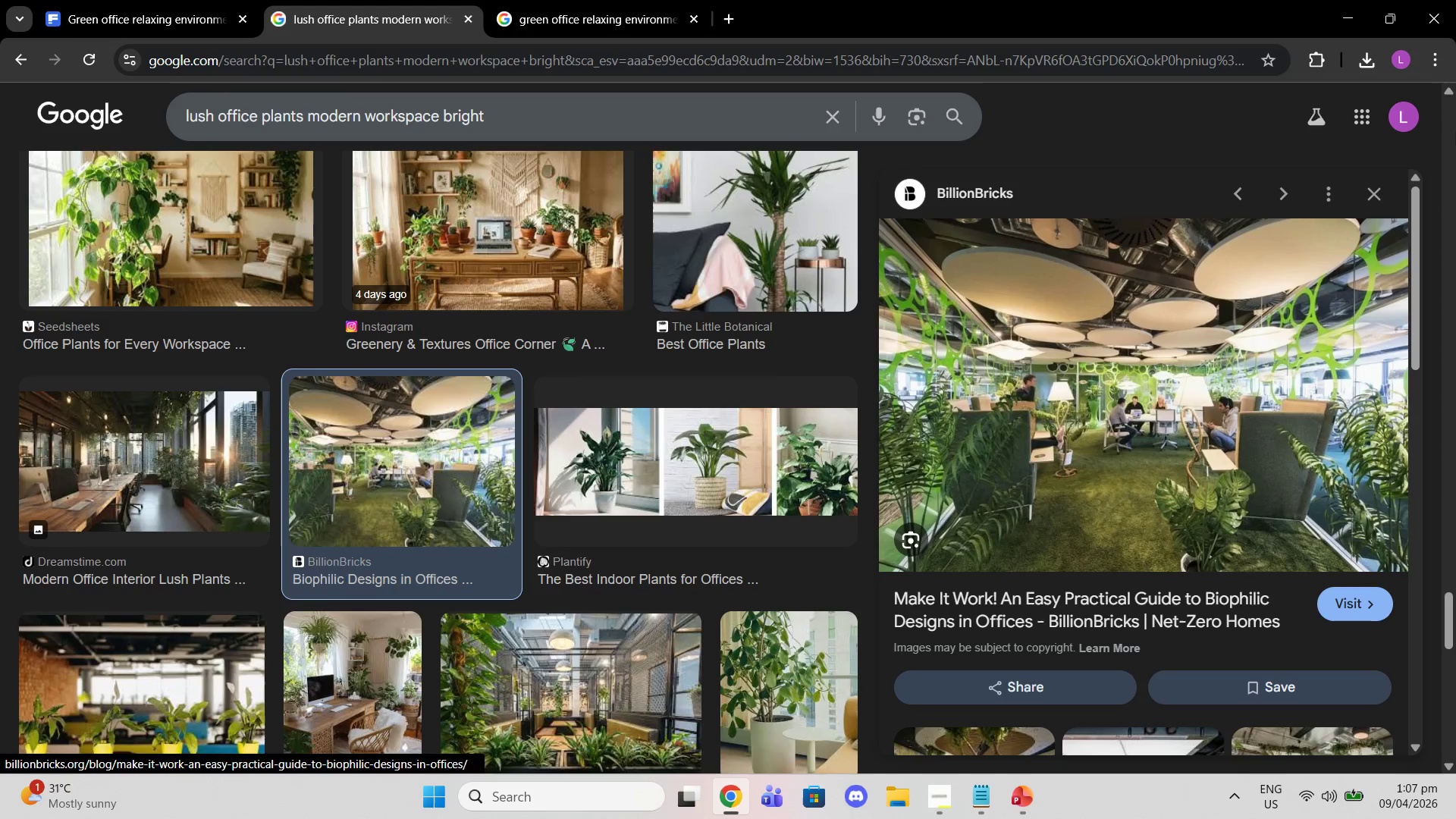 
left_click([1376, 191])
 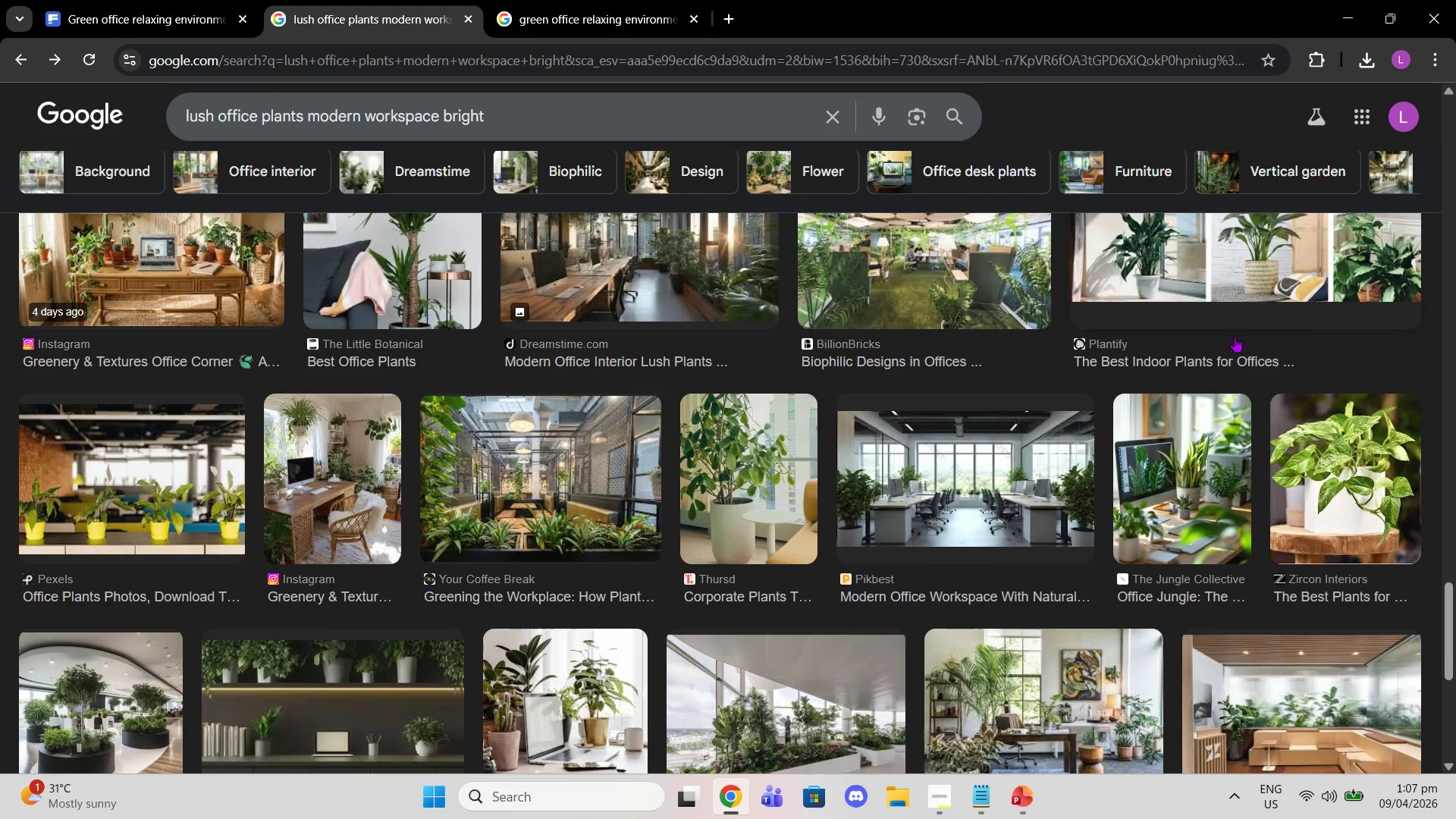 
scroll: coordinate [1219, 350], scroll_direction: down, amount: 4.0
 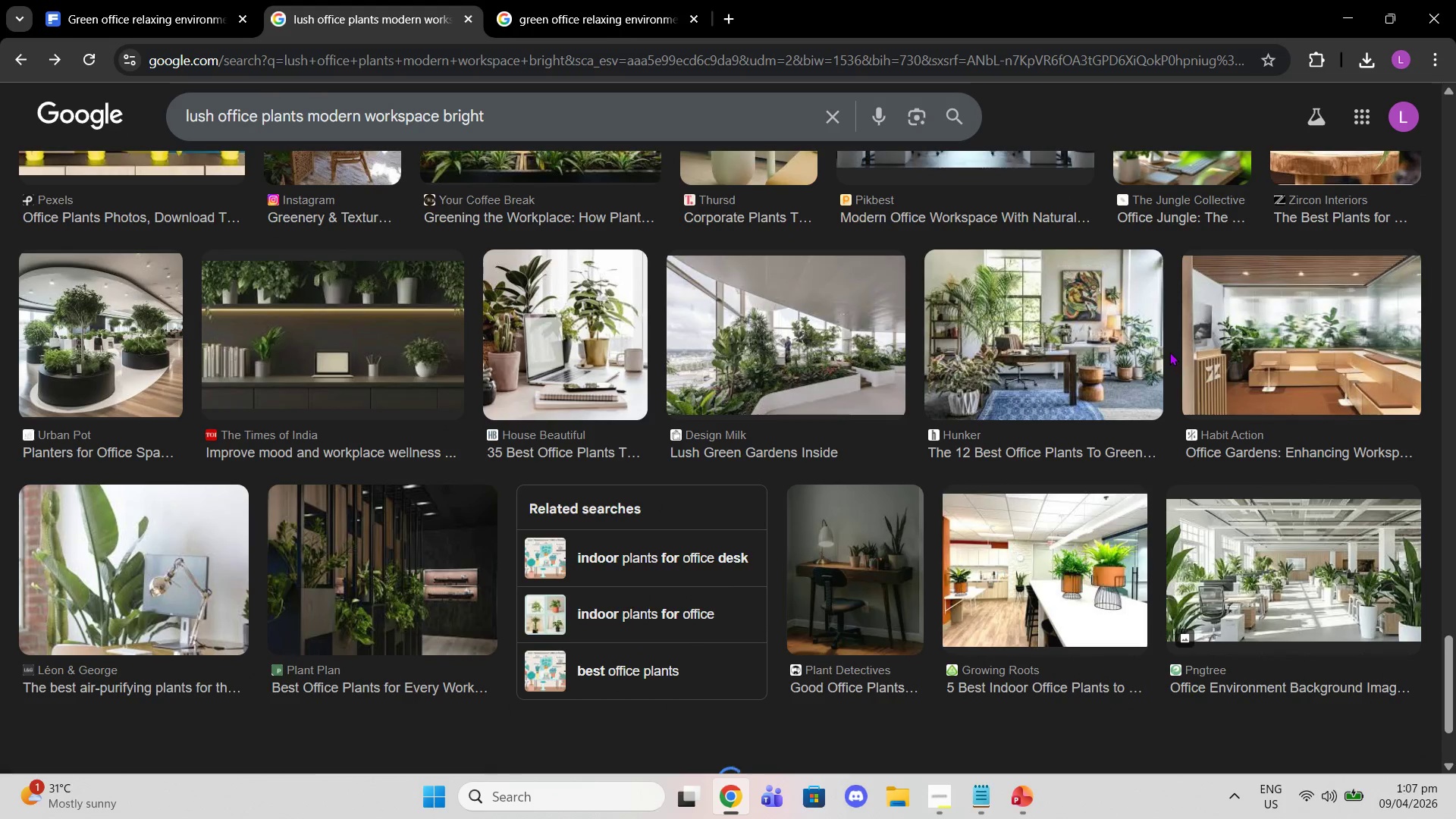 
scroll: coordinate [1164, 351], scroll_direction: up, amount: 2.0
 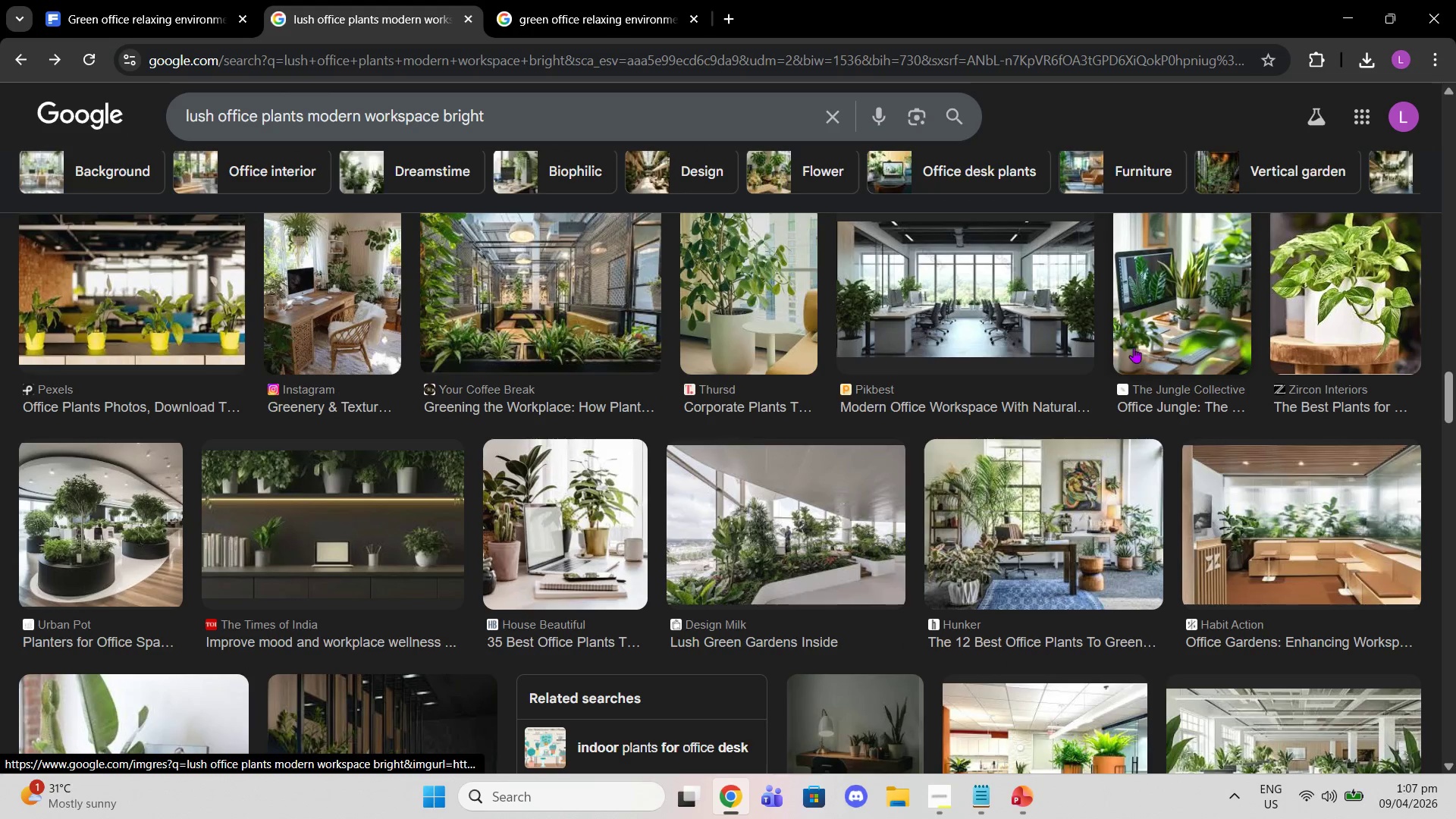 
scroll: coordinate [905, 381], scroll_direction: down, amount: 9.0
 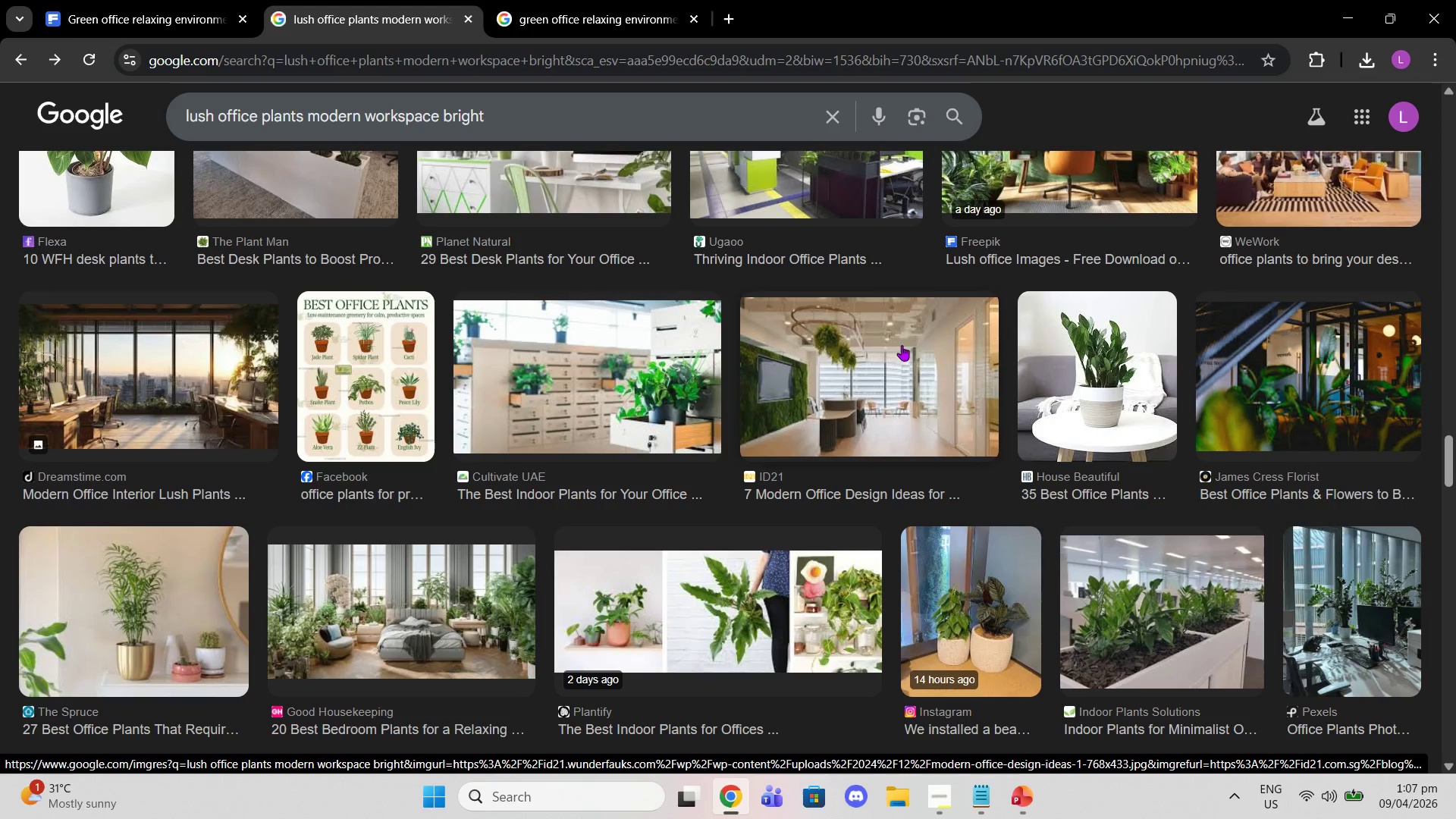 
mouse_move([1451, 817])
 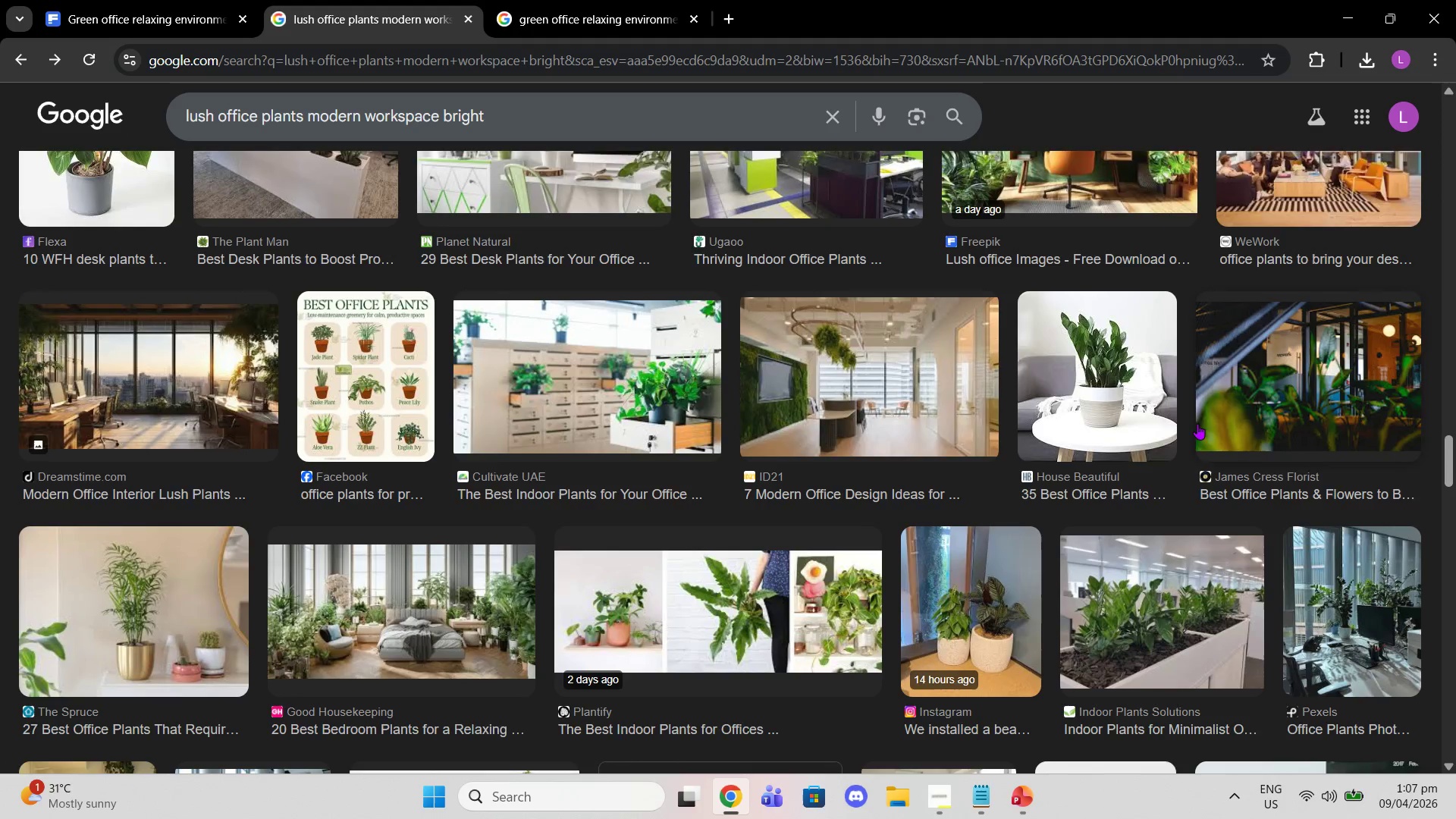 
scroll: coordinate [1200, 441], scroll_direction: down, amount: 6.0
 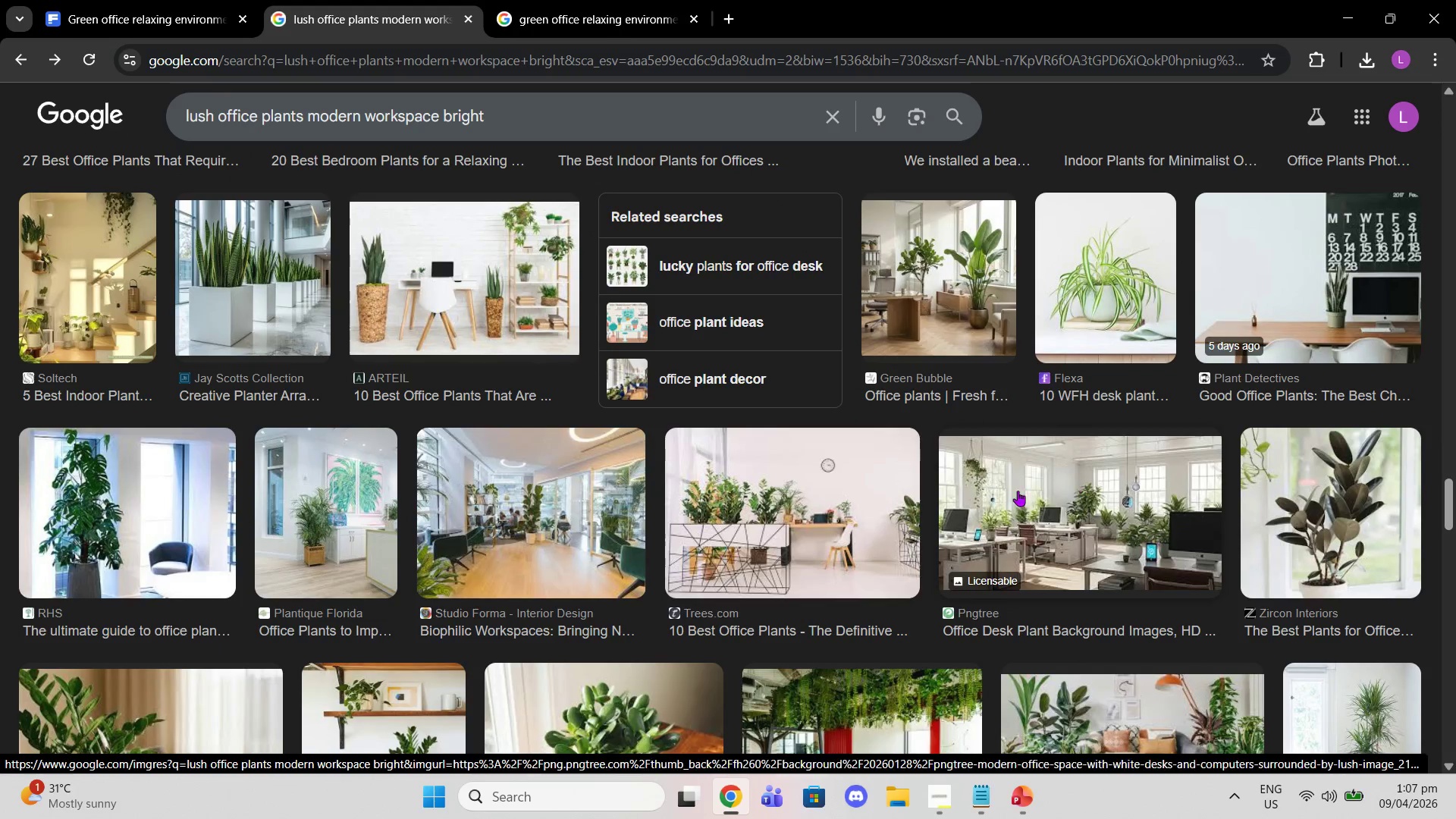 
left_click([627, 518])
 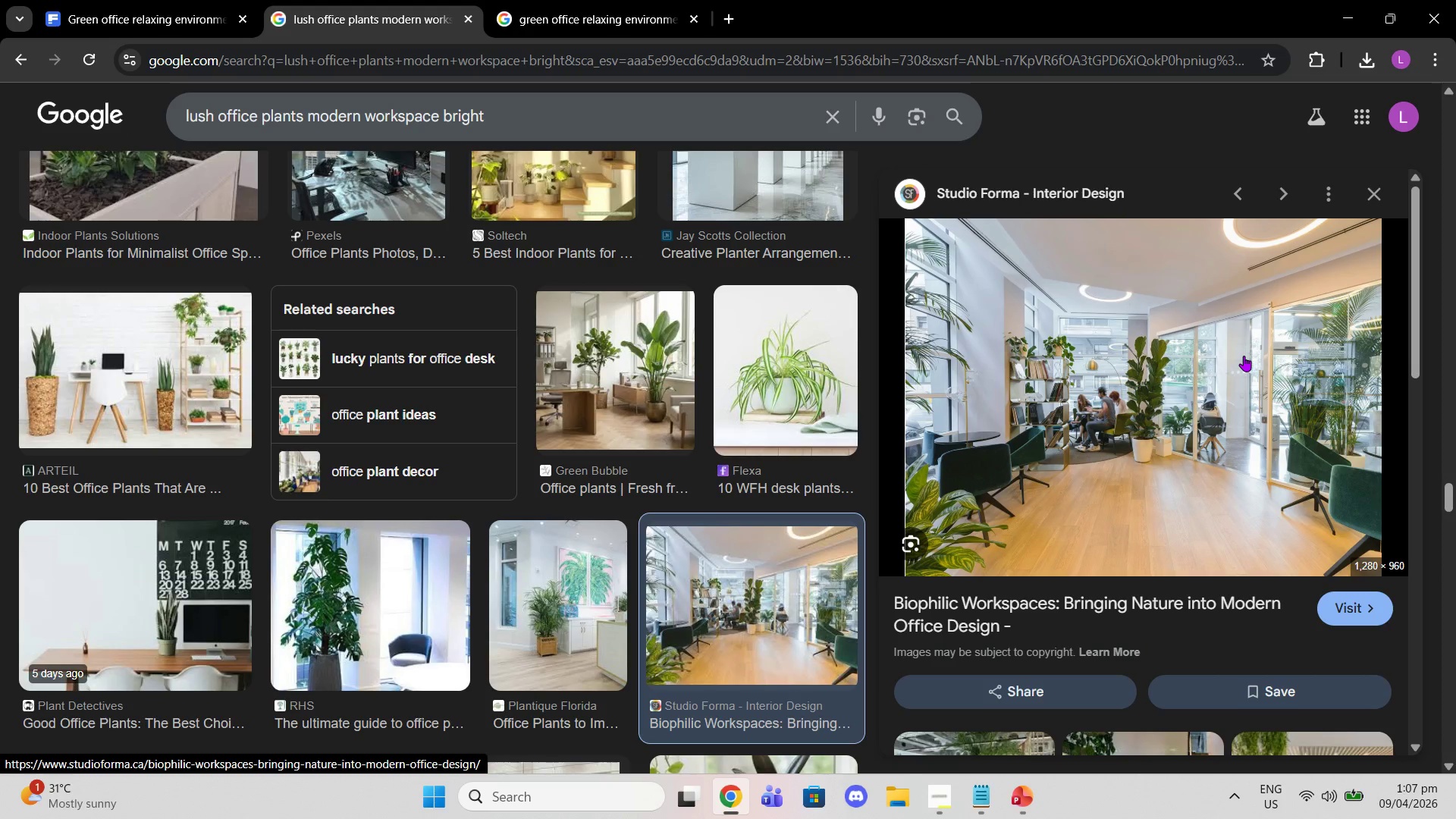 
wait(5.09)
 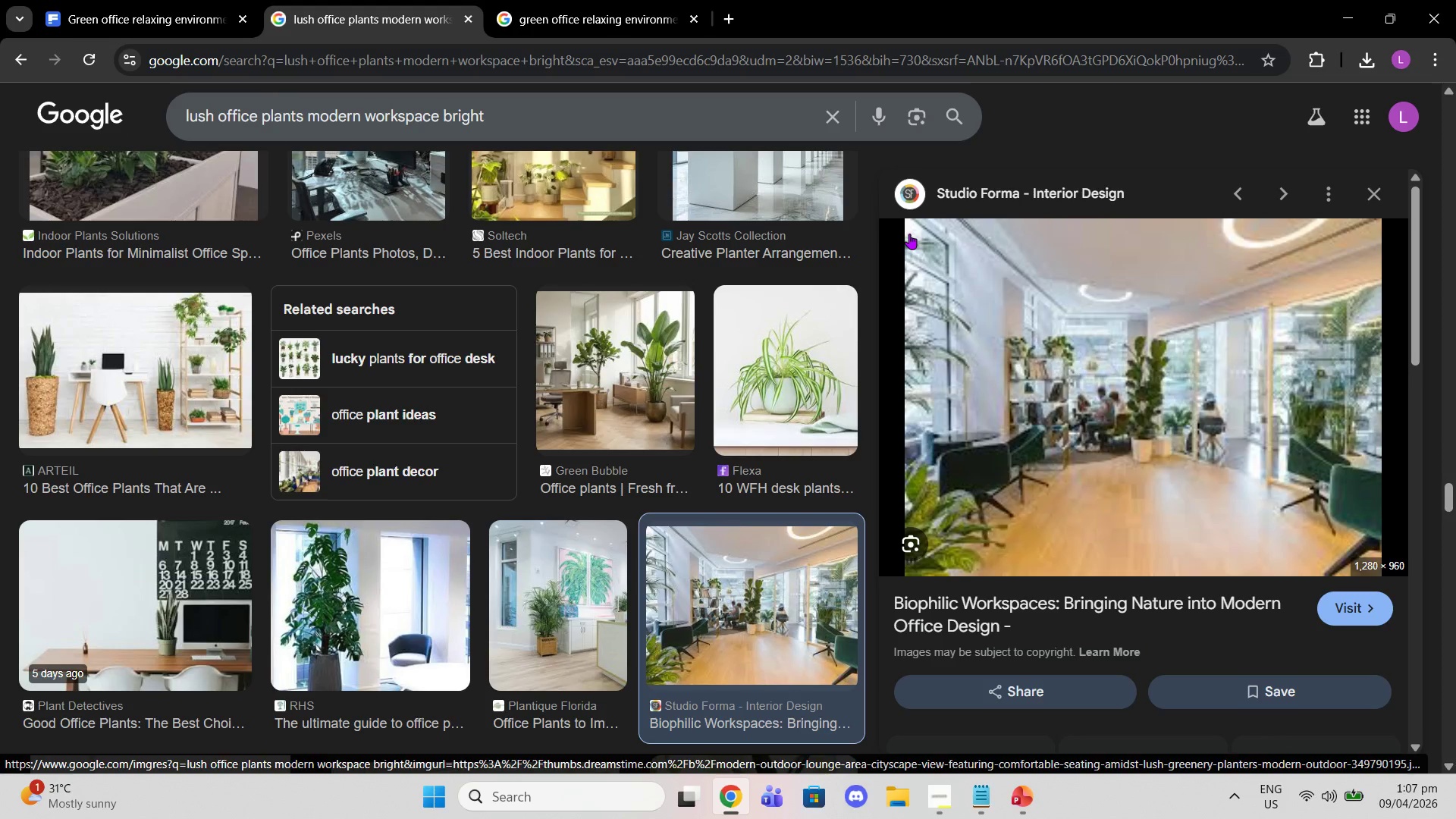 
right_click([1207, 376])
 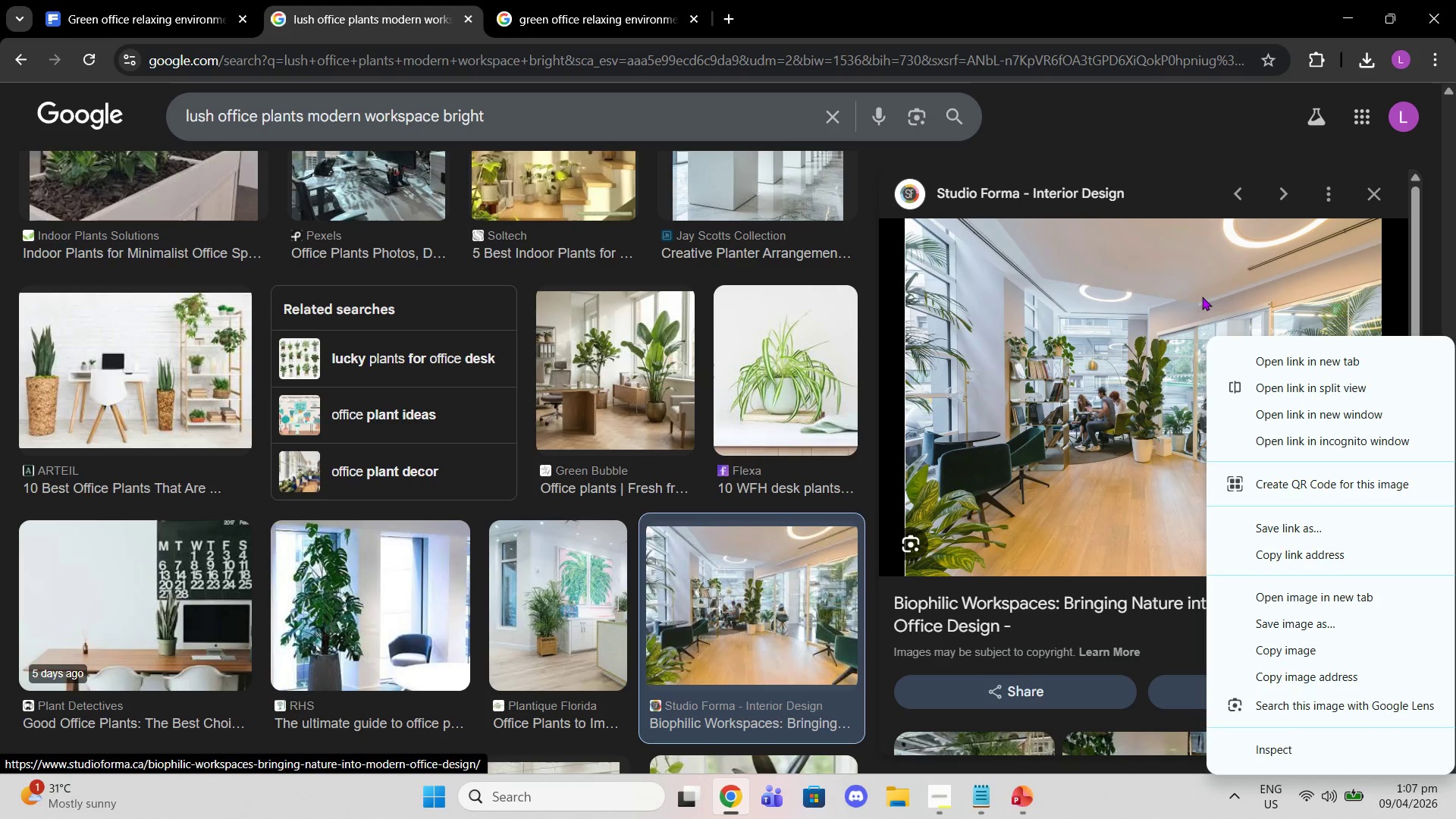 
left_click([1202, 297])
 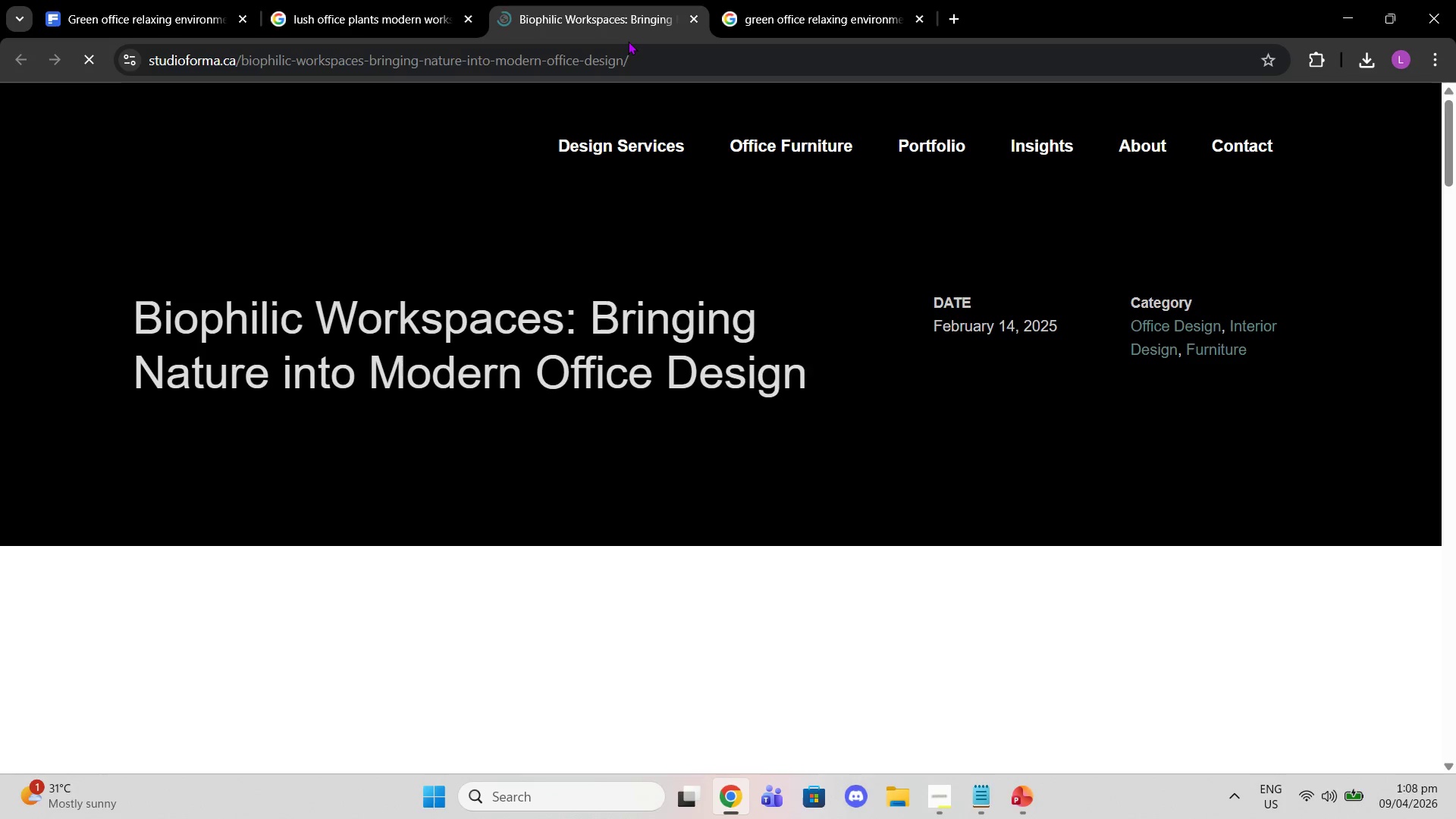 
scroll: coordinate [794, 372], scroll_direction: down, amount: 4.0
 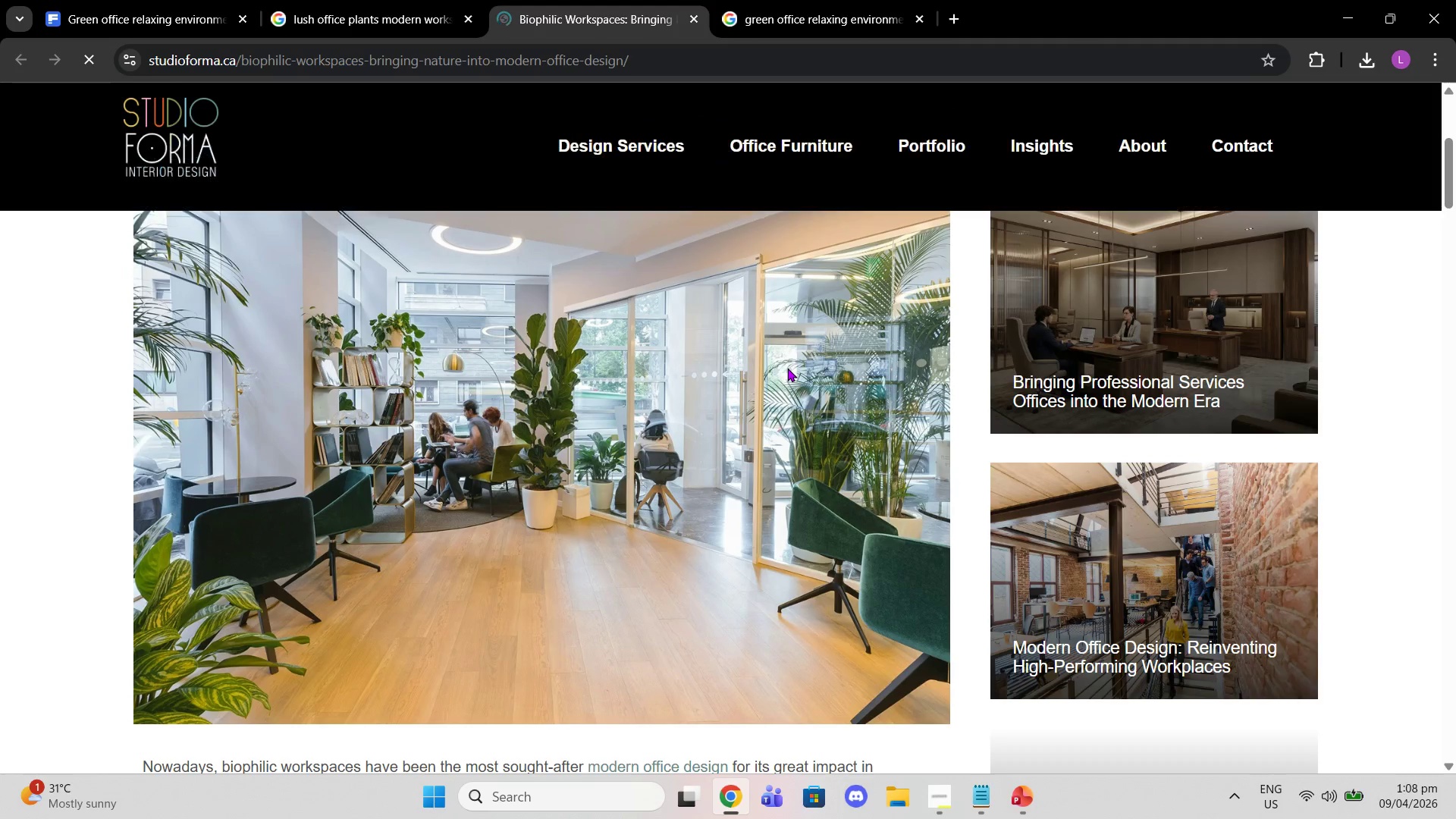 
right_click([787, 368])
 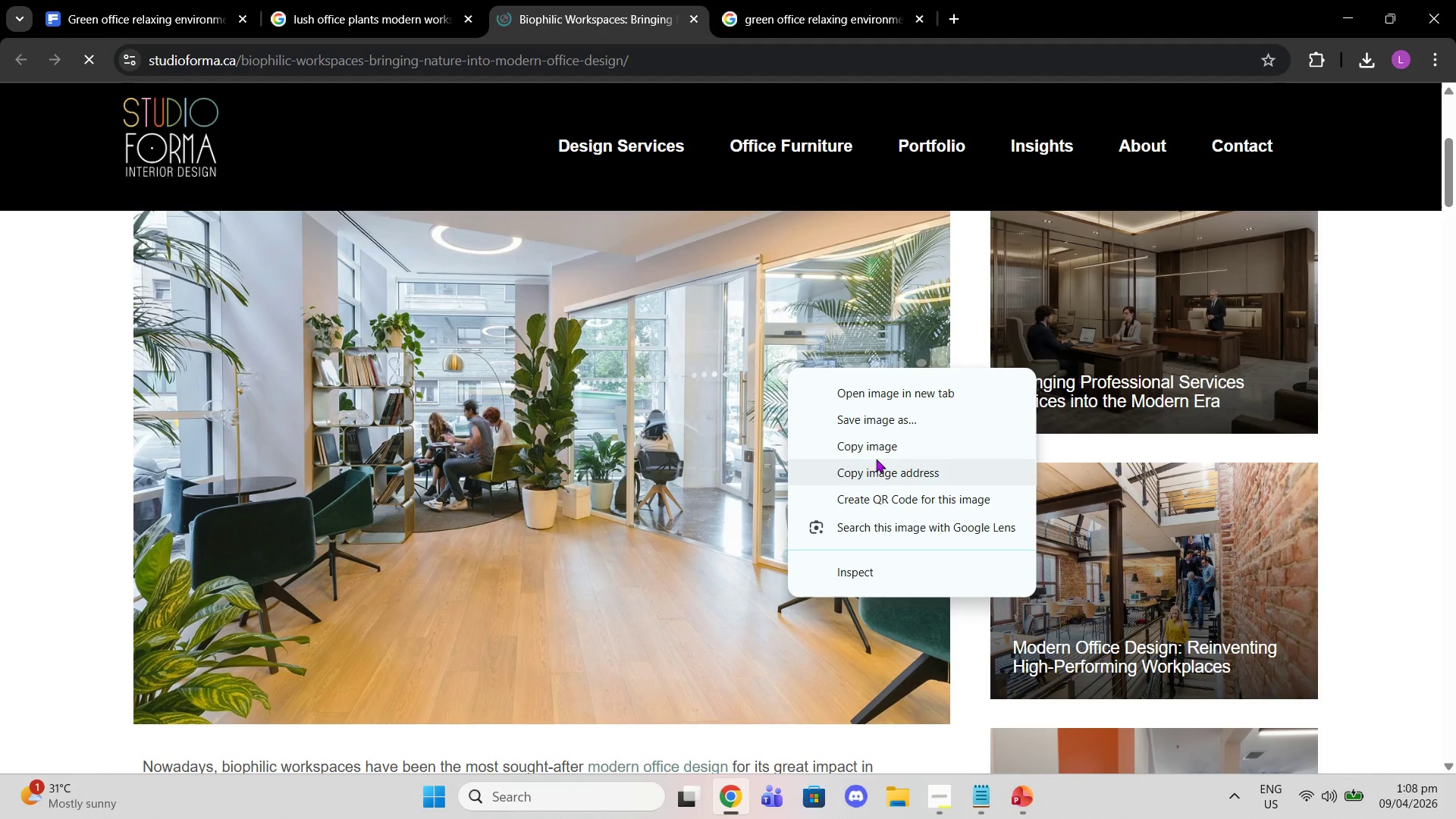 
left_click([871, 453])
 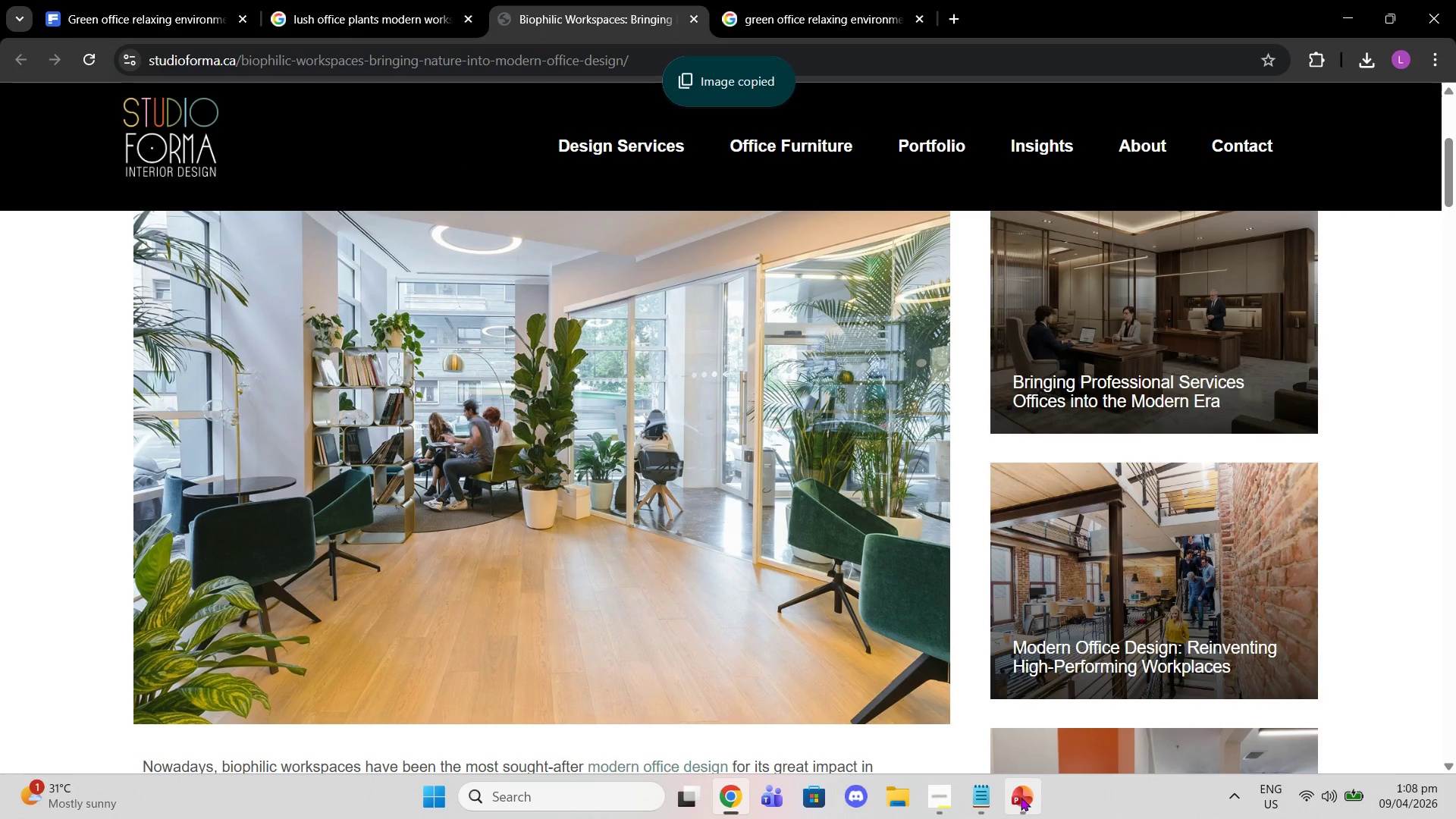 
left_click([1021, 797])
 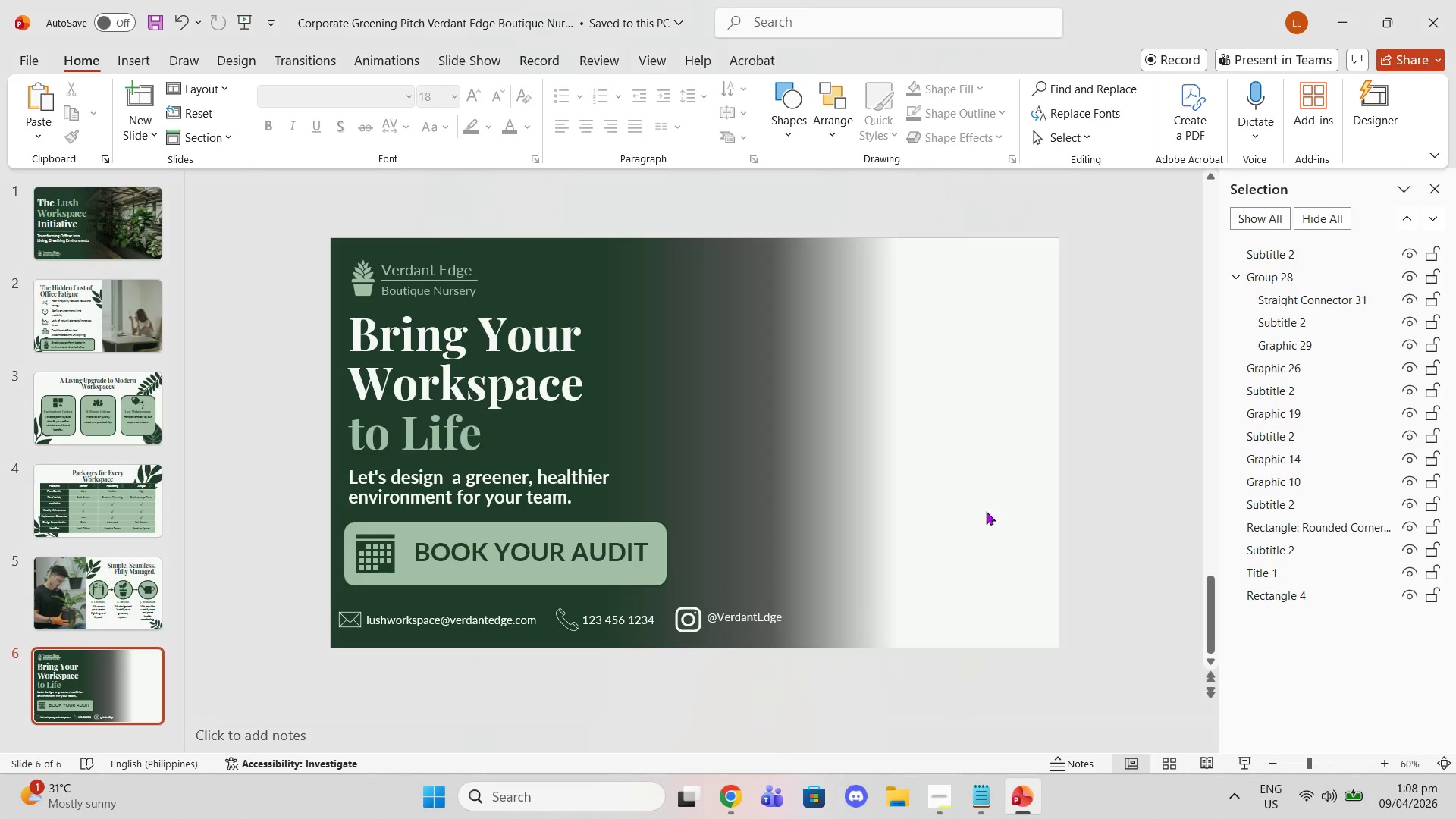 
left_click([986, 511])
 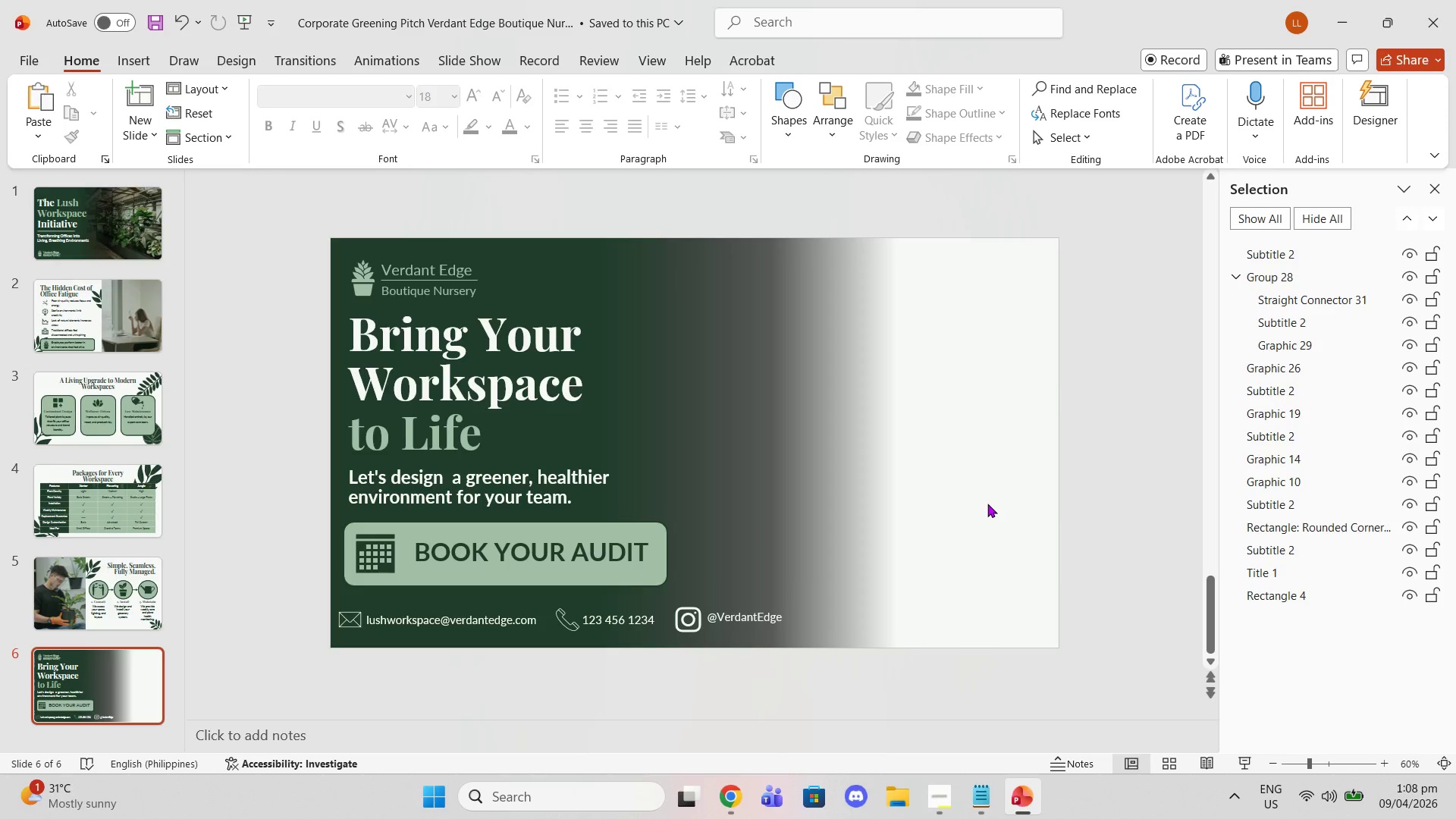 
key(Control+V)
 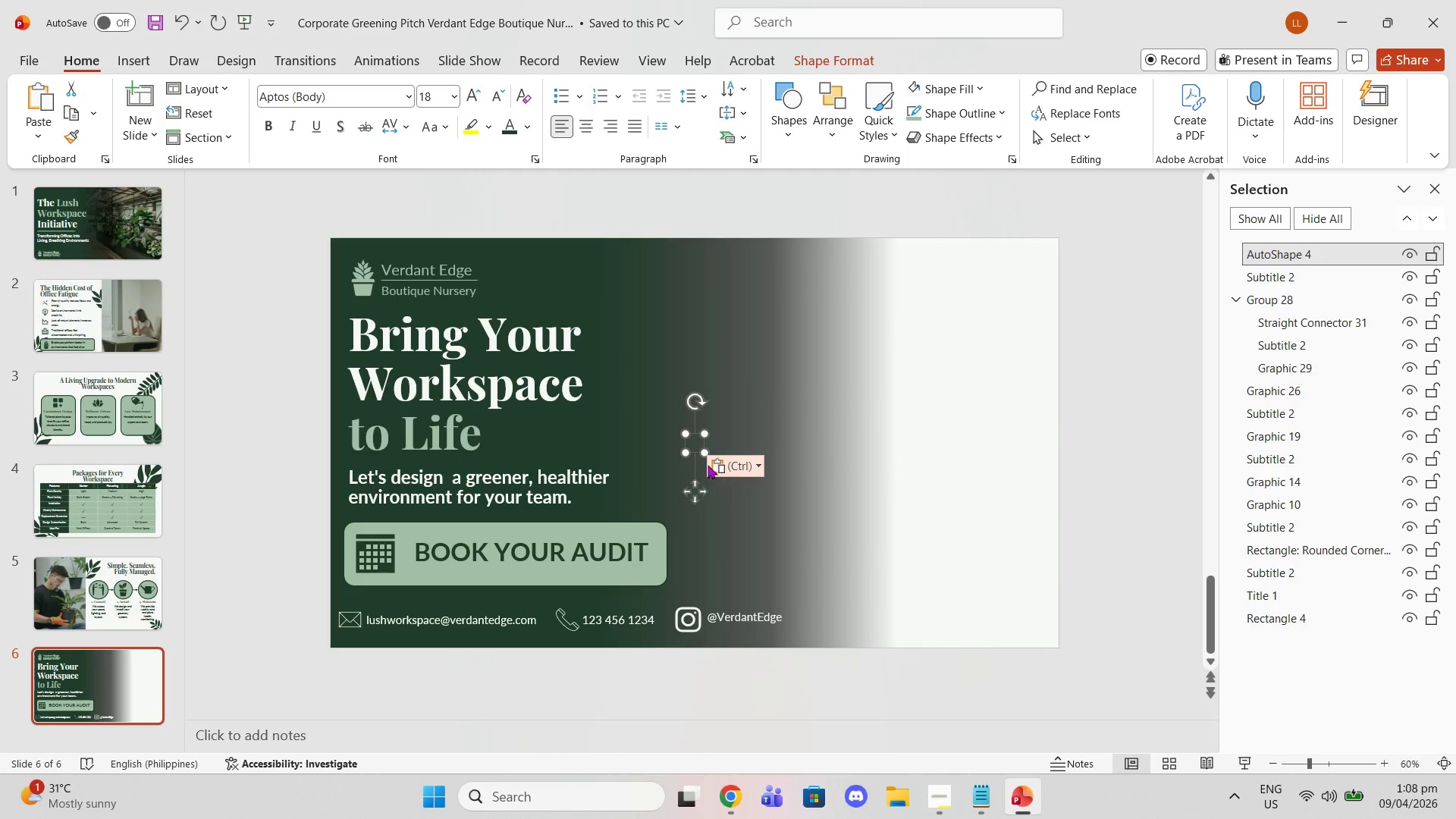 
key(Delete)
 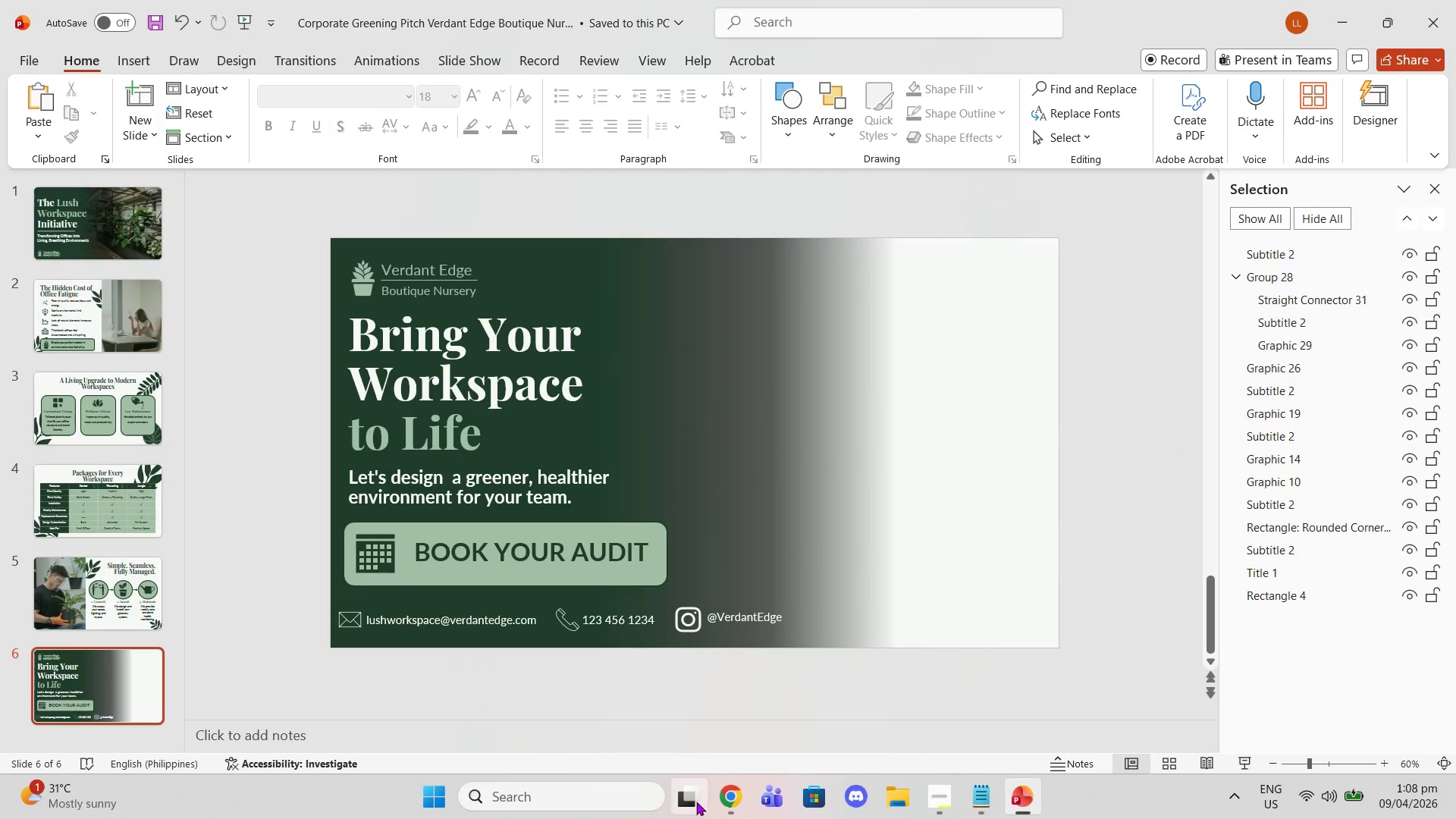 
left_click([731, 803])
 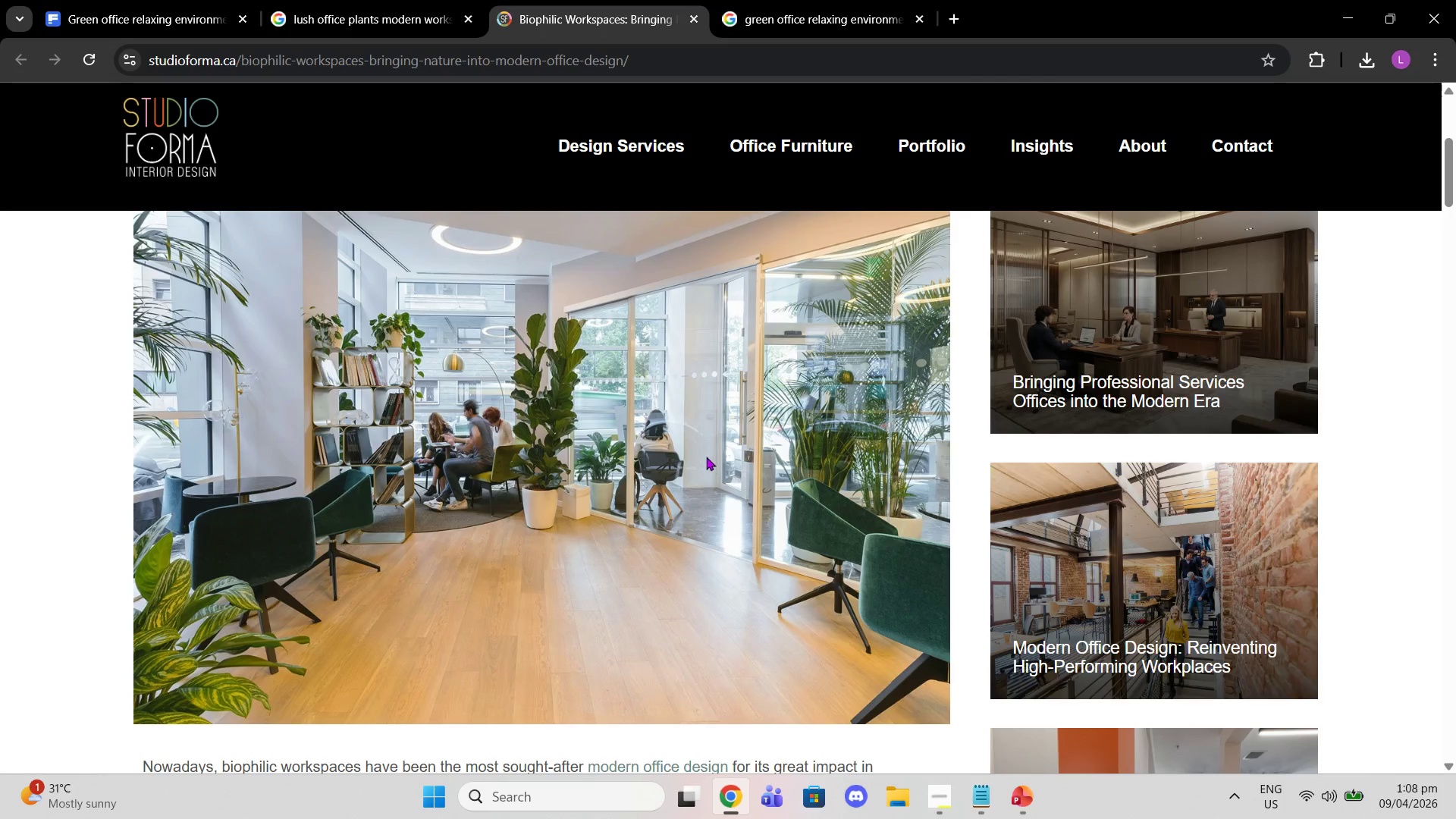 
right_click([706, 457])
 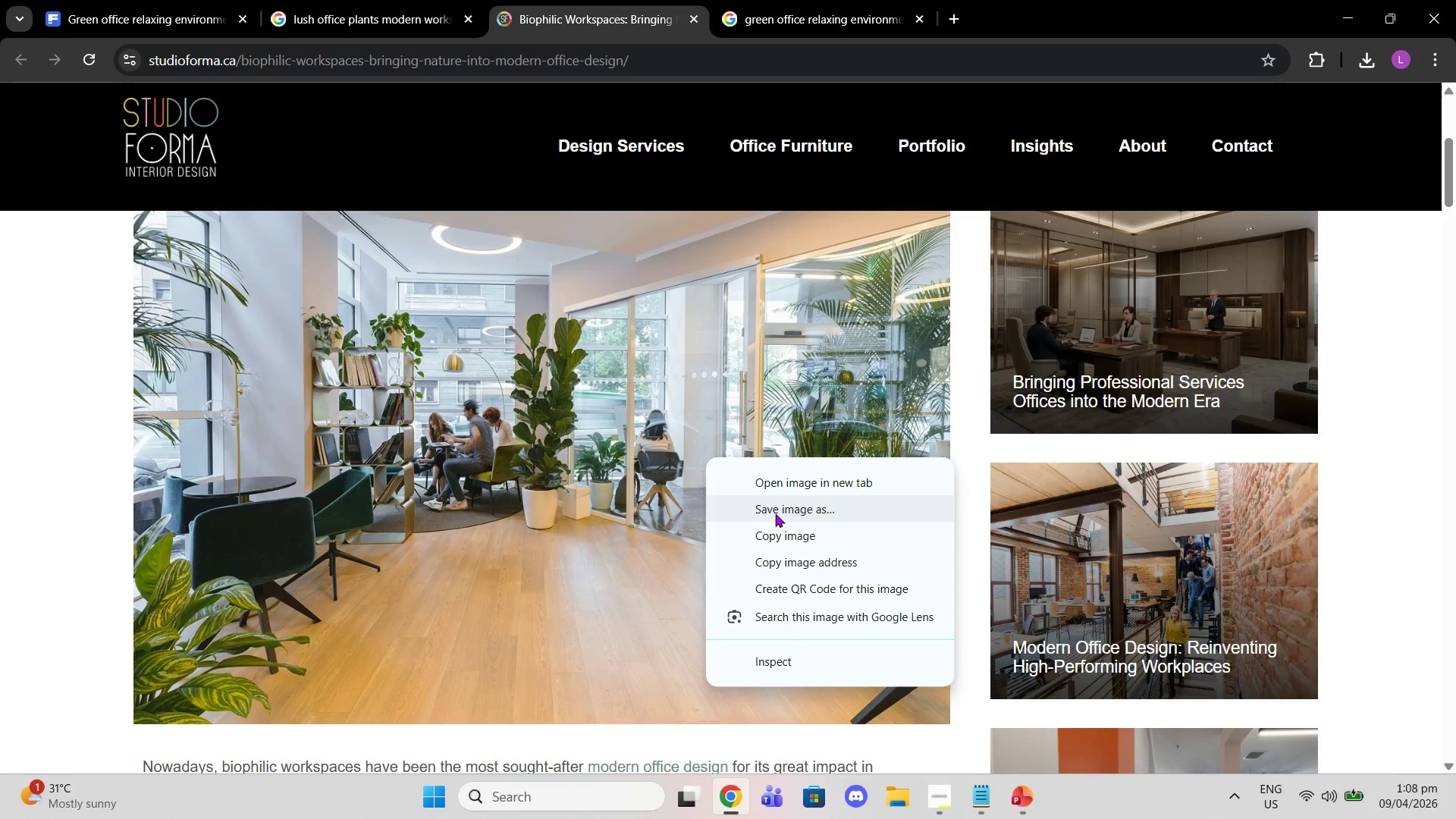 
left_click([775, 494])
 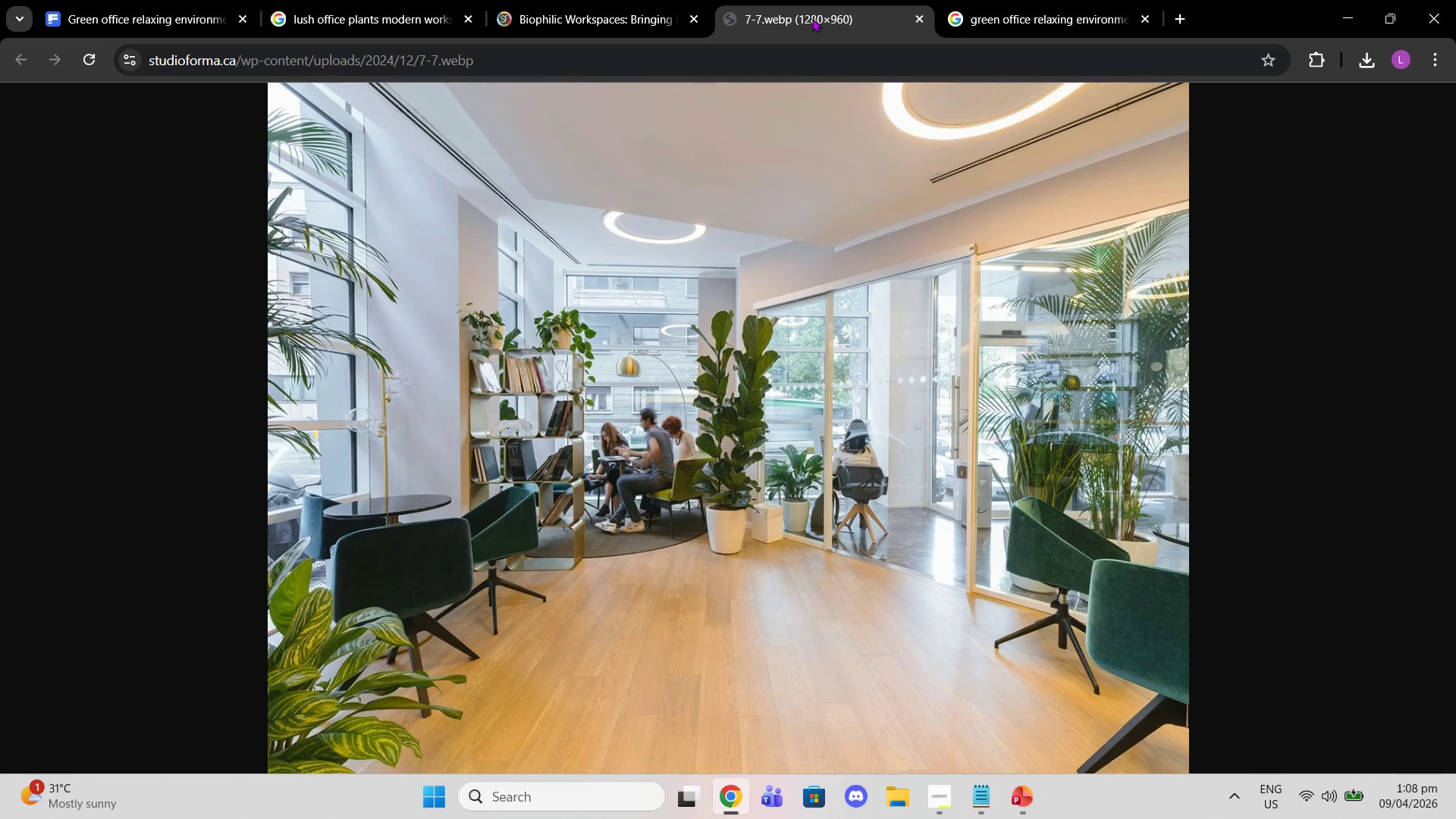 
right_click([824, 321])
 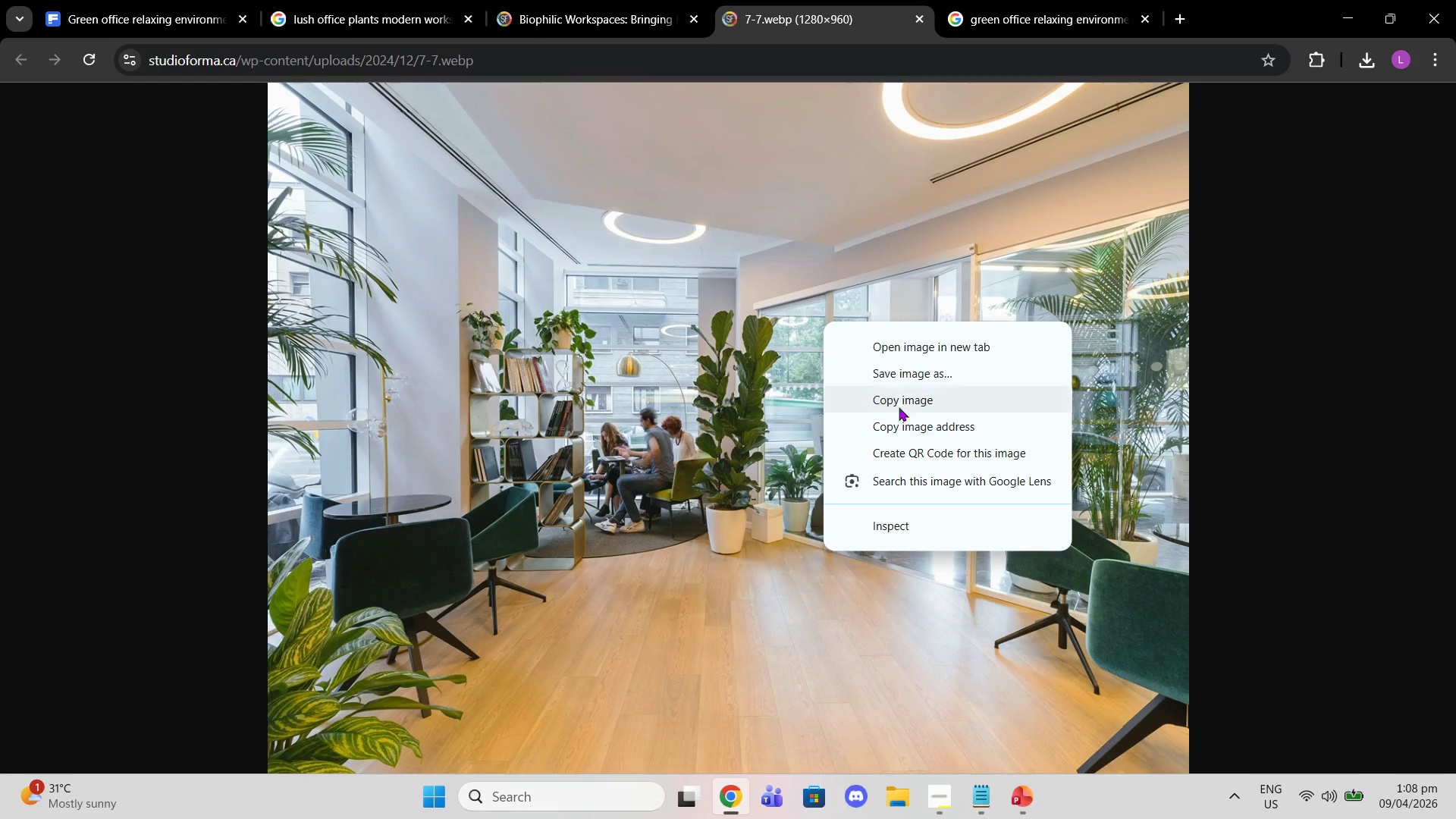 
left_click([893, 378])
 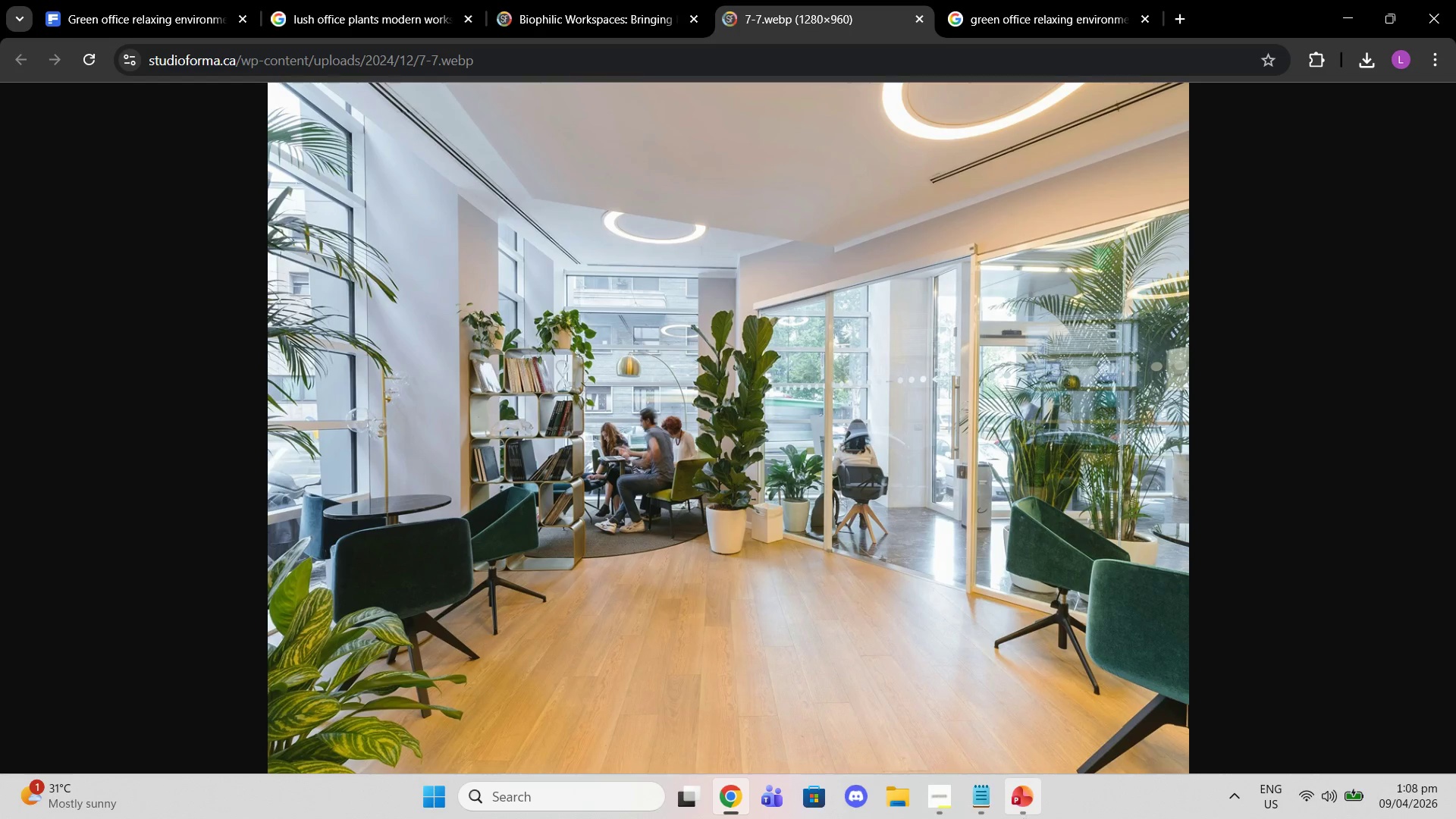 
left_click([1018, 815])
 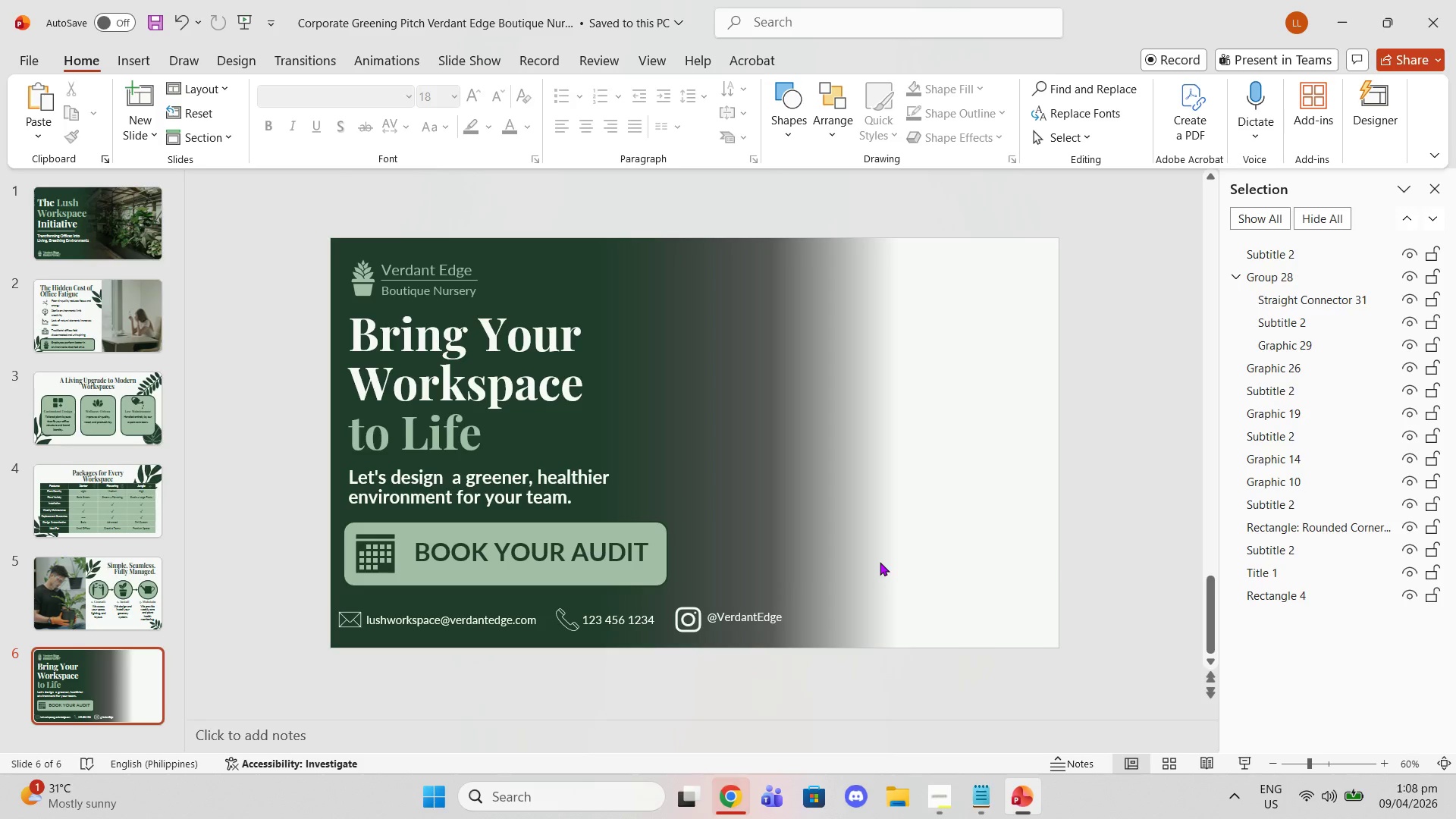 
key(Control+V)
 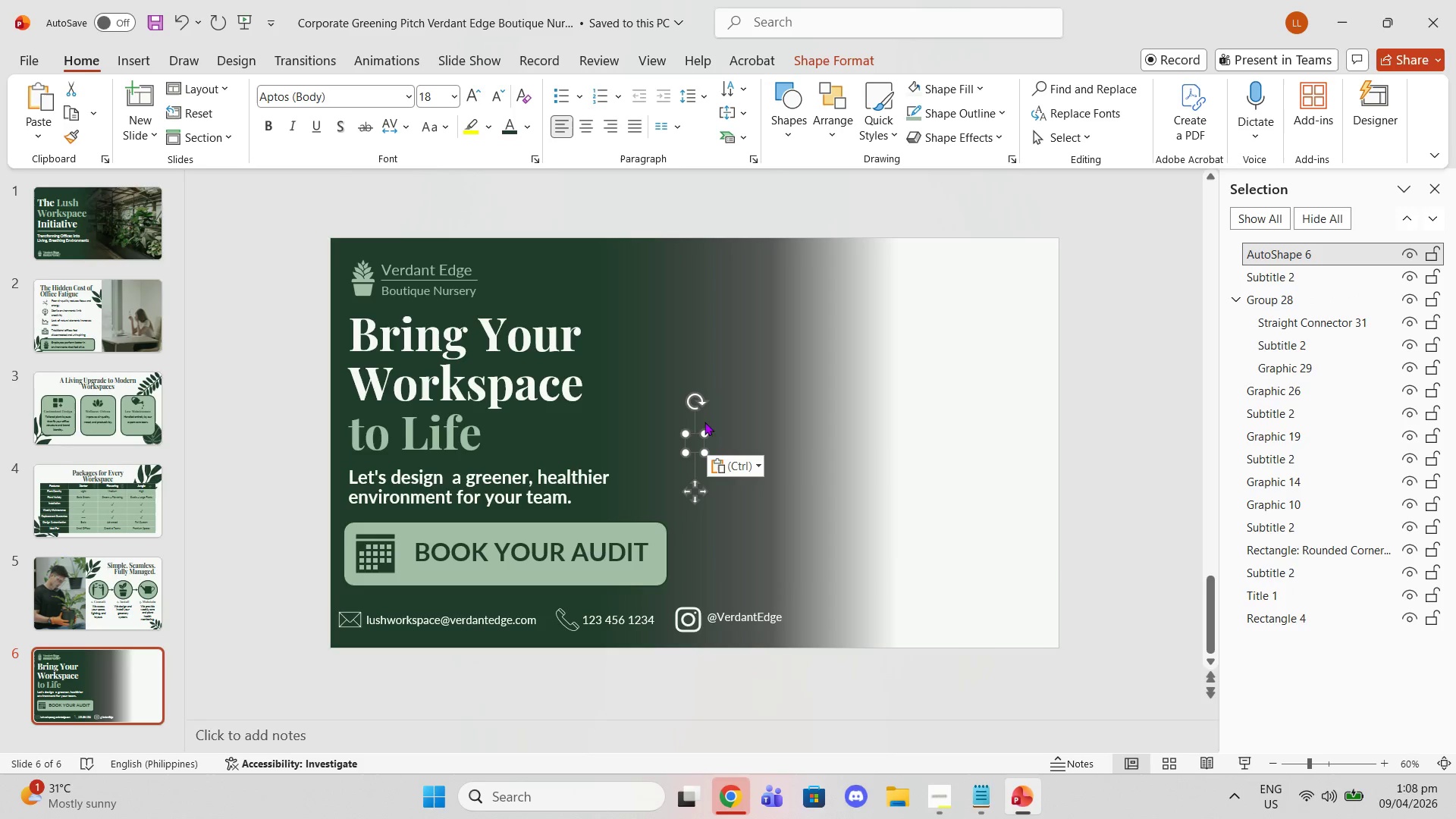 
left_click_drag(start_coordinate=[683, 432], to_coordinate=[566, 315])
 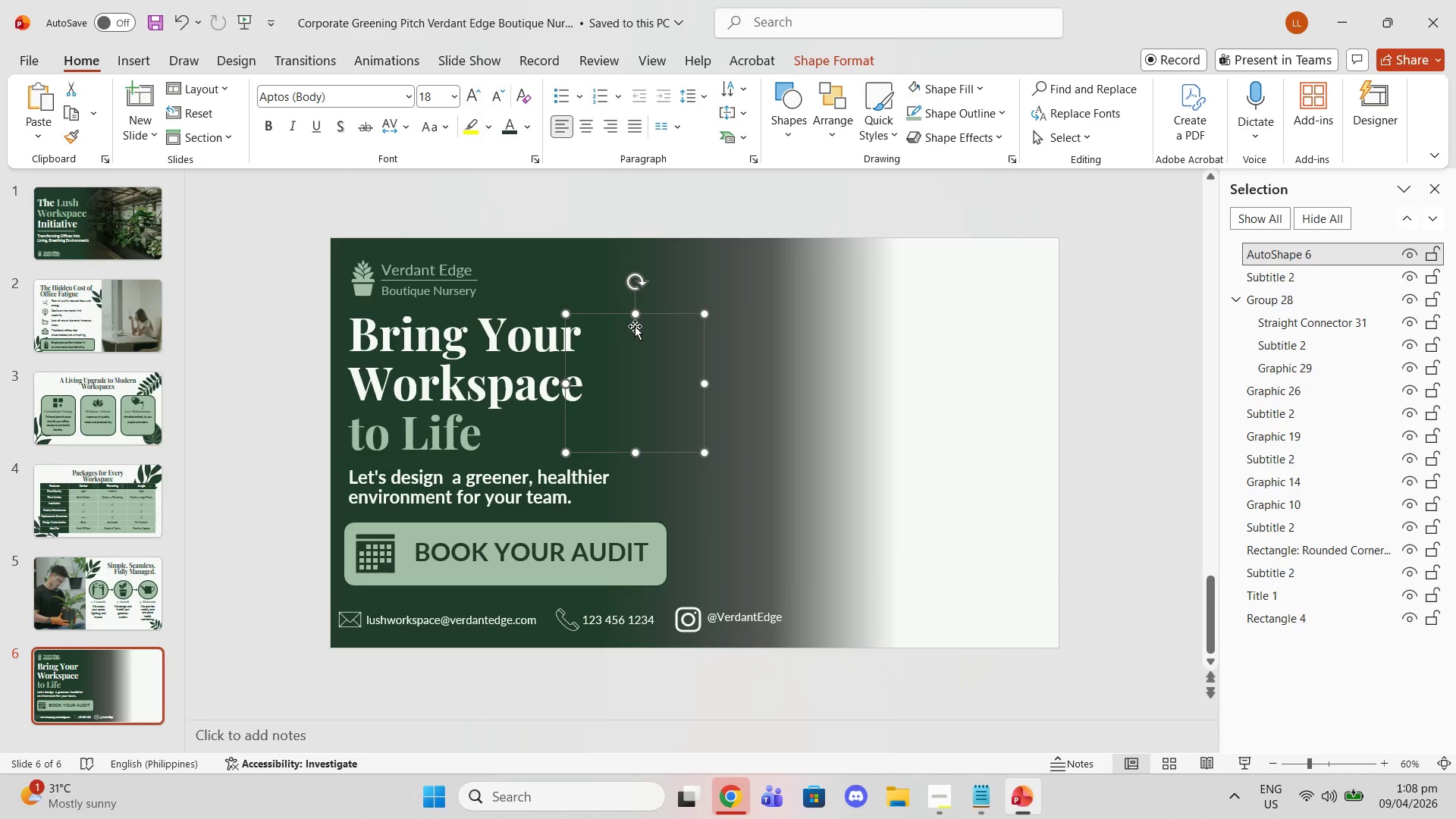 
key(Delete)
 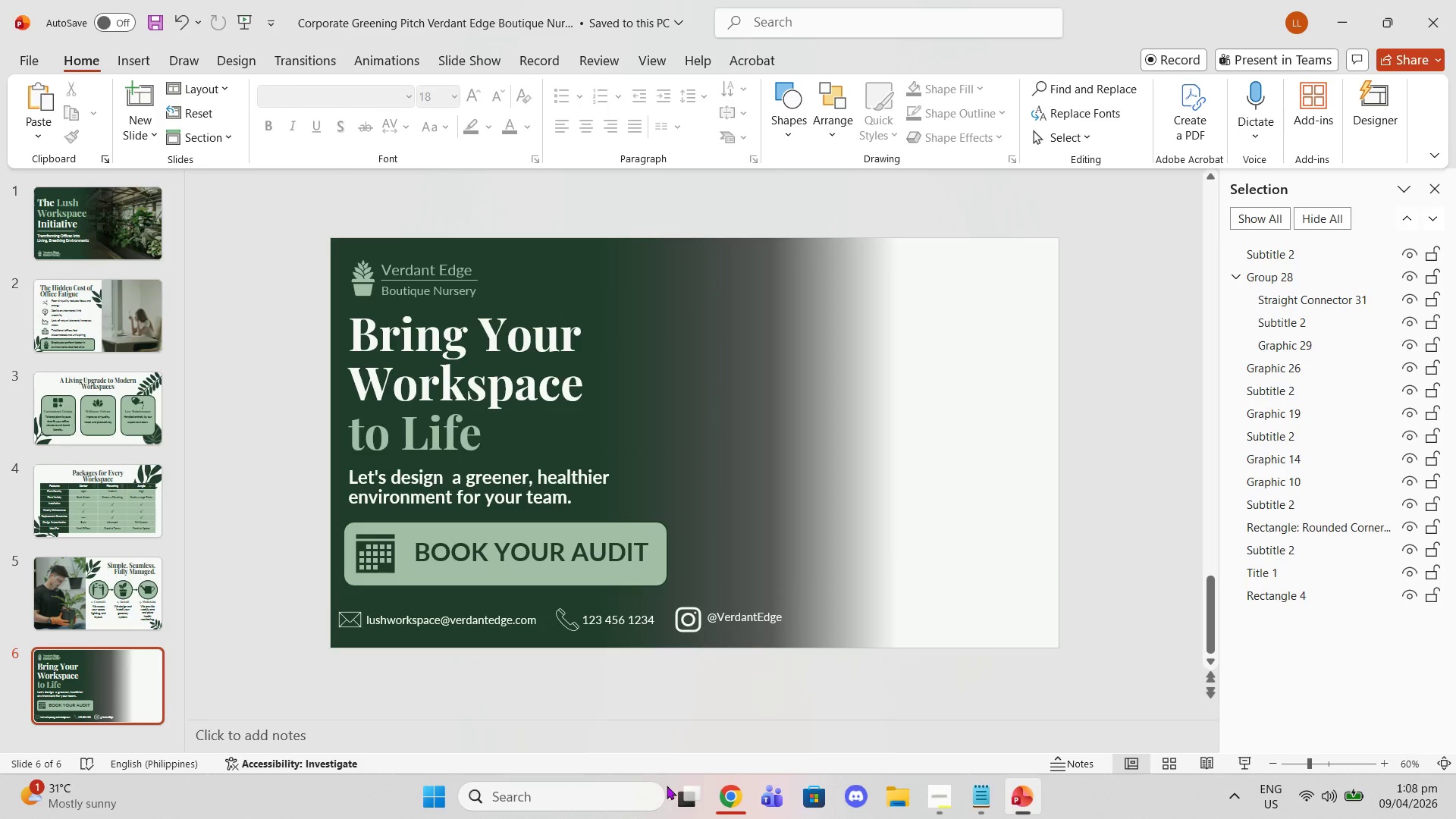 
left_click([739, 812])
 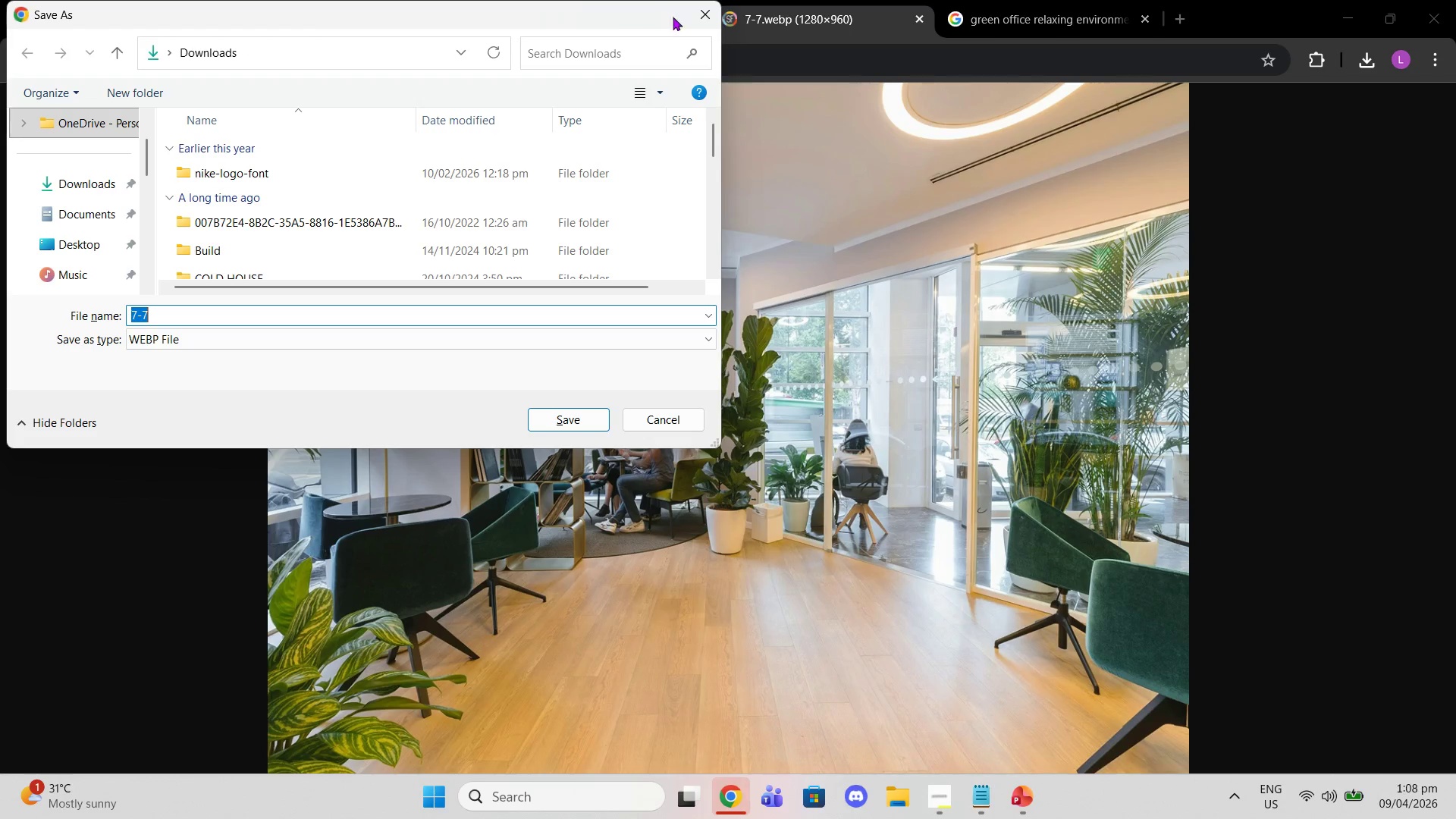 
left_click([700, 17])
 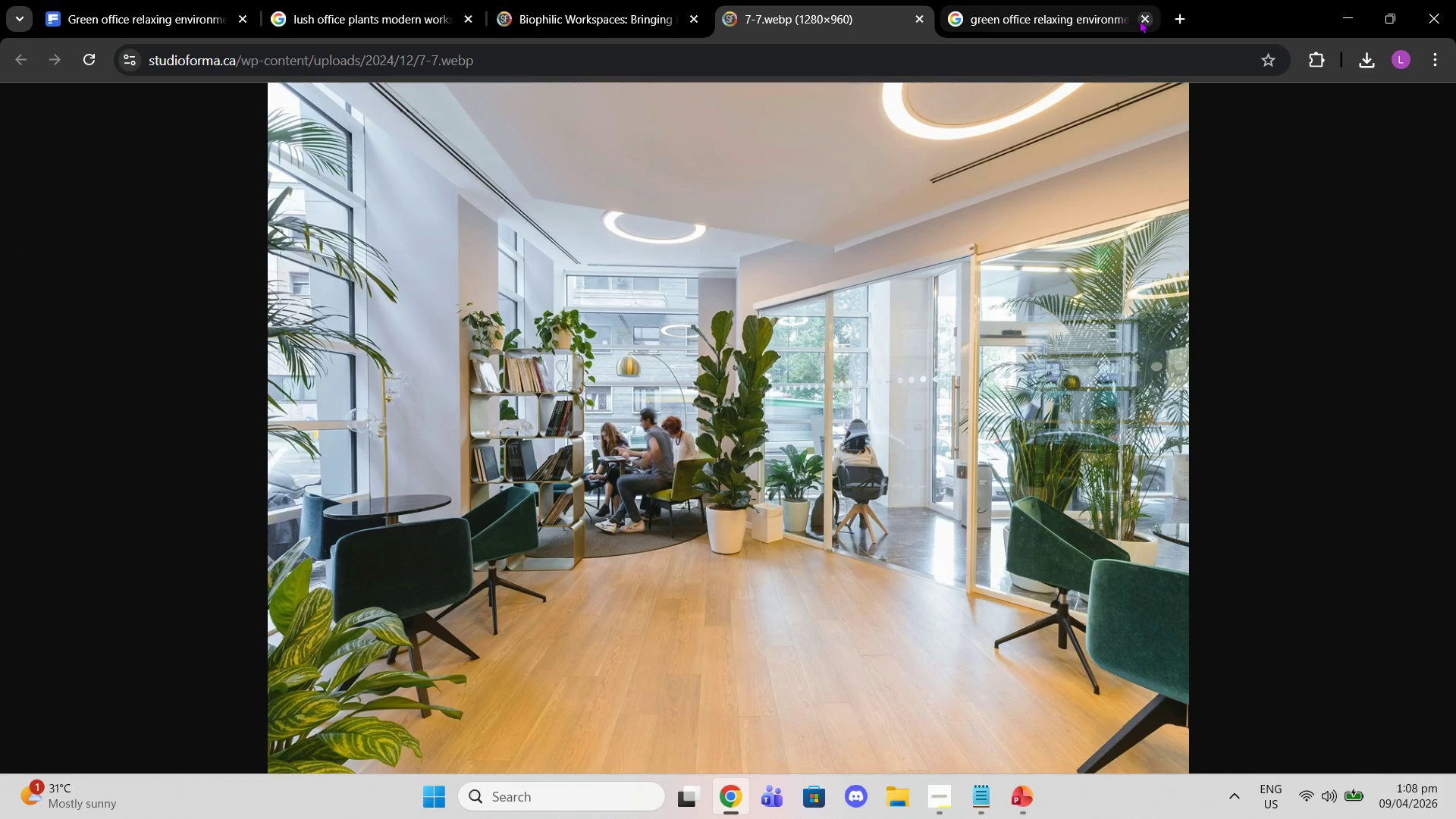 
left_click([1147, 20])
 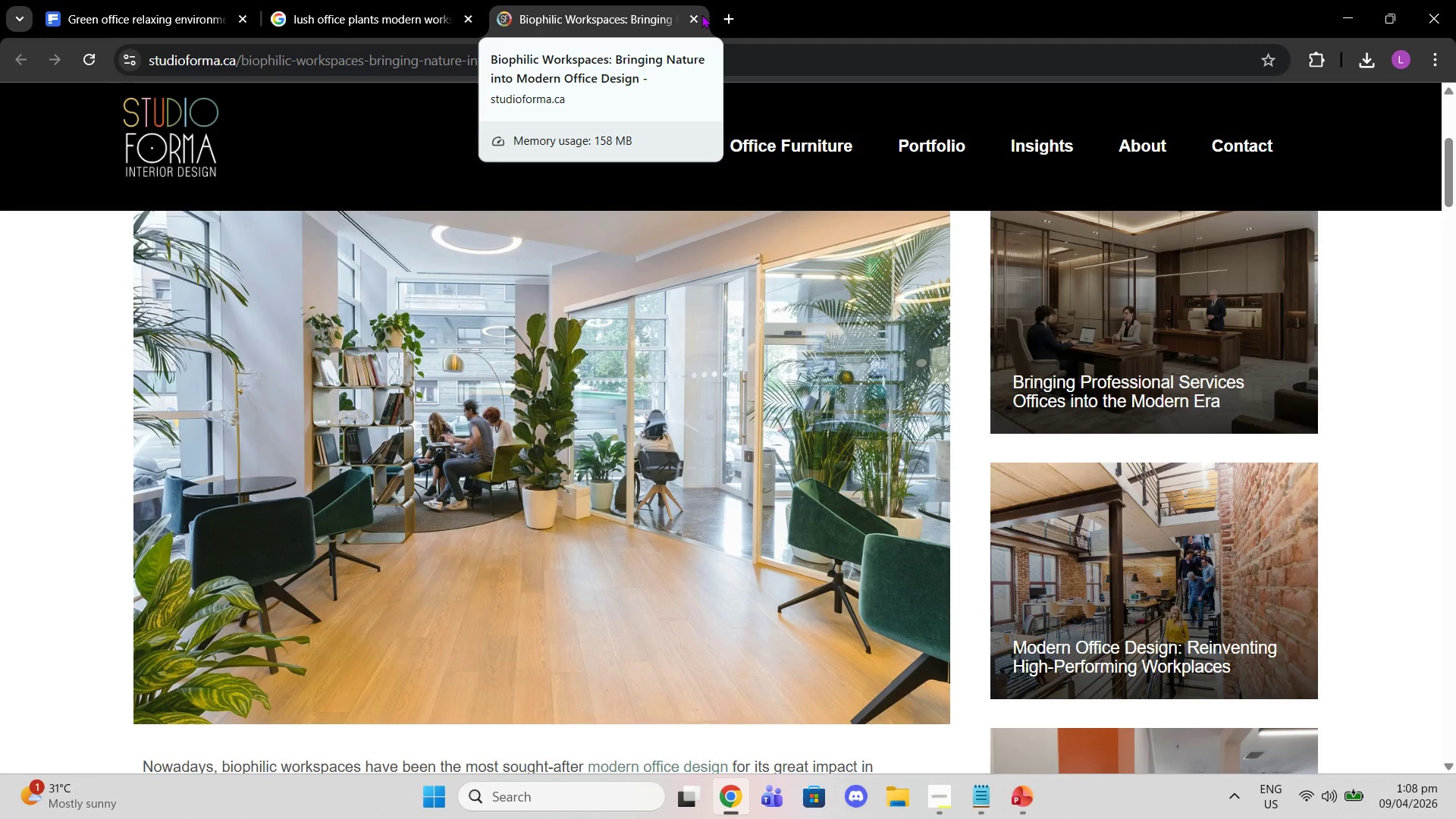 
left_click([701, 14])
 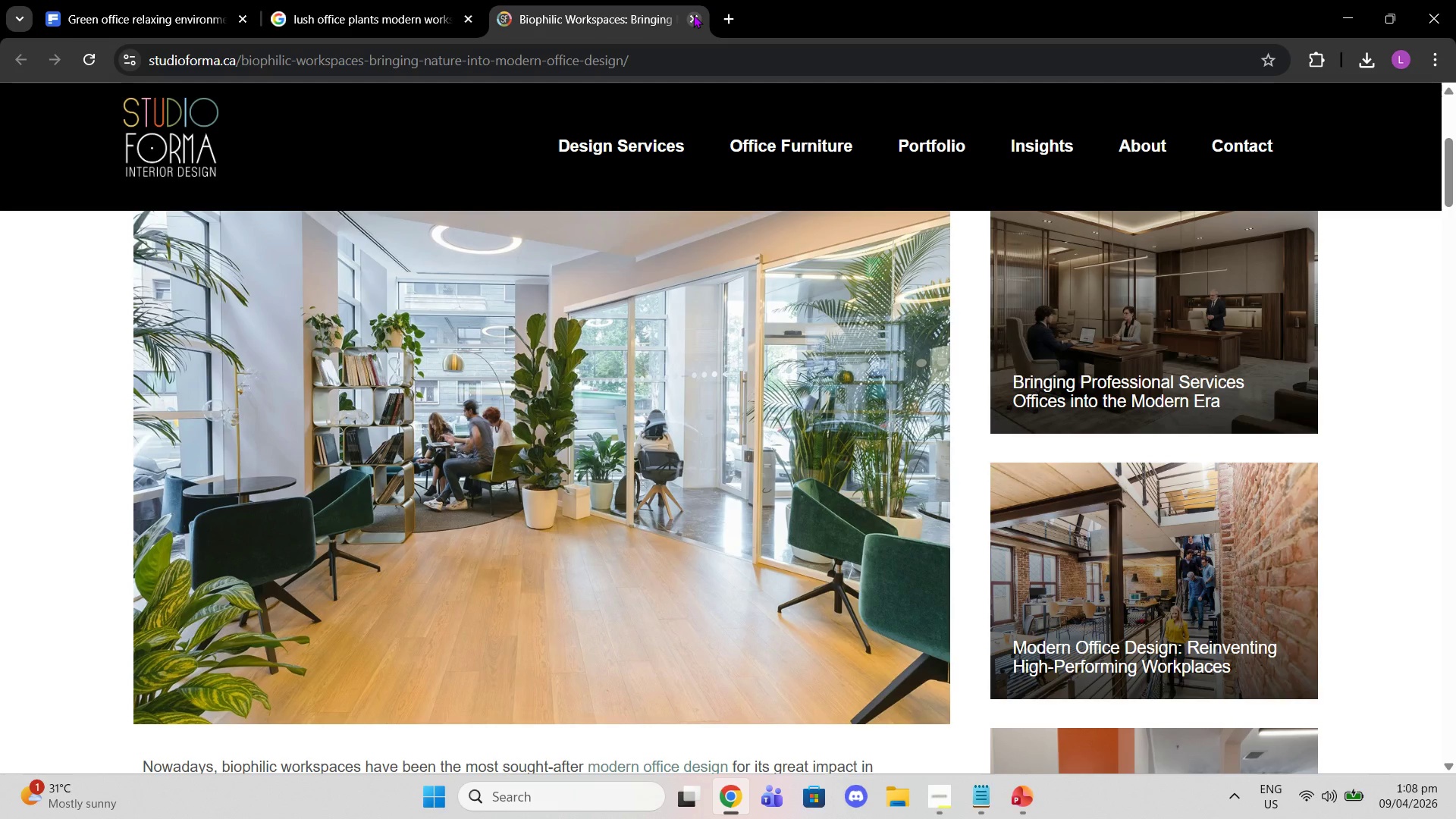 
left_click([693, 14])
 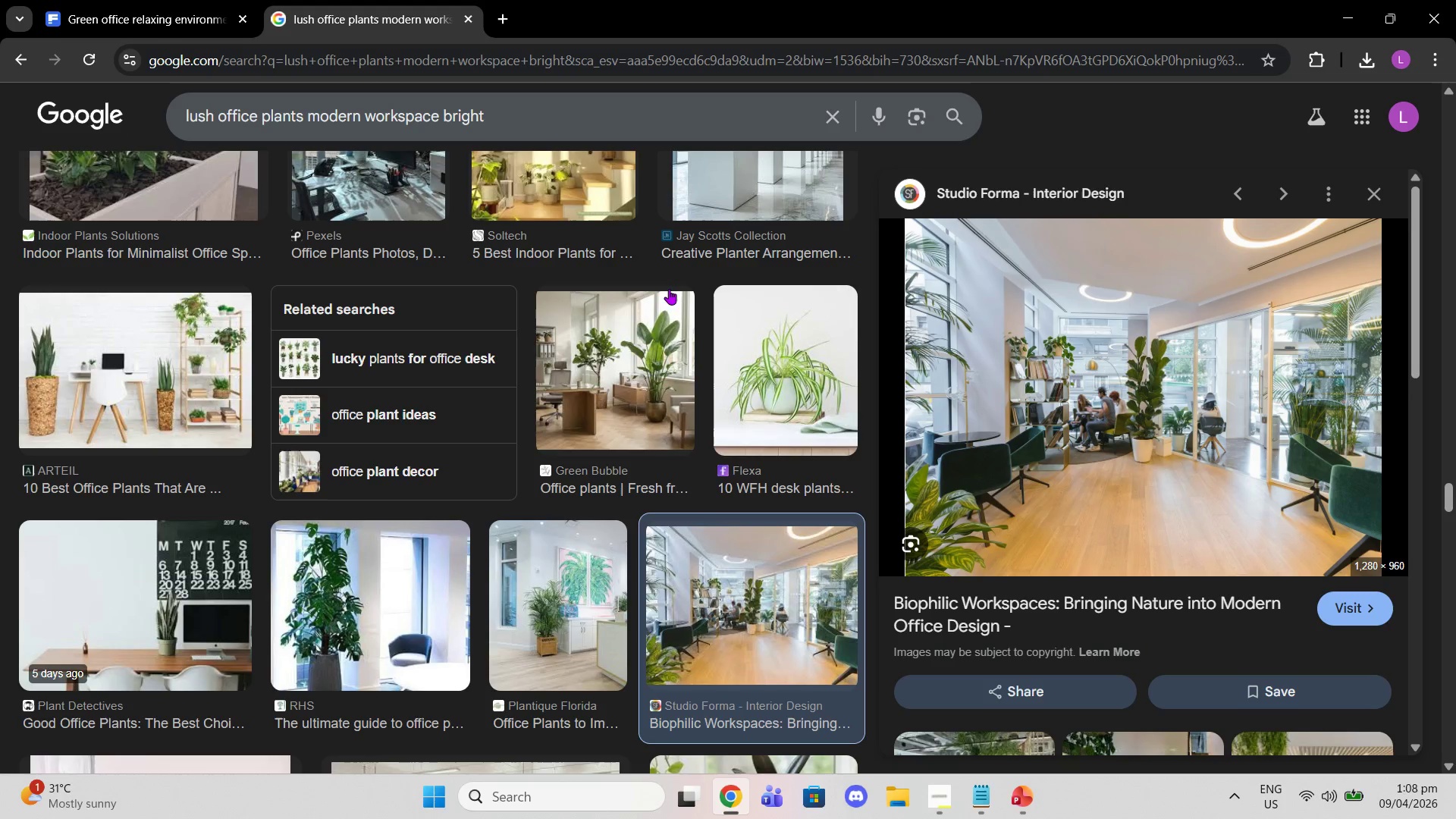 
scroll: coordinate [657, 491], scroll_direction: down, amount: 13.0
 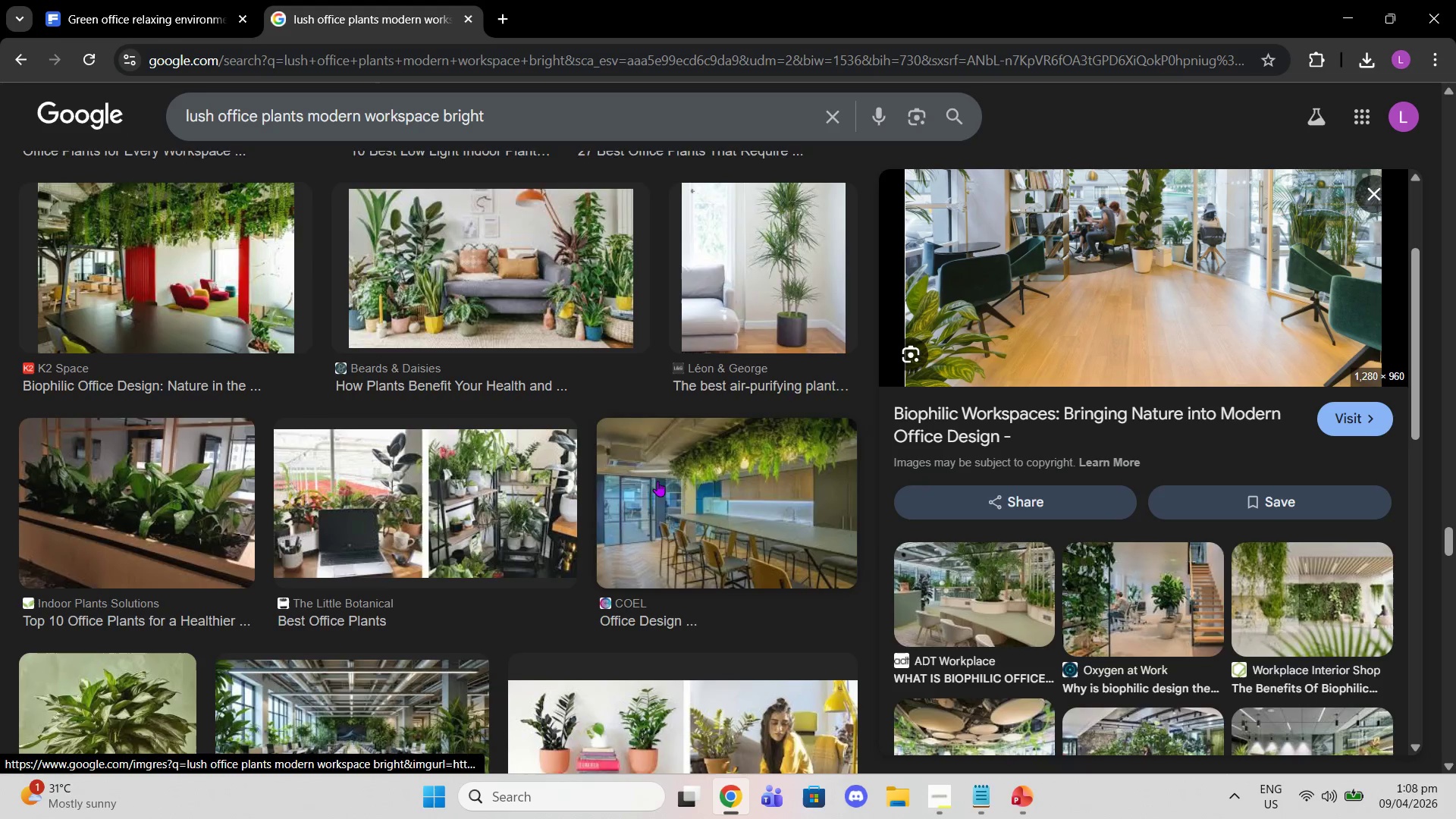 
scroll: coordinate [657, 481], scroll_direction: down, amount: 3.0
 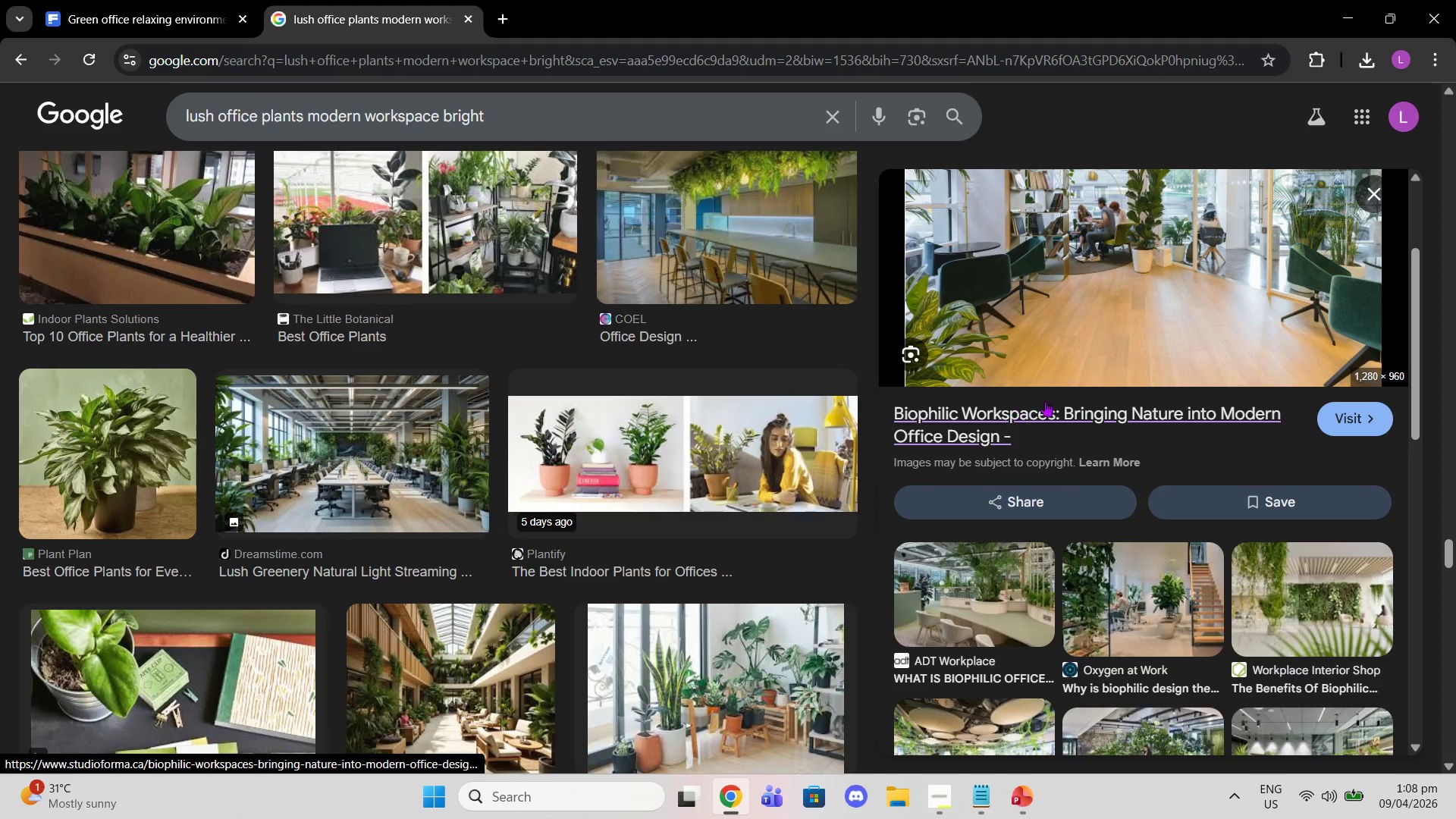 
scroll: coordinate [1056, 400], scroll_direction: up, amount: 4.0
 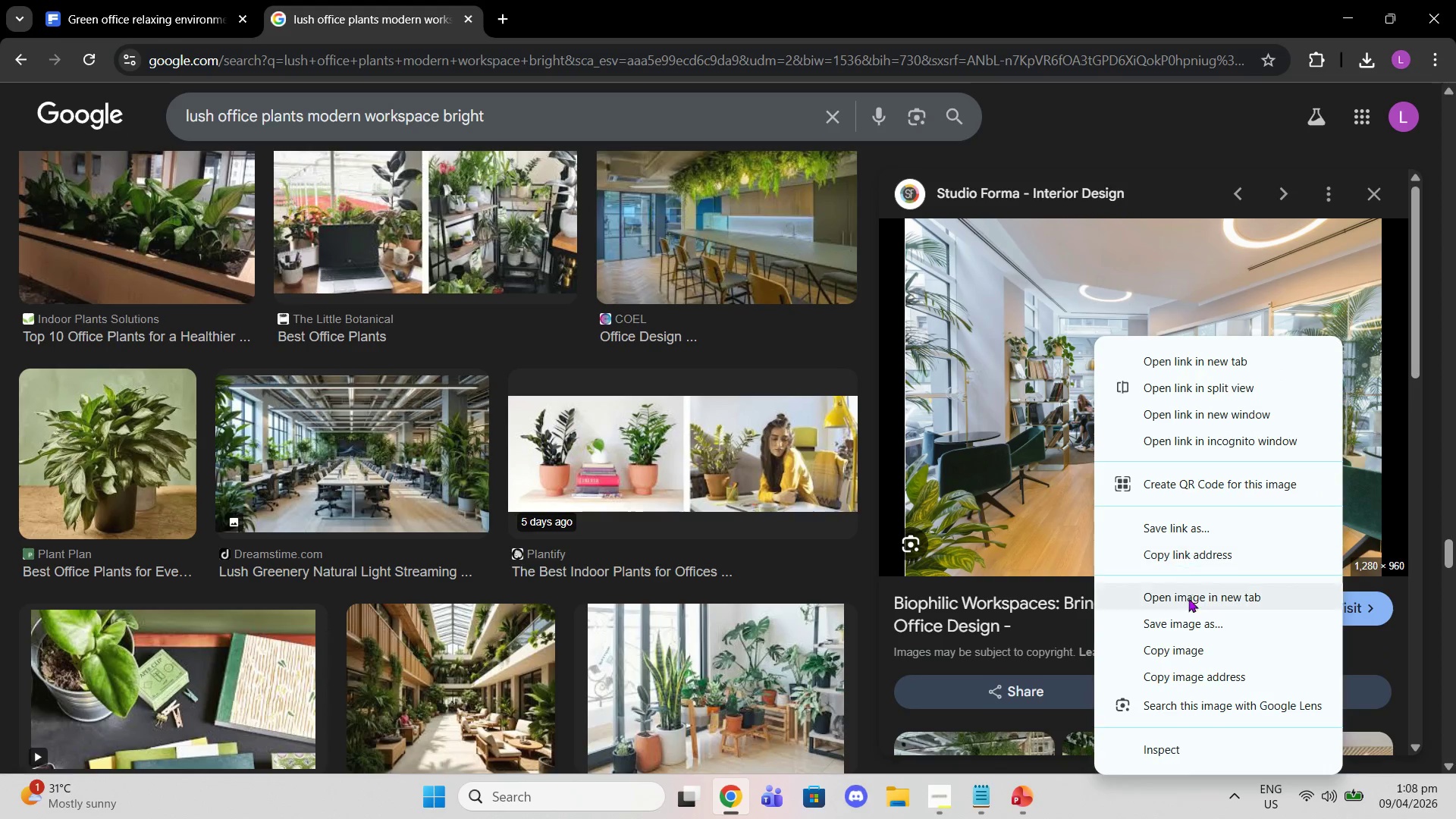 
left_click([1192, 648])
 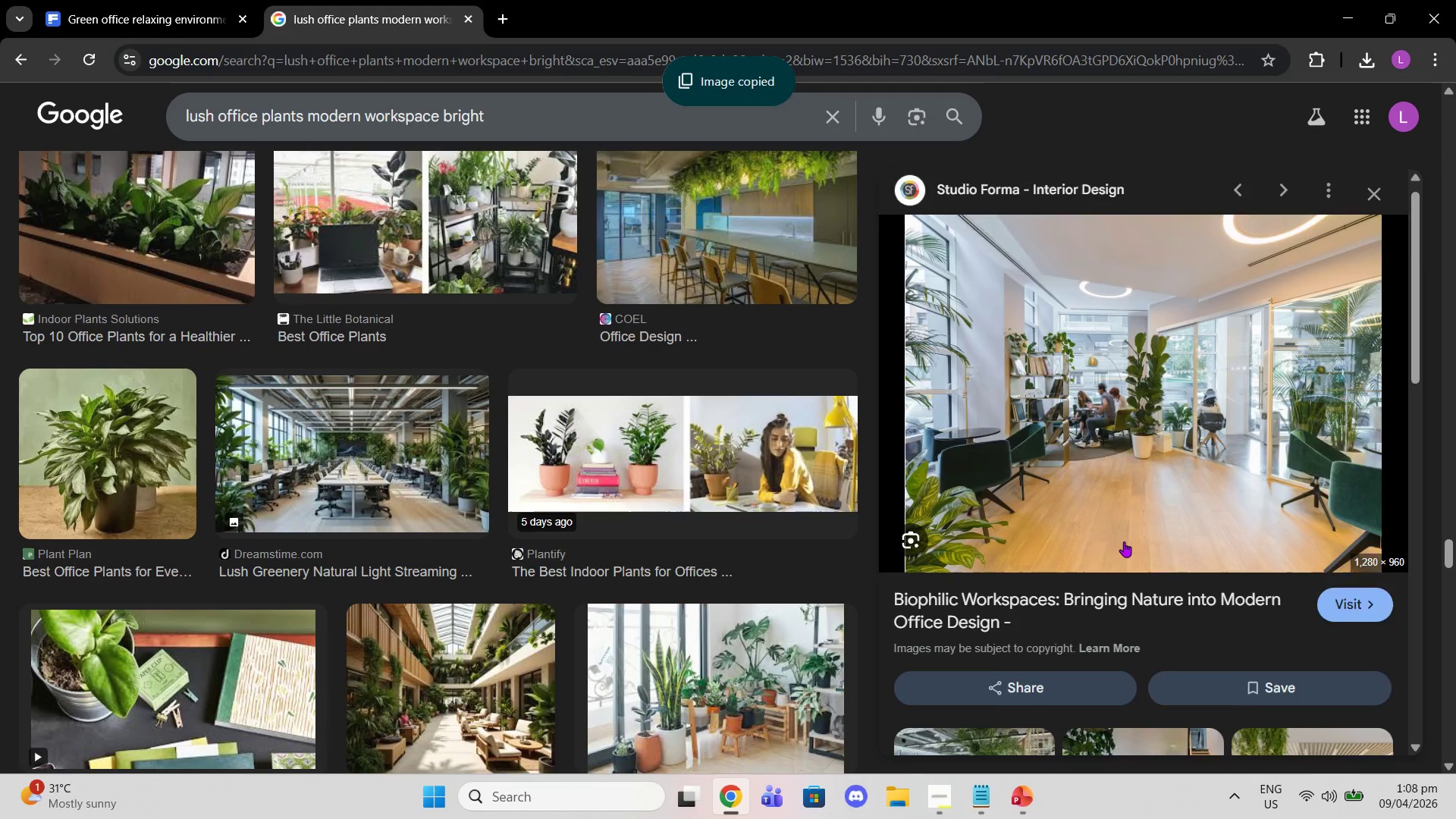 
scroll: coordinate [1124, 542], scroll_direction: down, amount: 5.0
 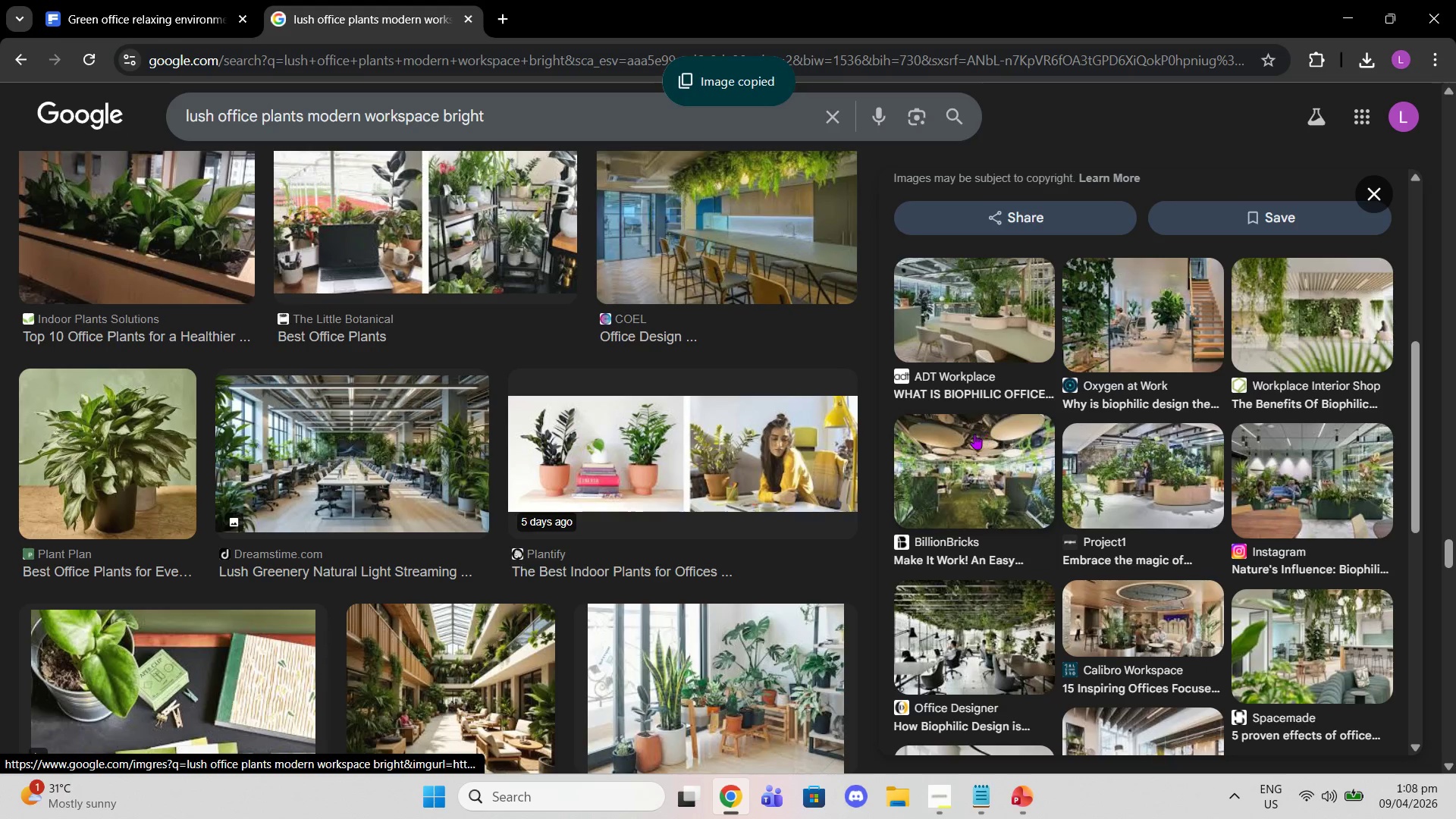 
left_click([973, 316])
 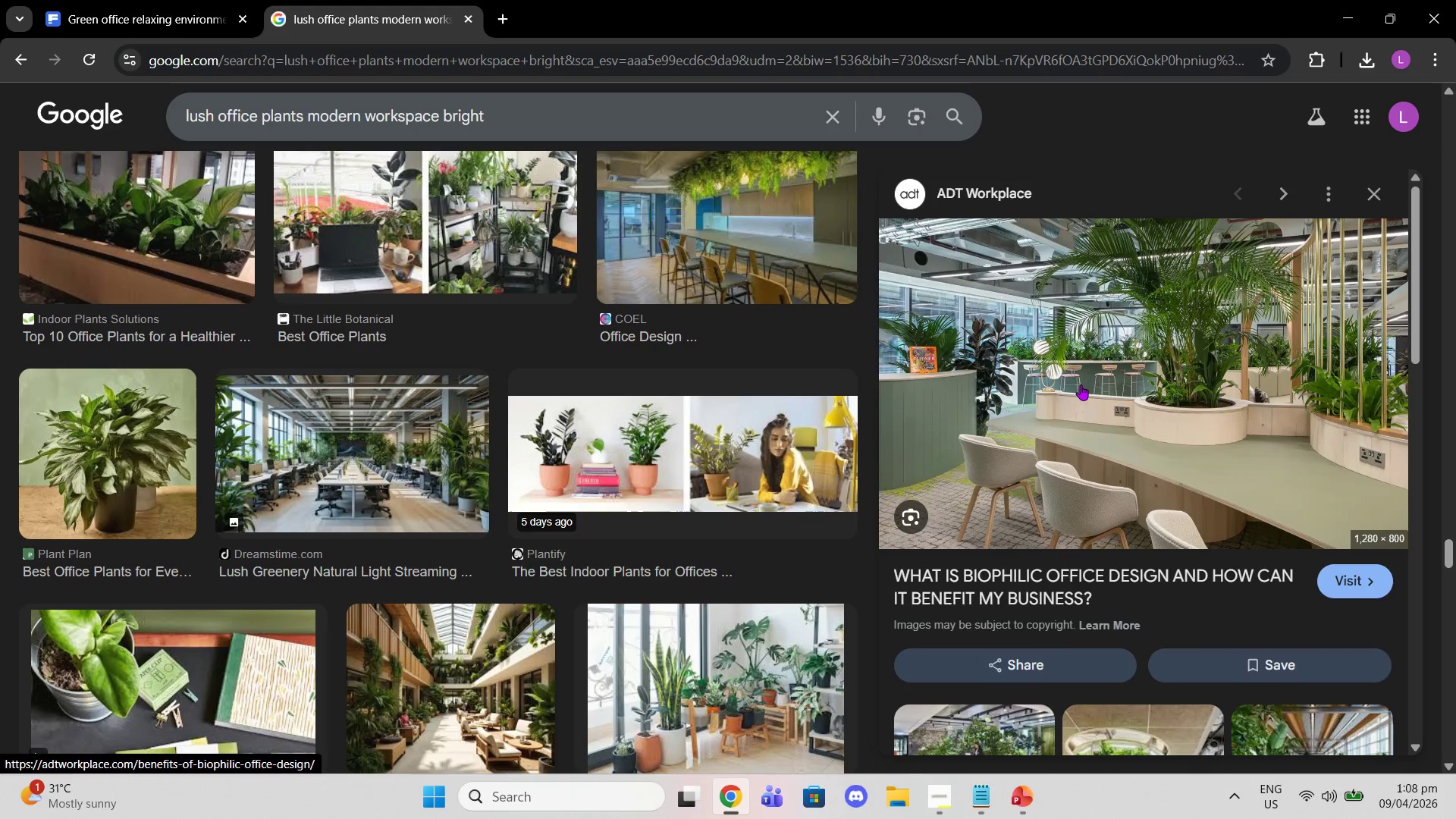 
right_click([1067, 395])
 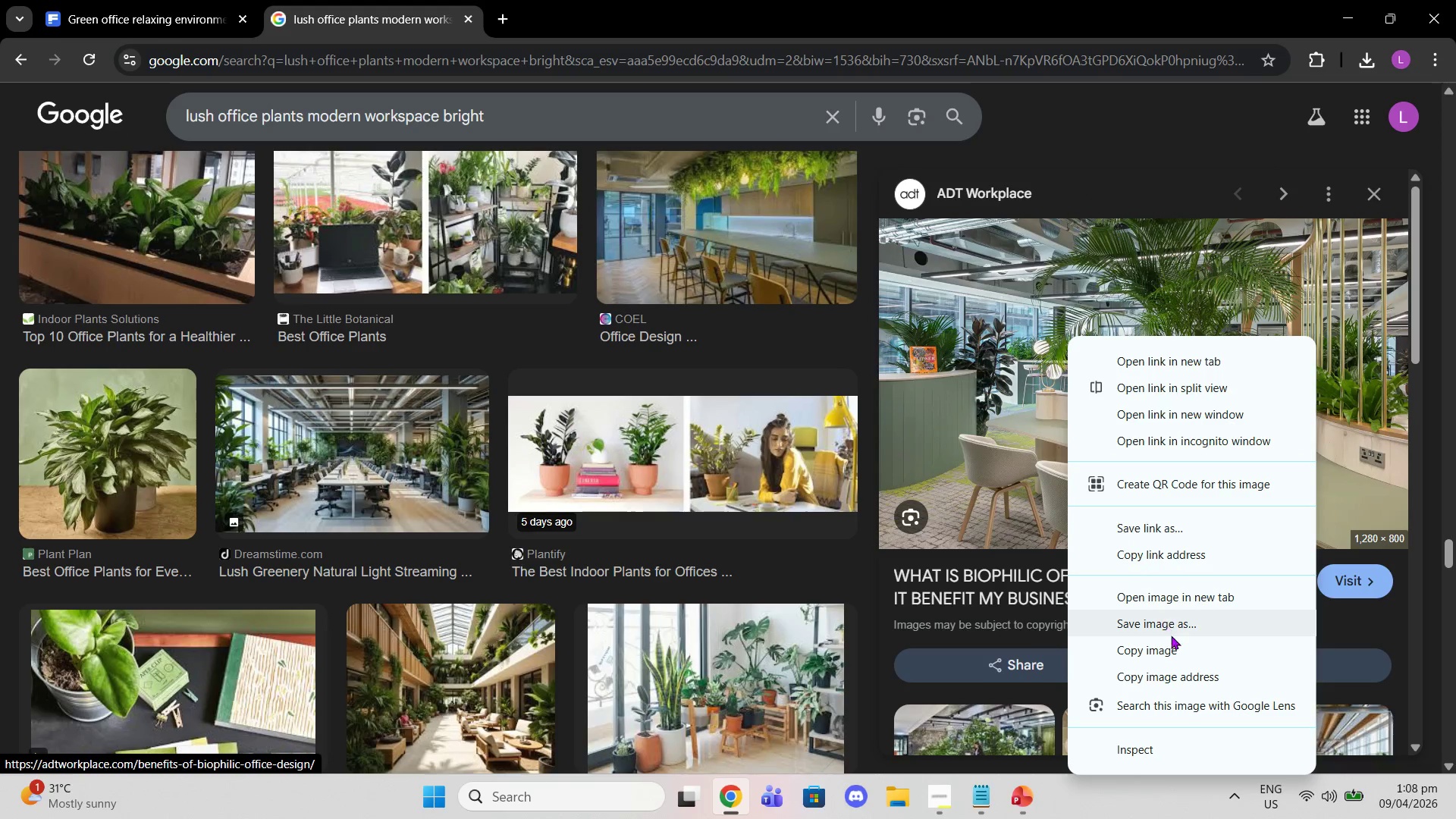 
left_click([1174, 642])
 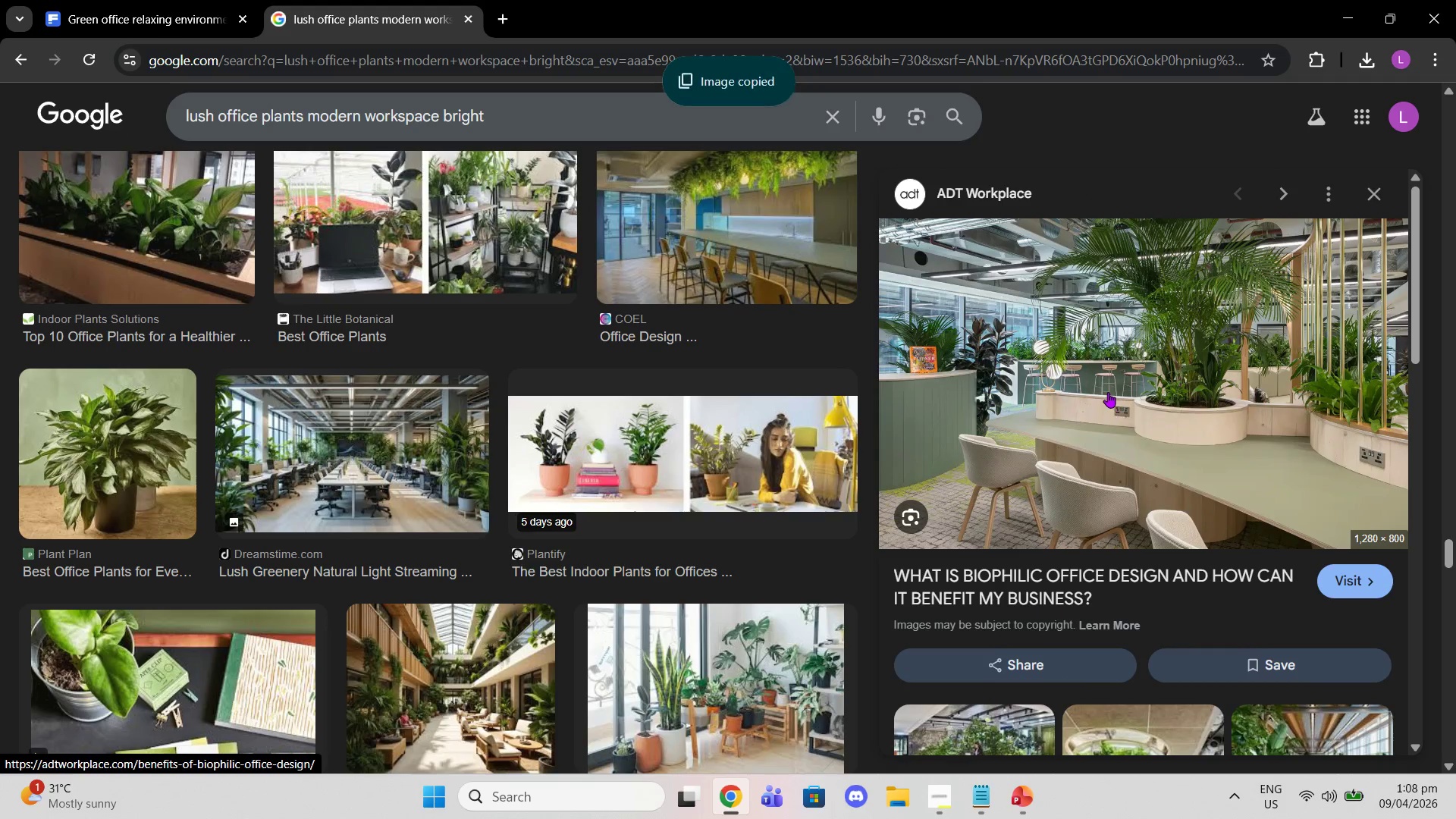 
scroll: coordinate [1108, 392], scroll_direction: down, amount: 3.0
 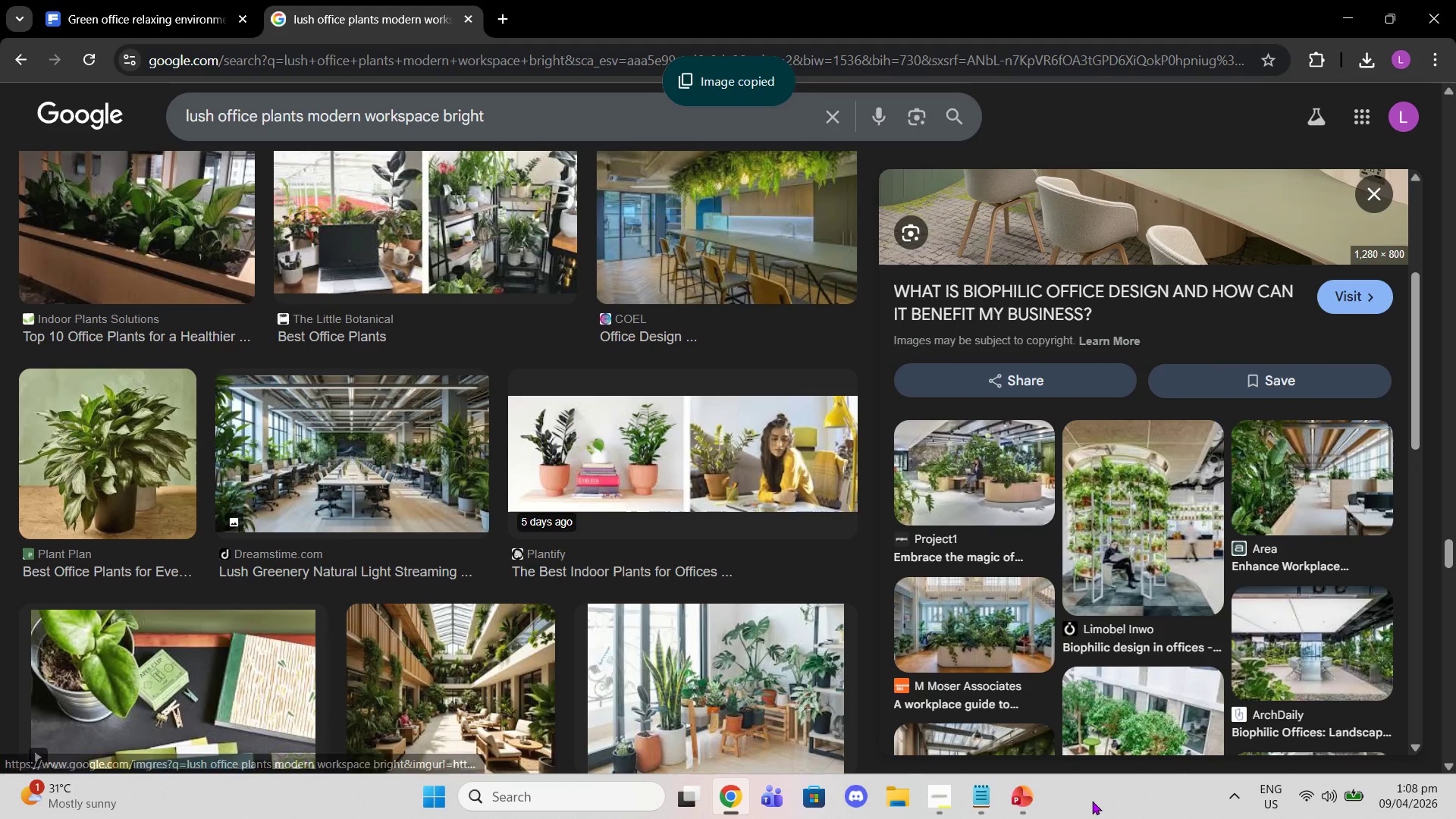 
left_click([1028, 795])
 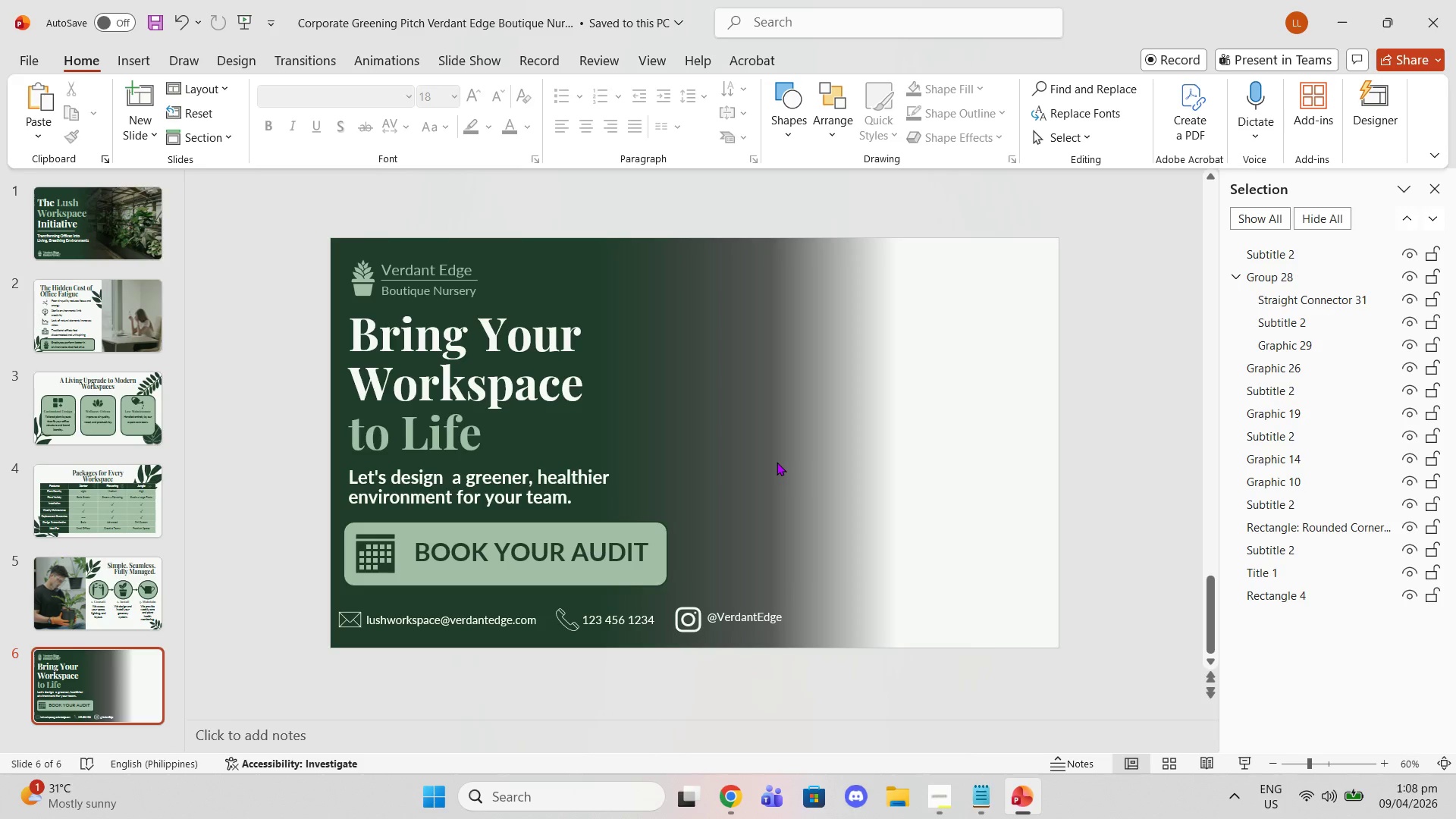 
key(Control+ControlLeft)
 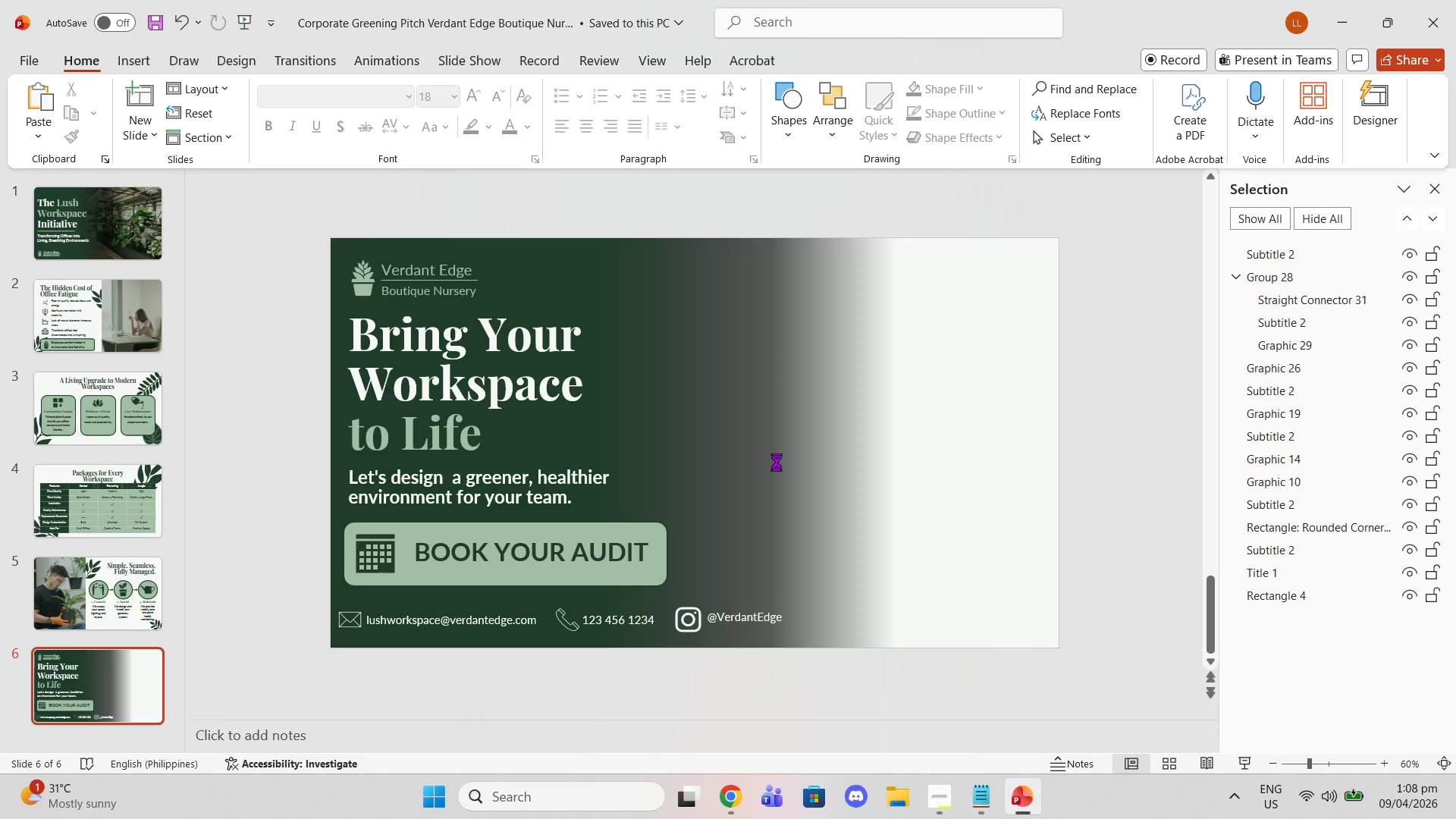 
key(Control+V)
 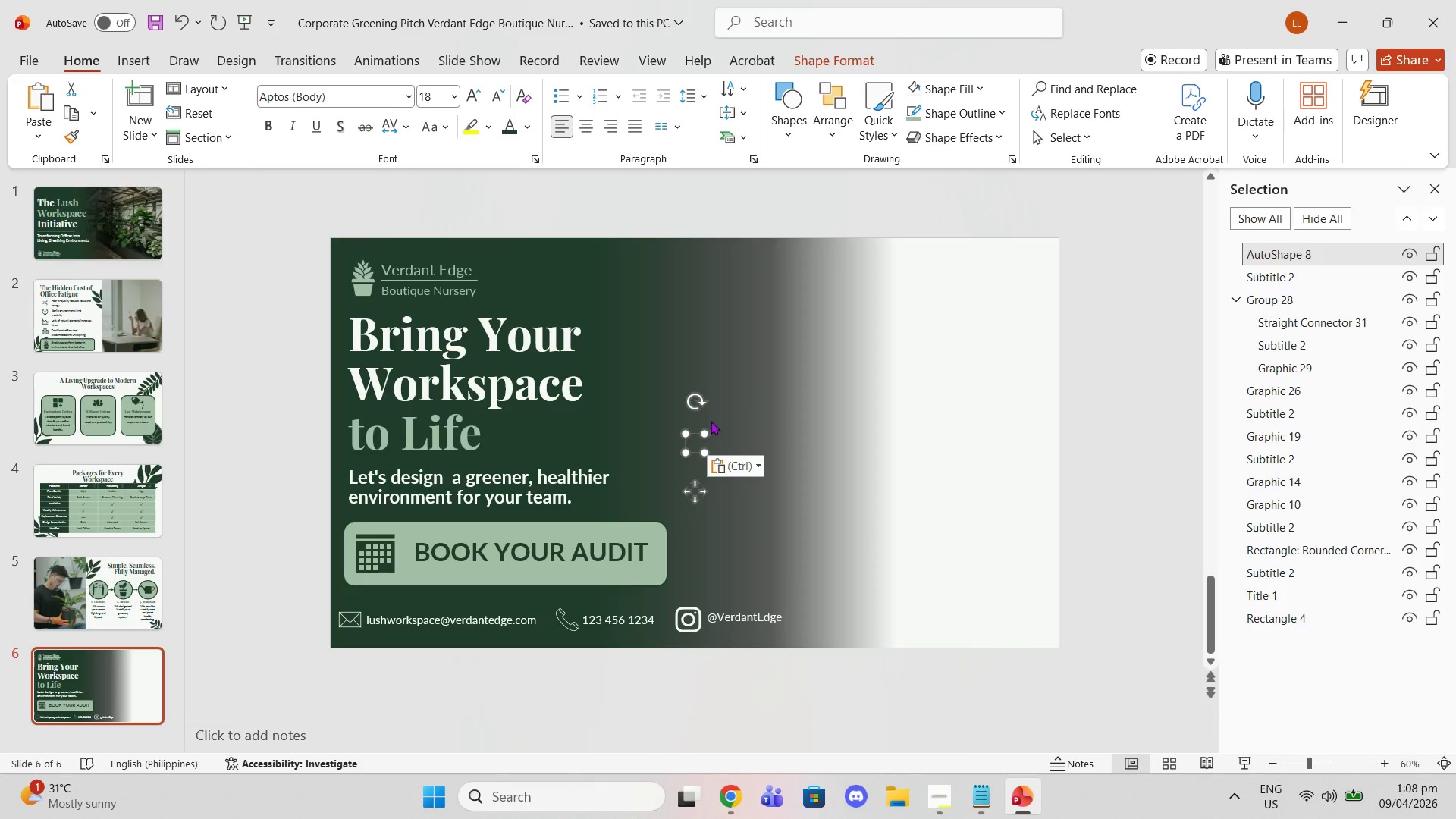 
left_click_drag(start_coordinate=[708, 438], to_coordinate=[800, 364])
 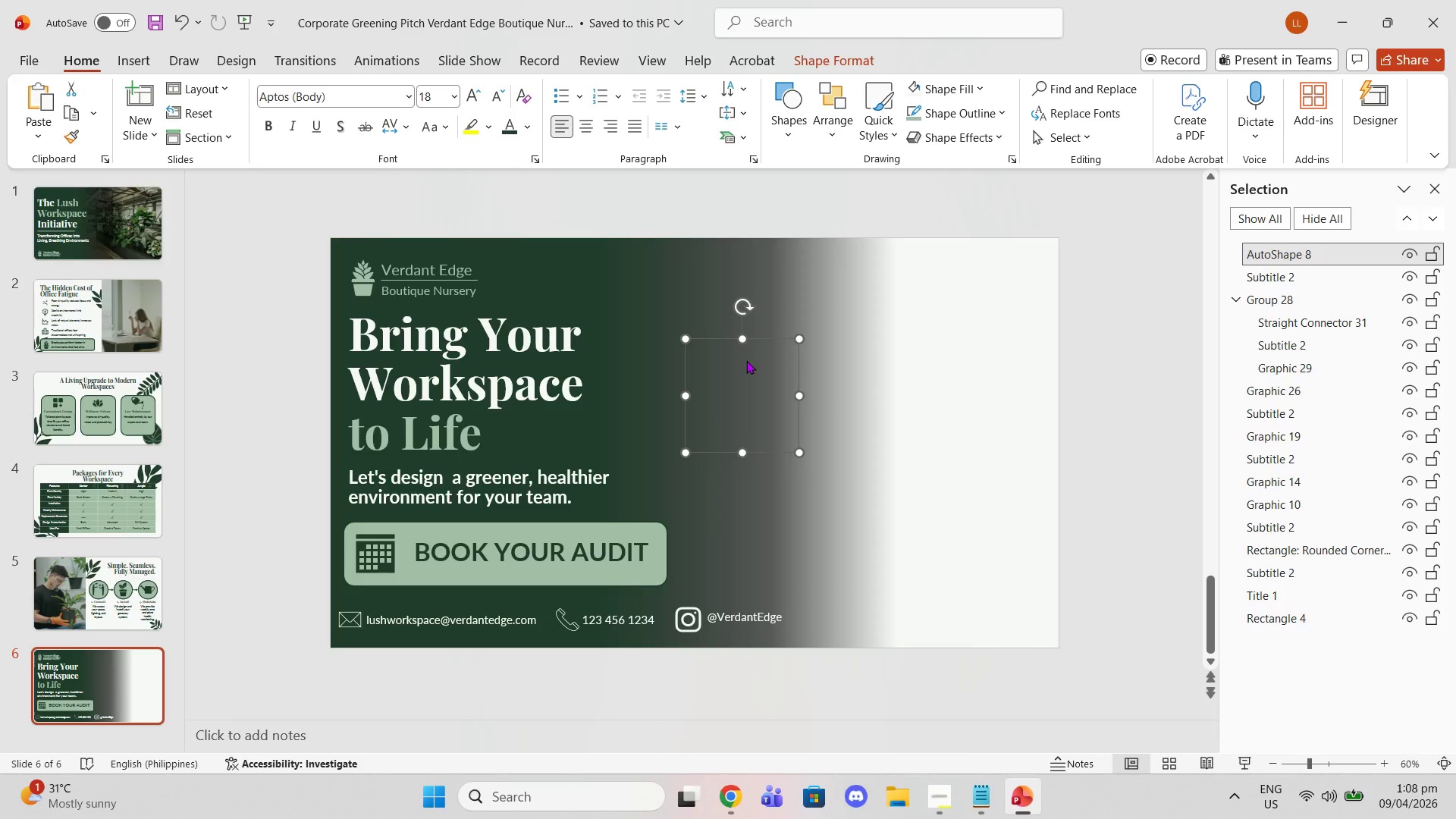 
key(Delete)
 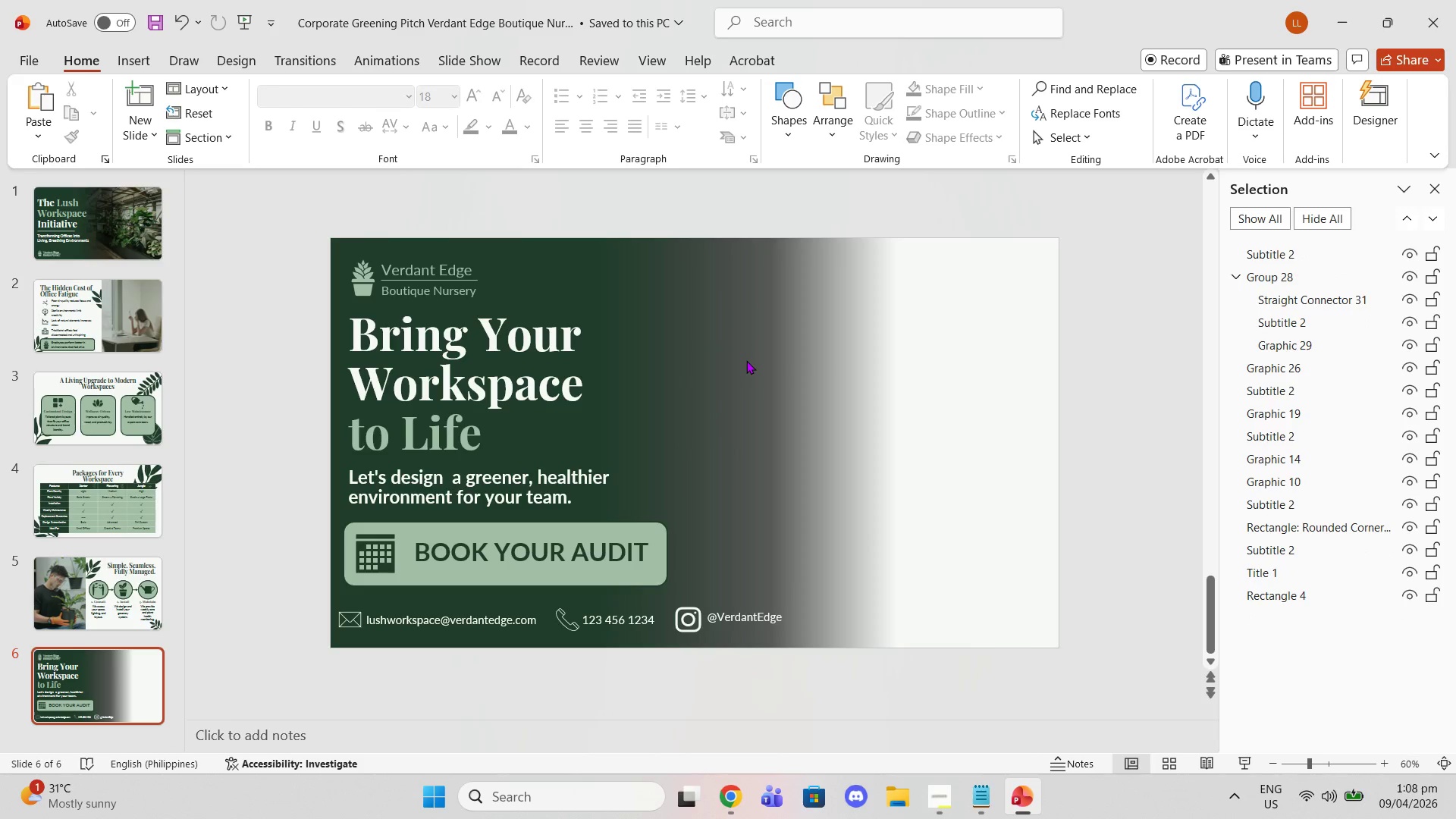 
key(Control+S)
 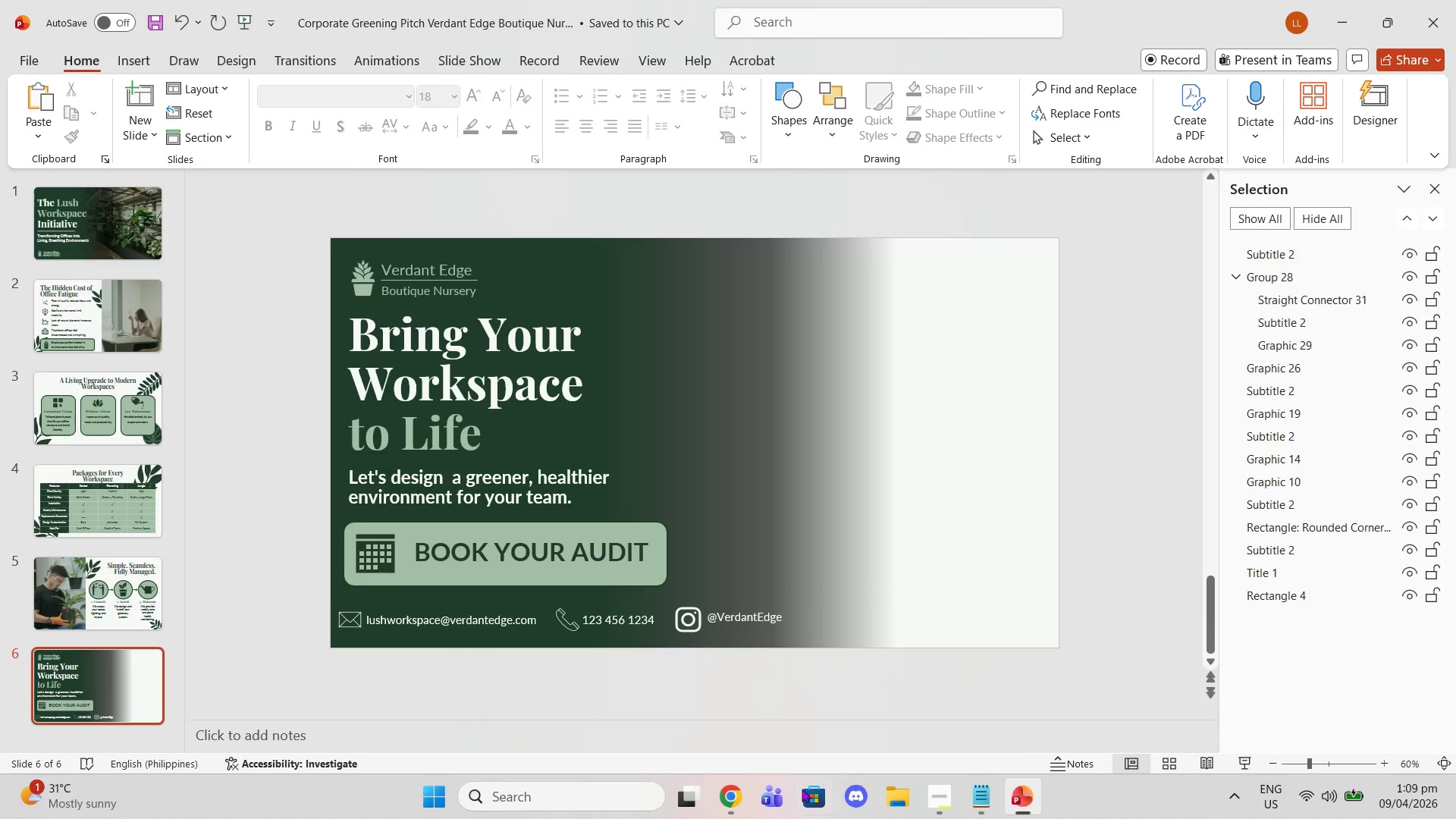 
left_click([731, 807])
 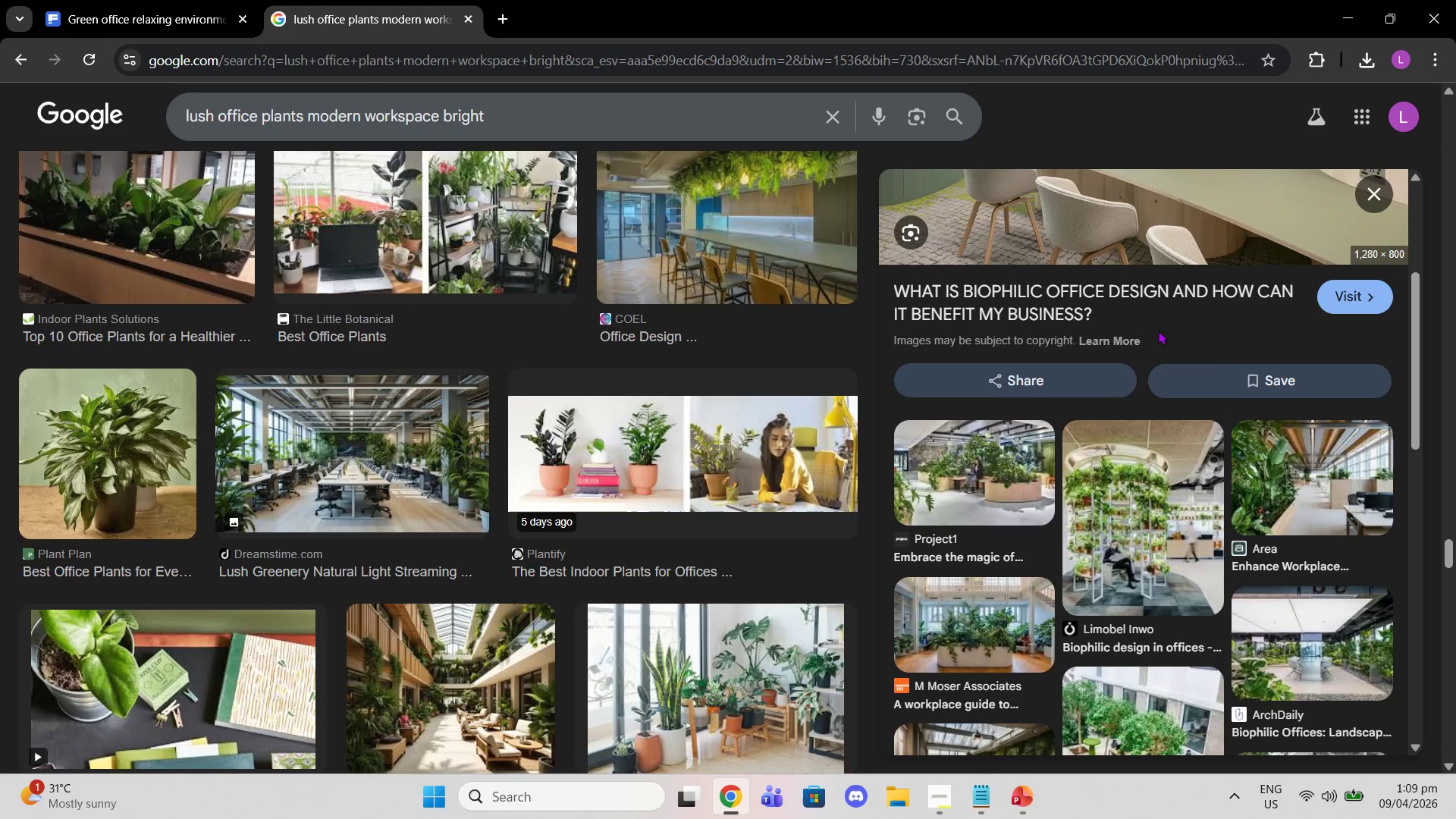 
right_click([1155, 327])
 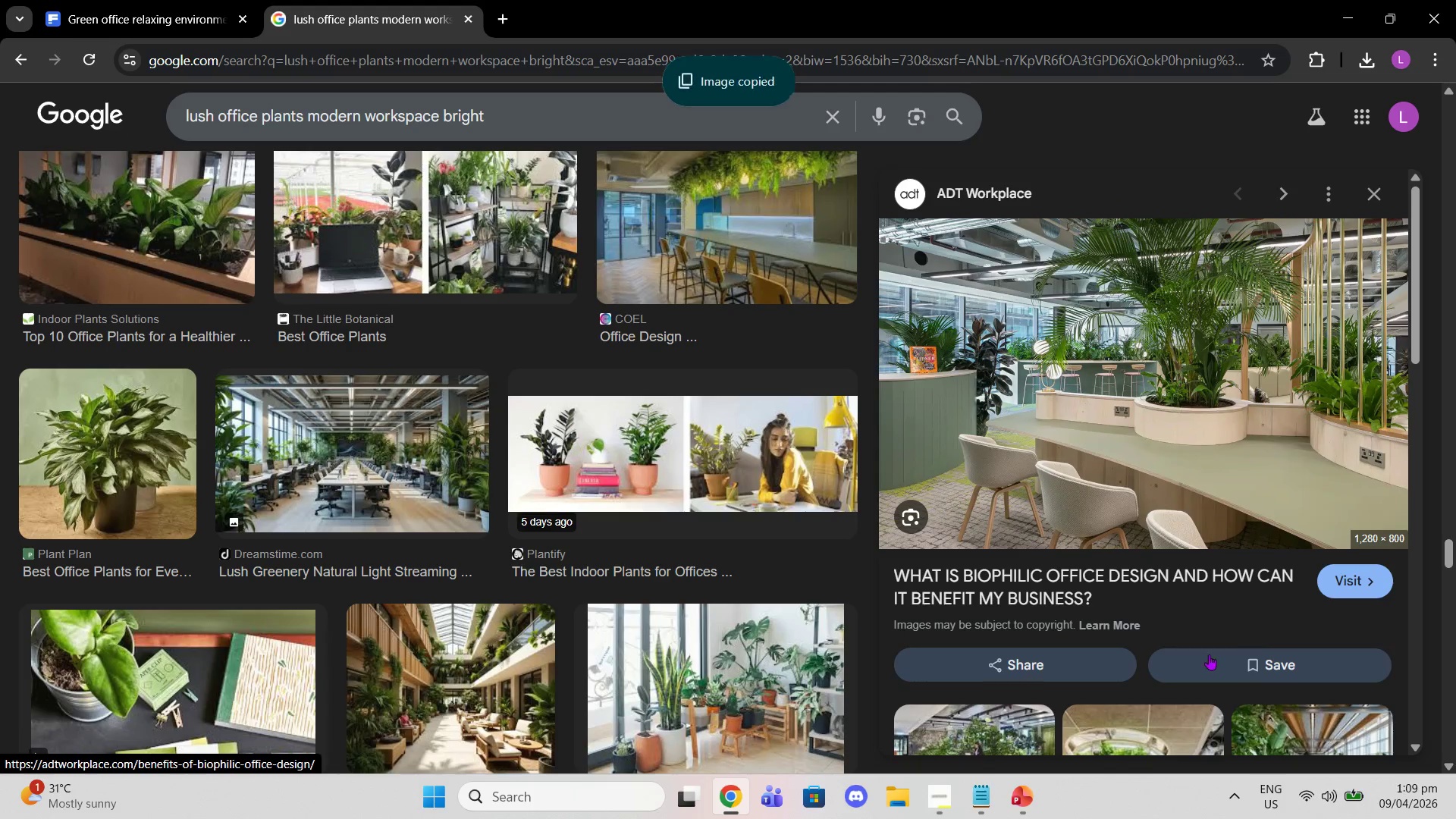 
scroll: coordinate [1155, 327], scroll_direction: up, amount: 3.0
 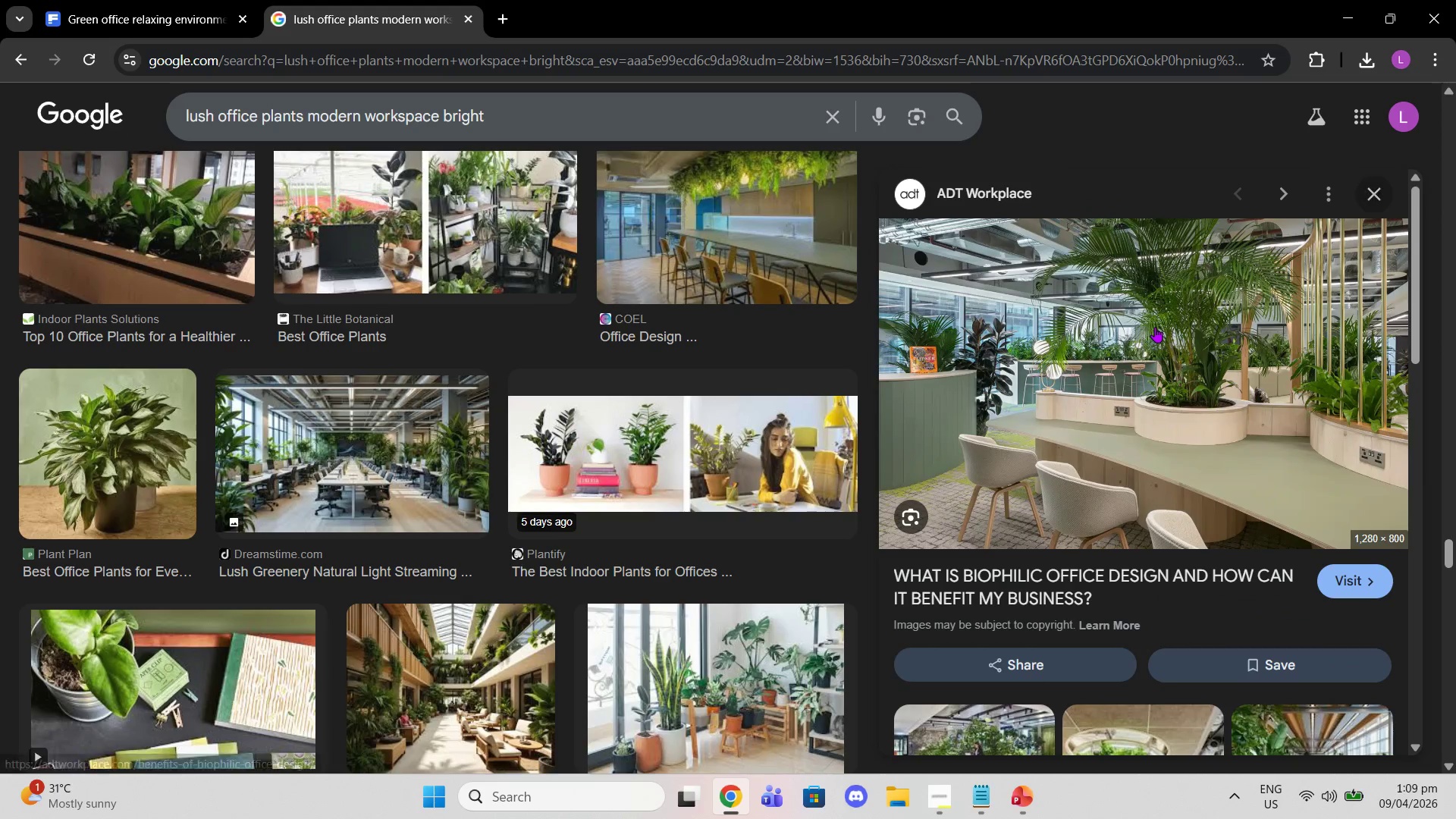 
left_click([1026, 800])
 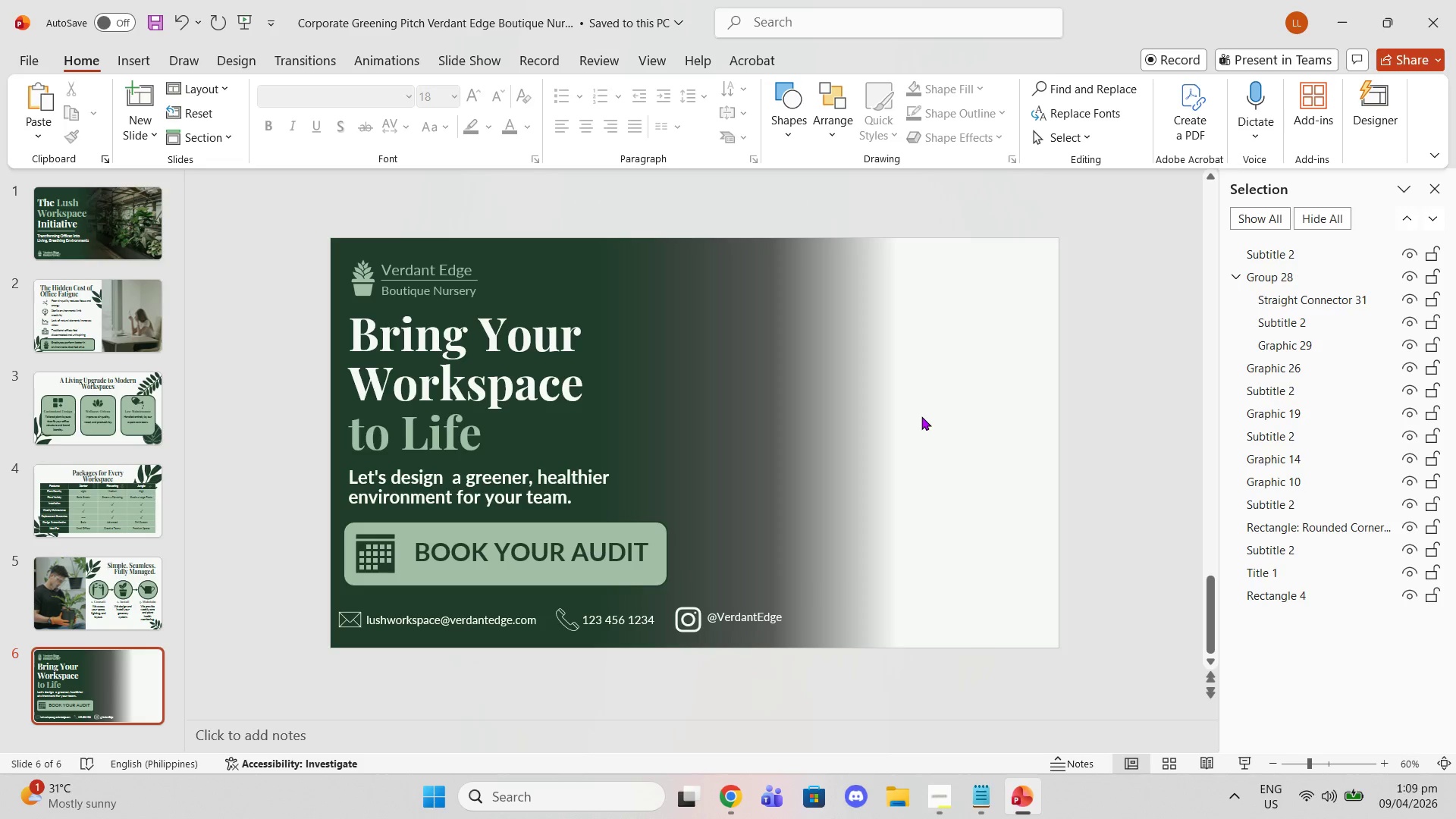 
left_click([921, 416])
 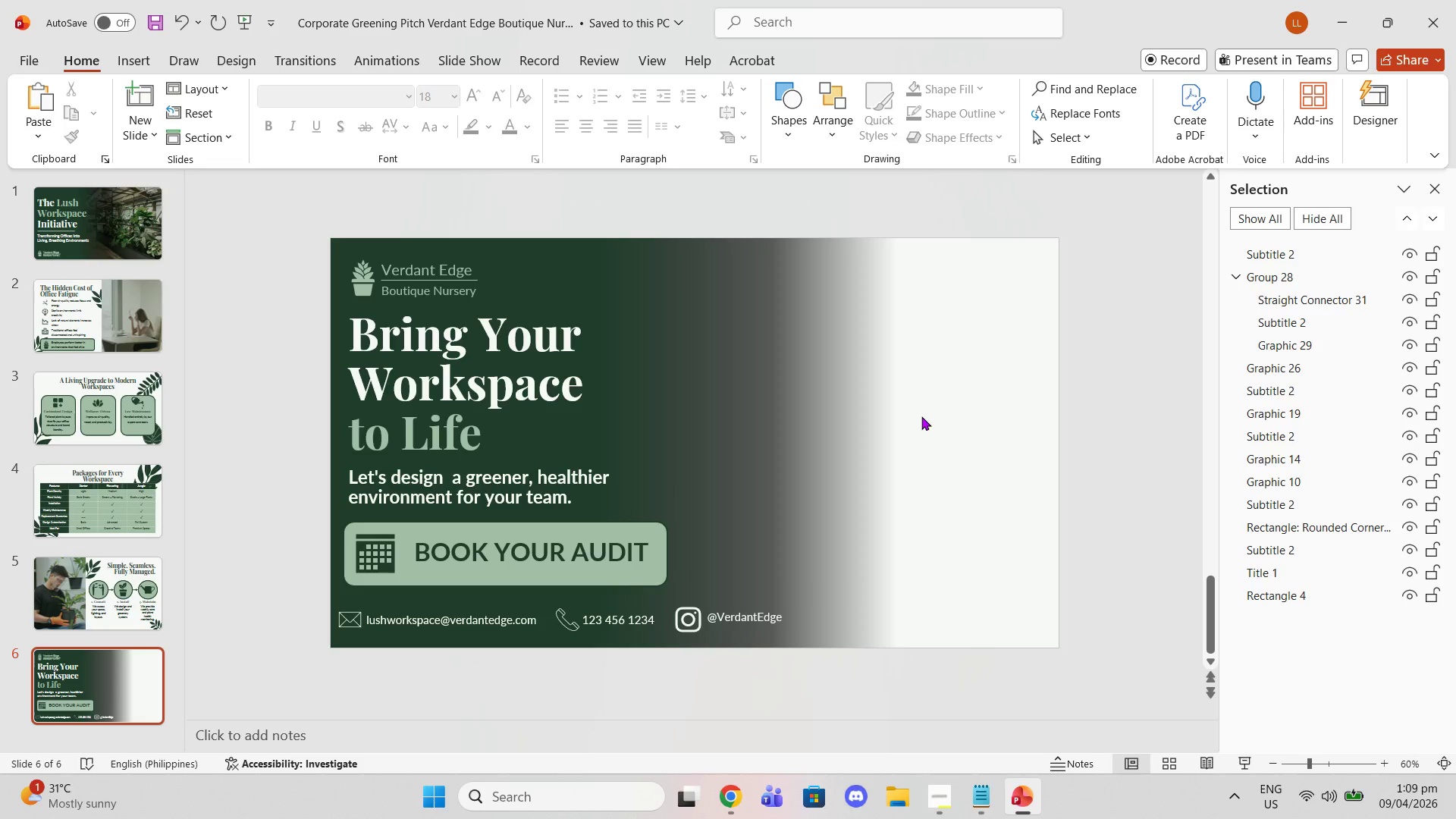 
key(Control+V)
 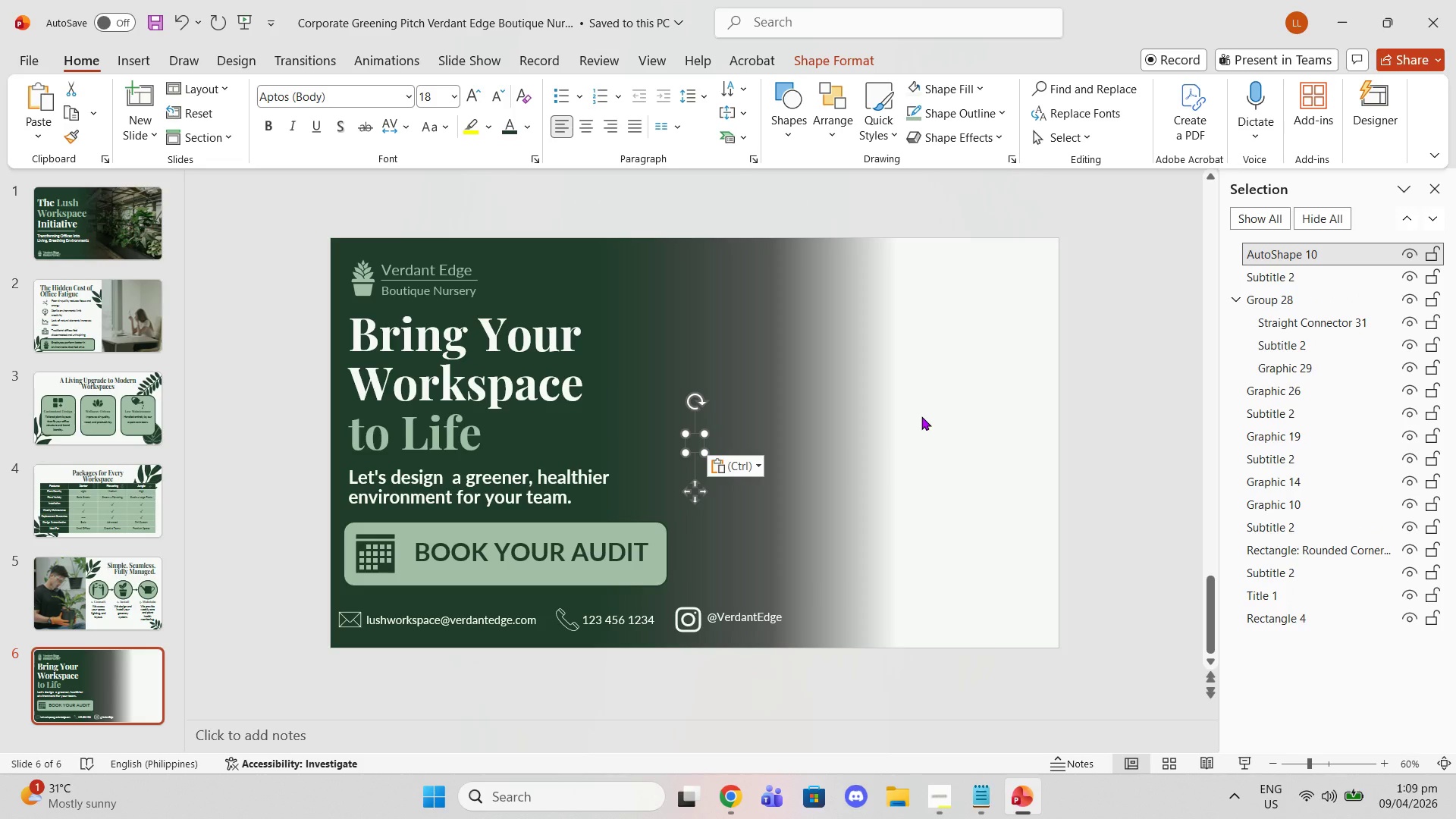 
key(Delete)
 